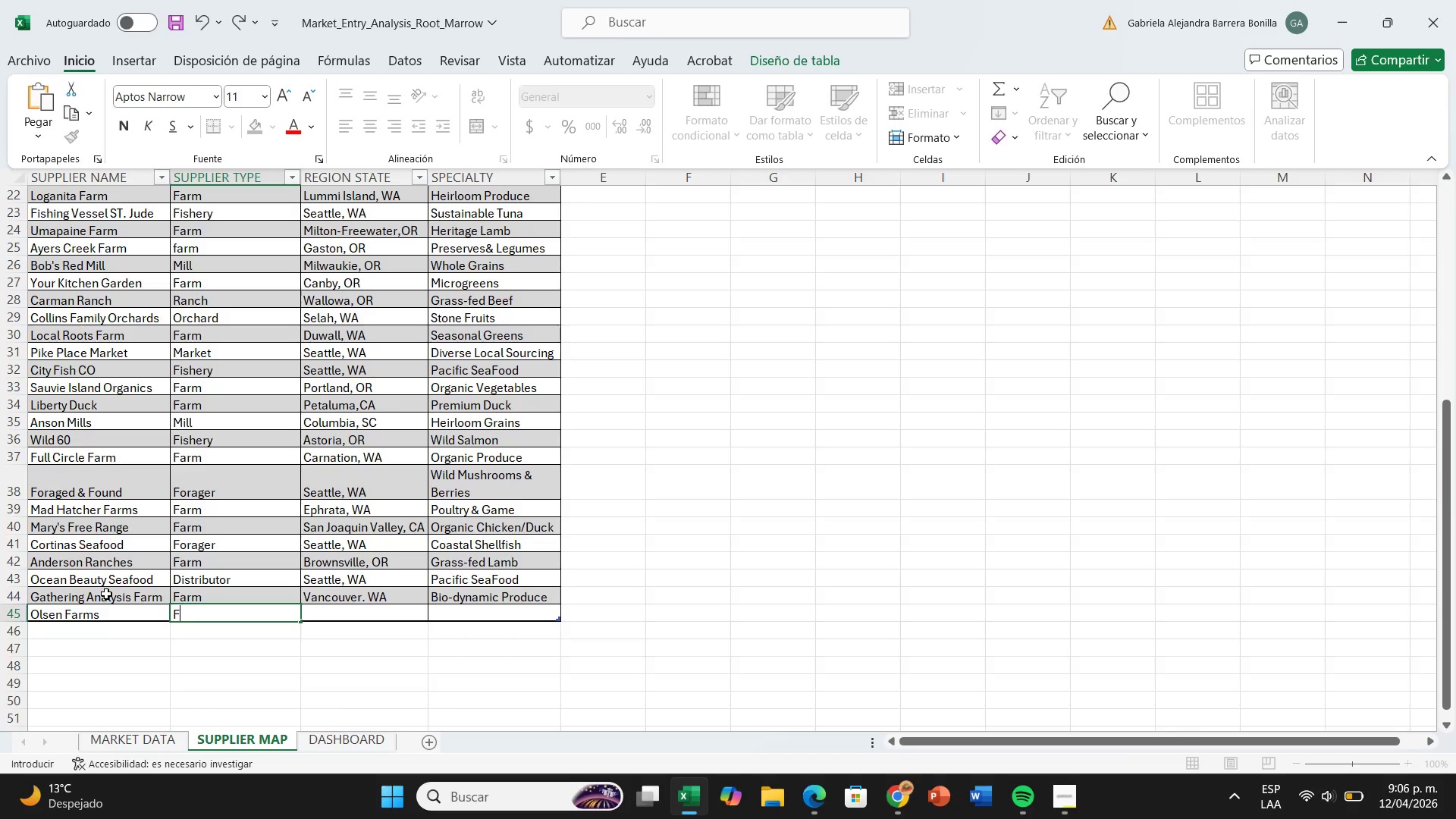 
key(CapsLock)
 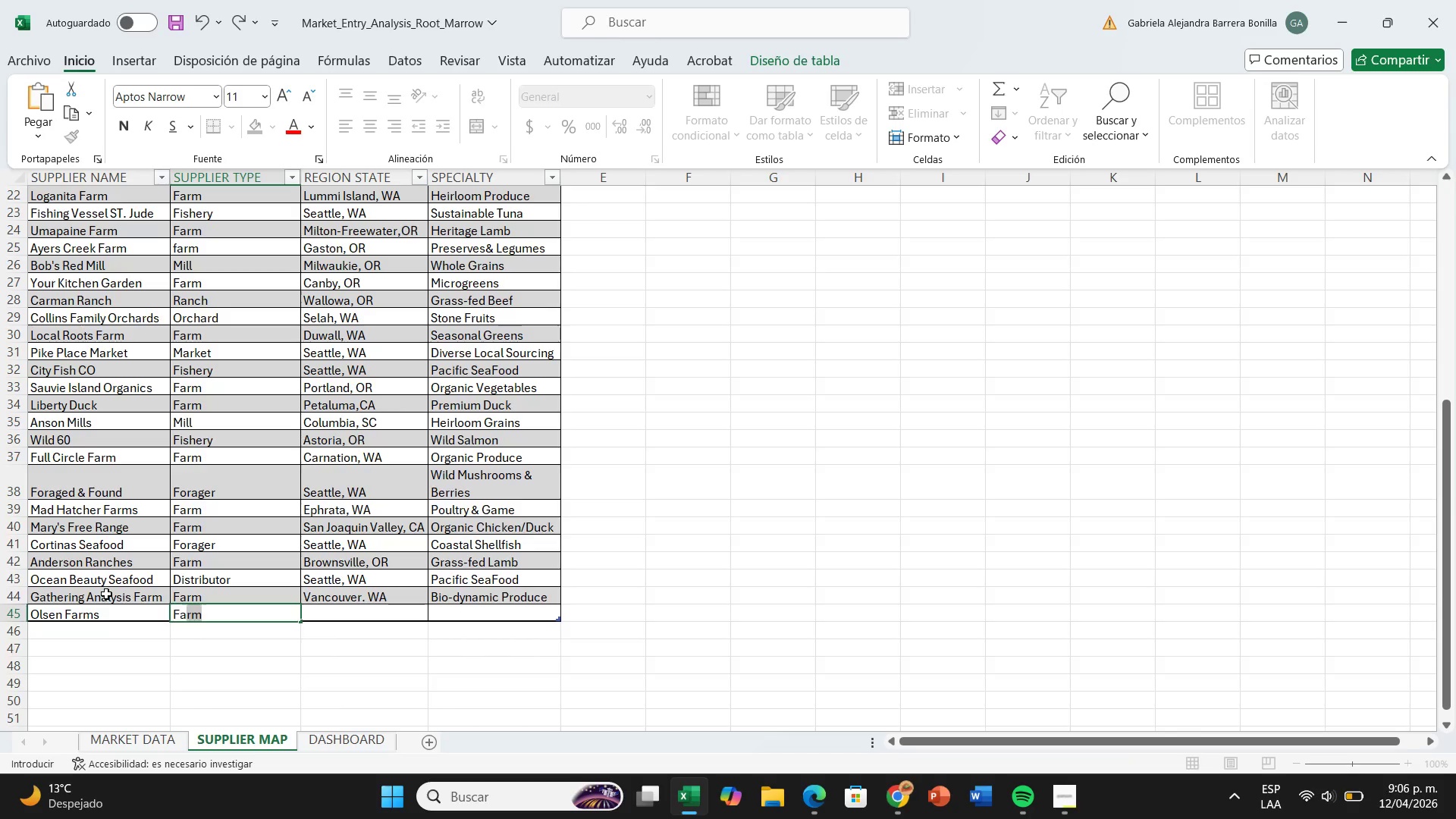 
key(A)
 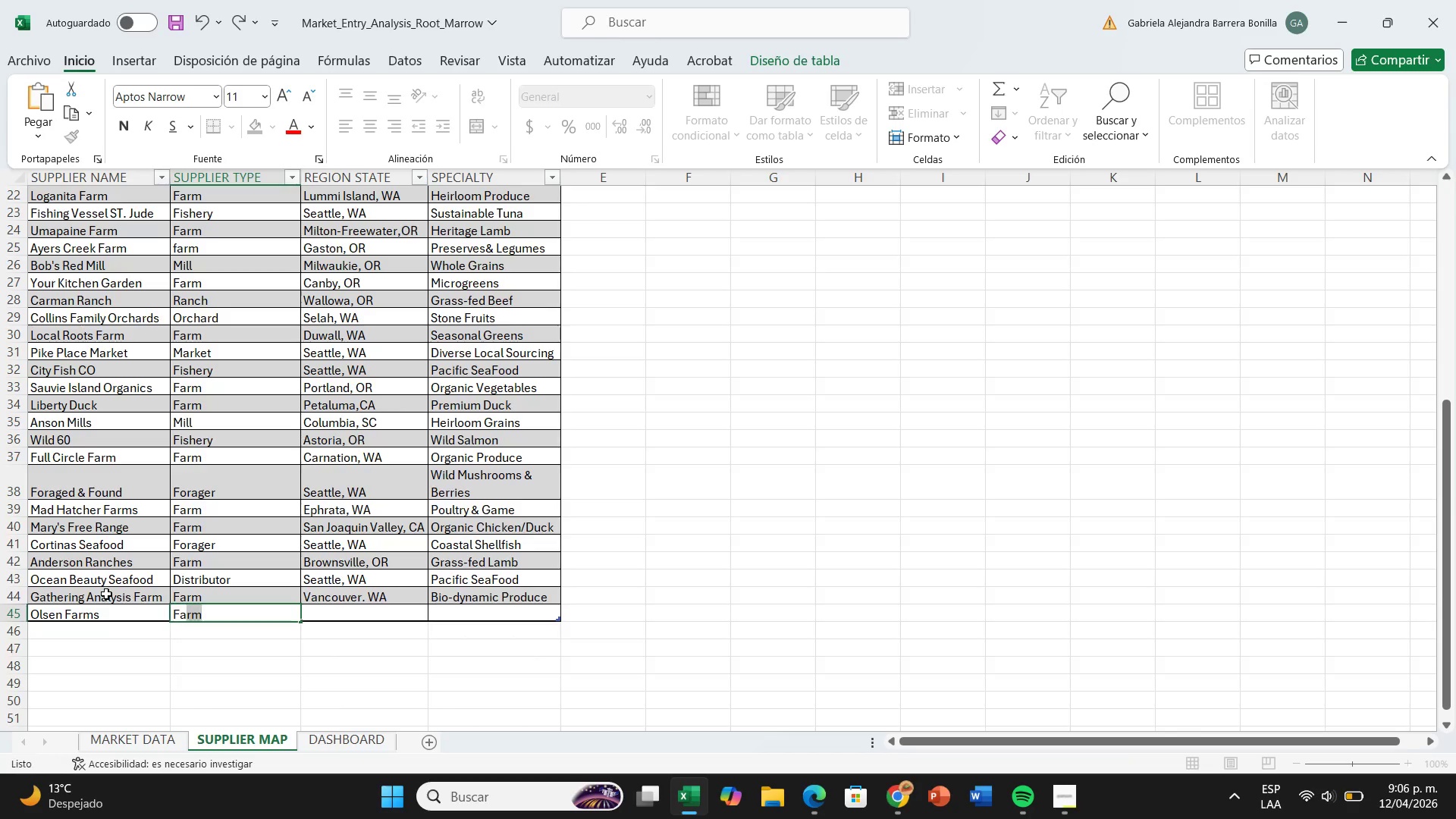 
key(ArrowRight)
 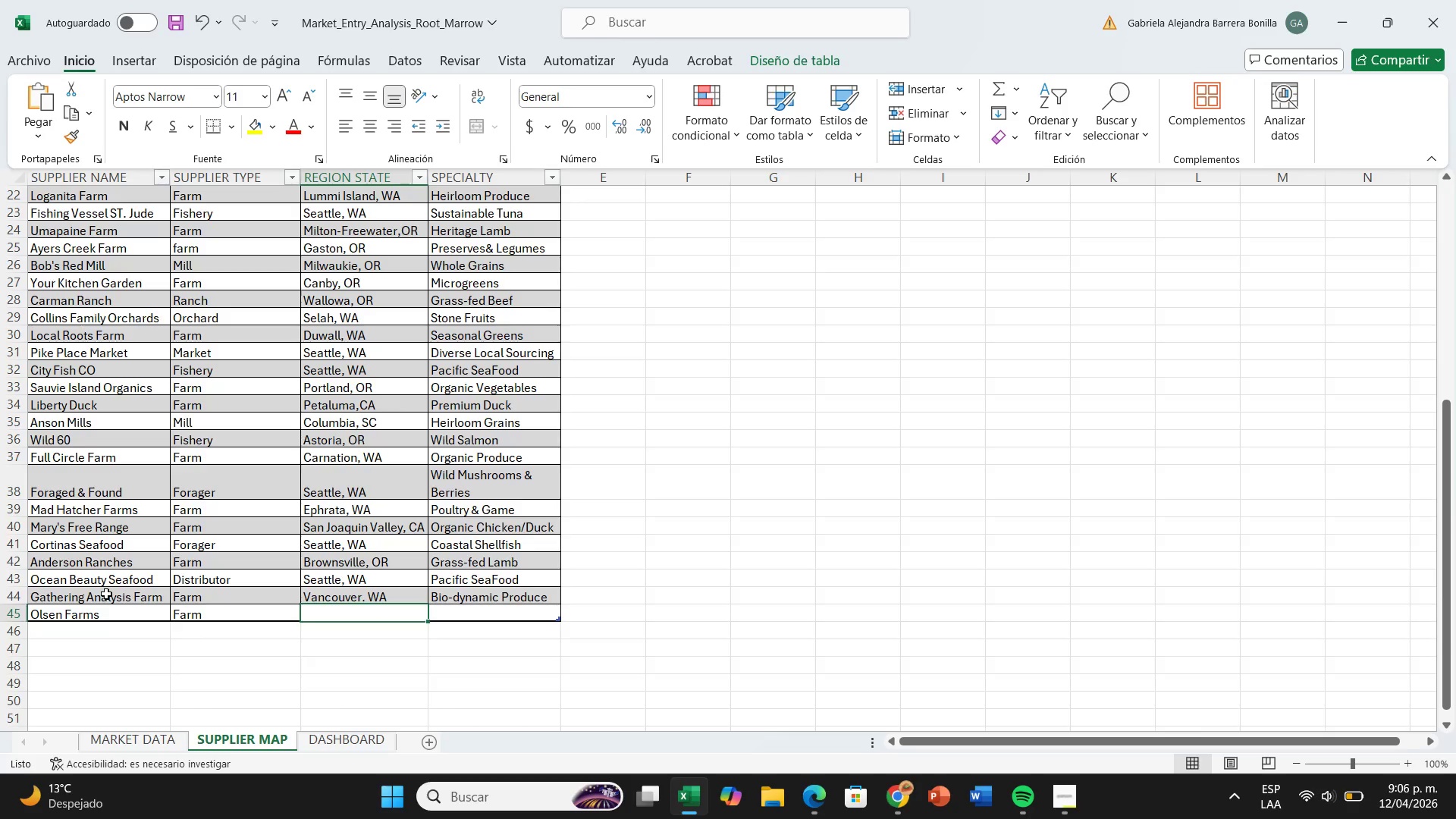 
type(Colville, WA)
 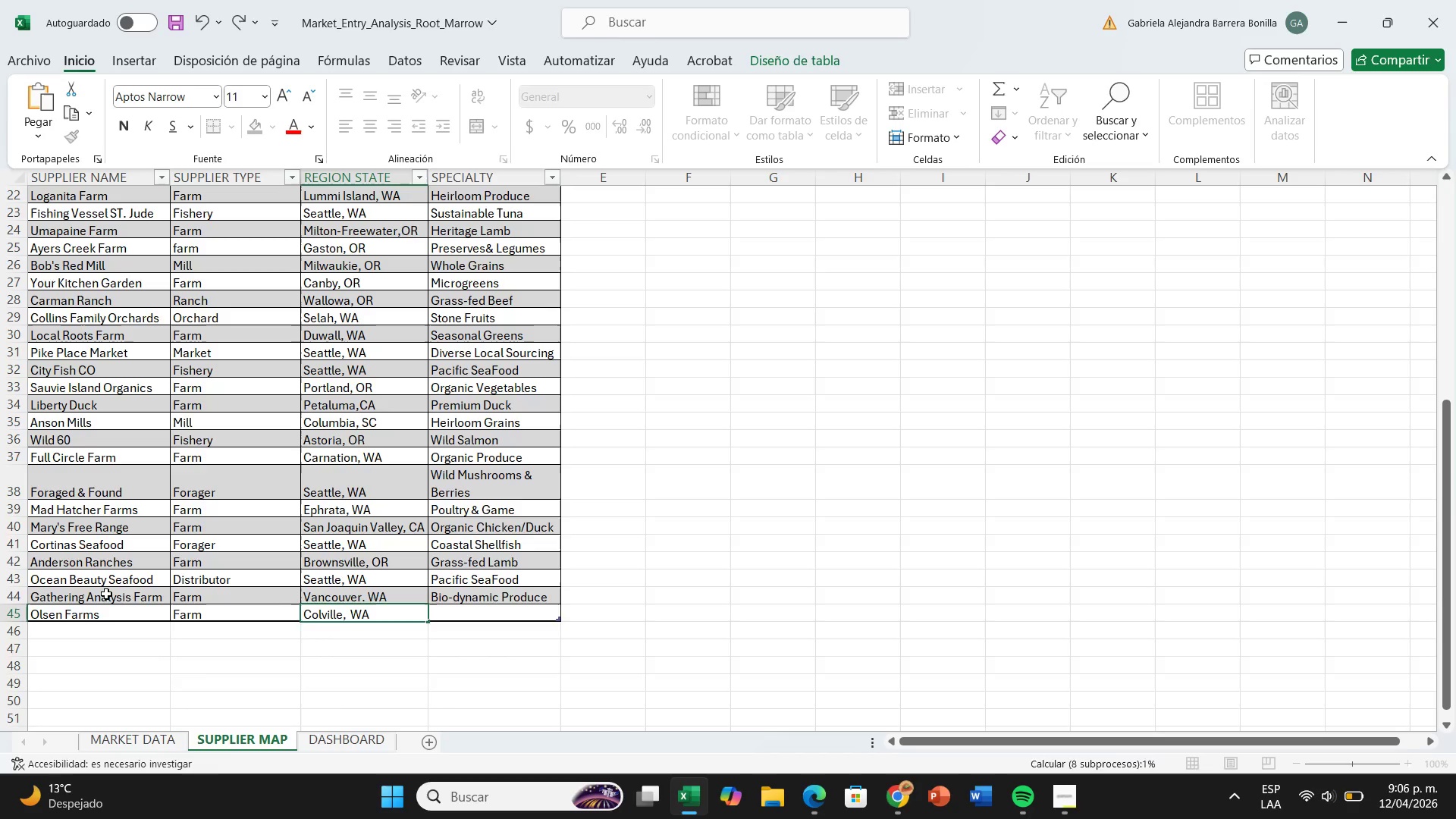 
key(ArrowRight)
 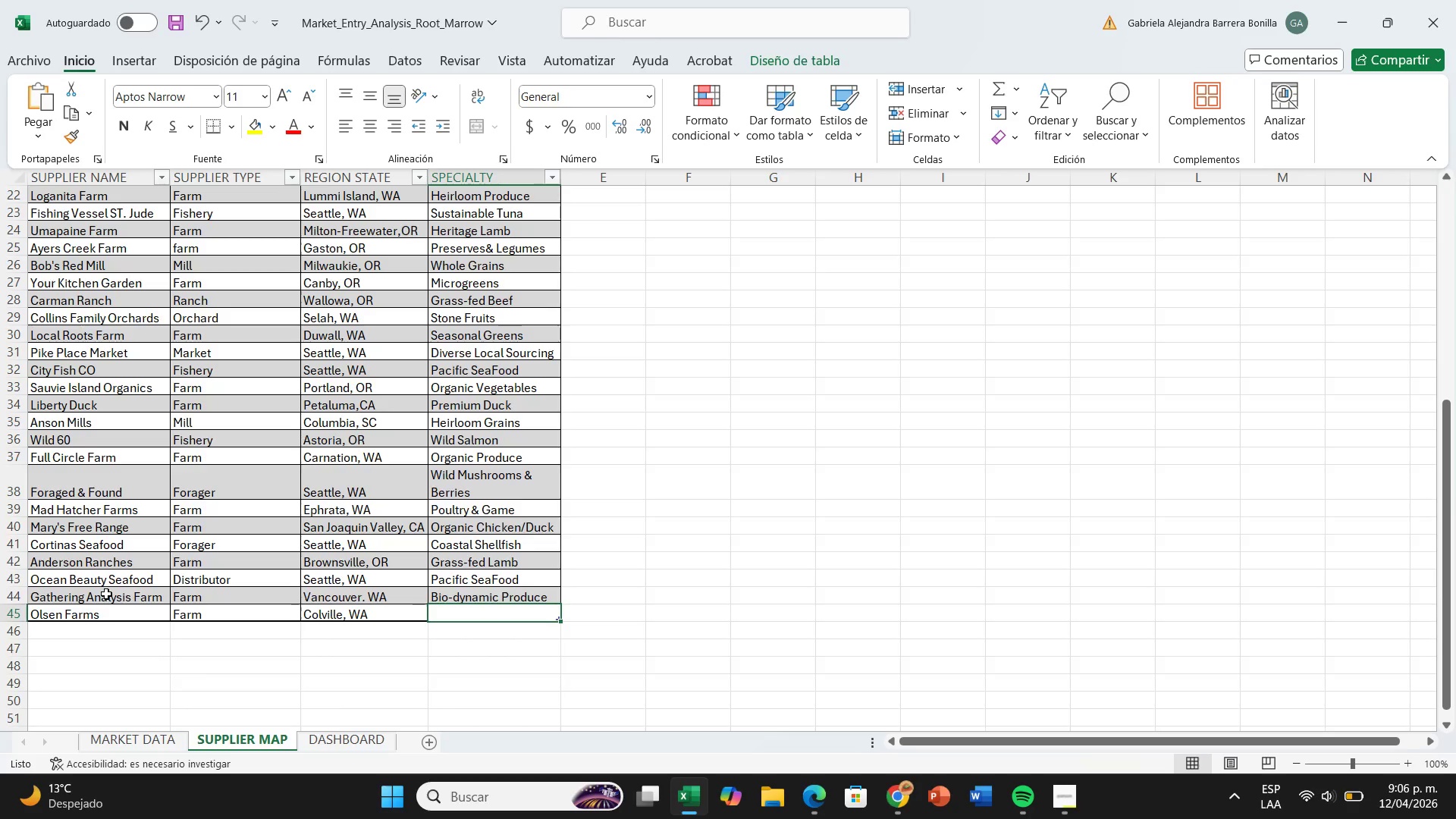 
type(Heritage Beef ^ Potatoes)
 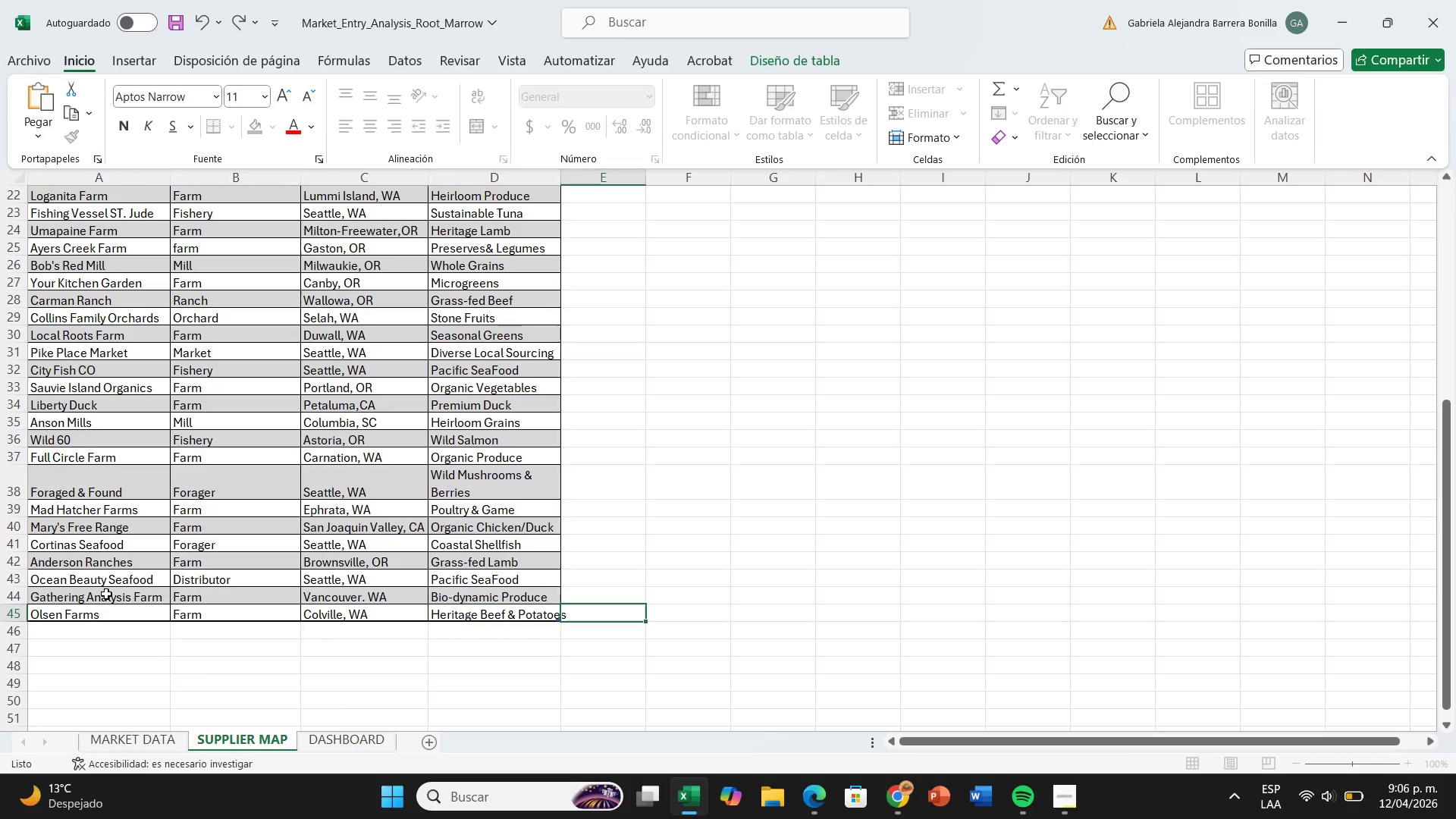 
 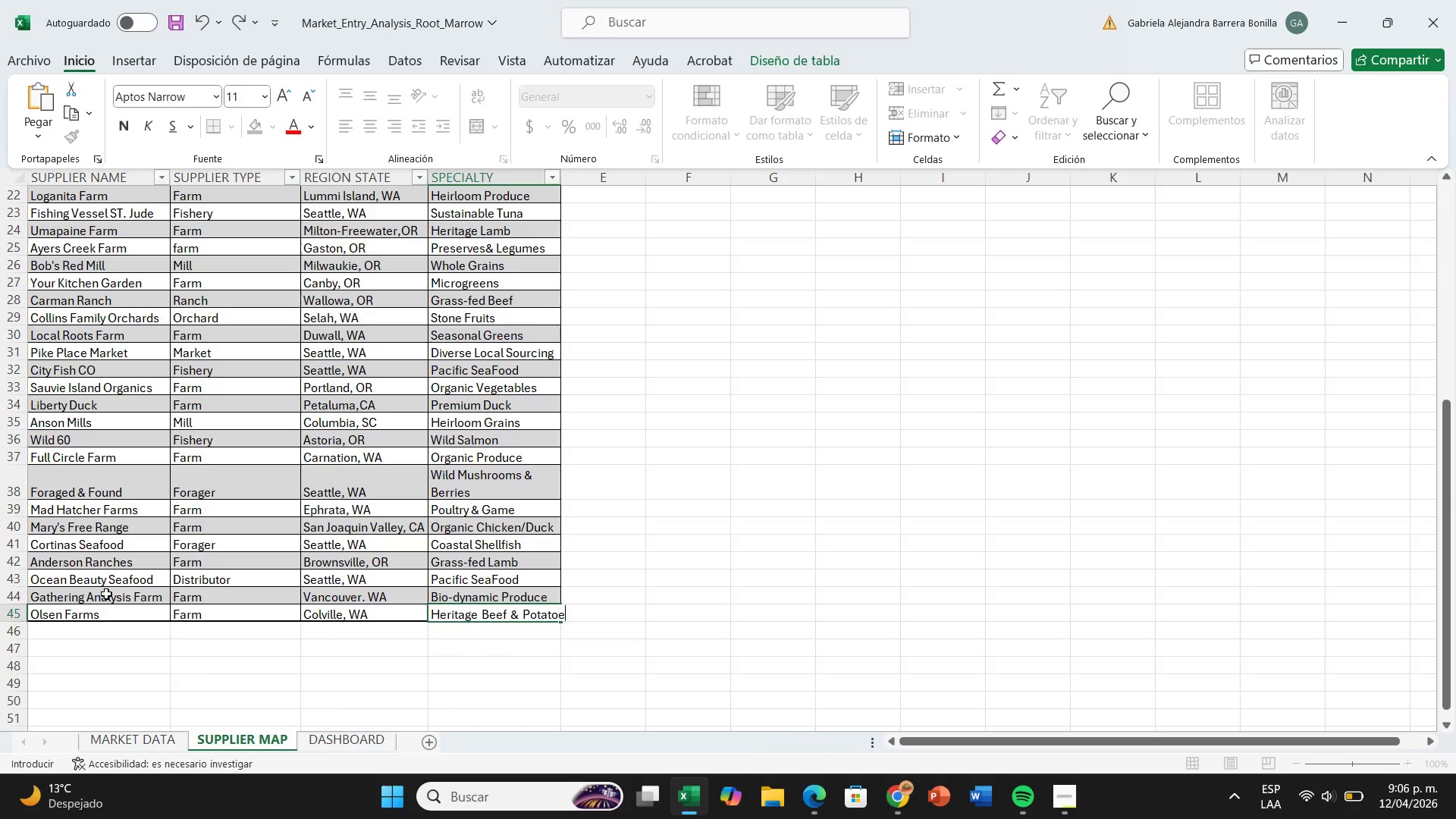 
key(ArrowRight)
 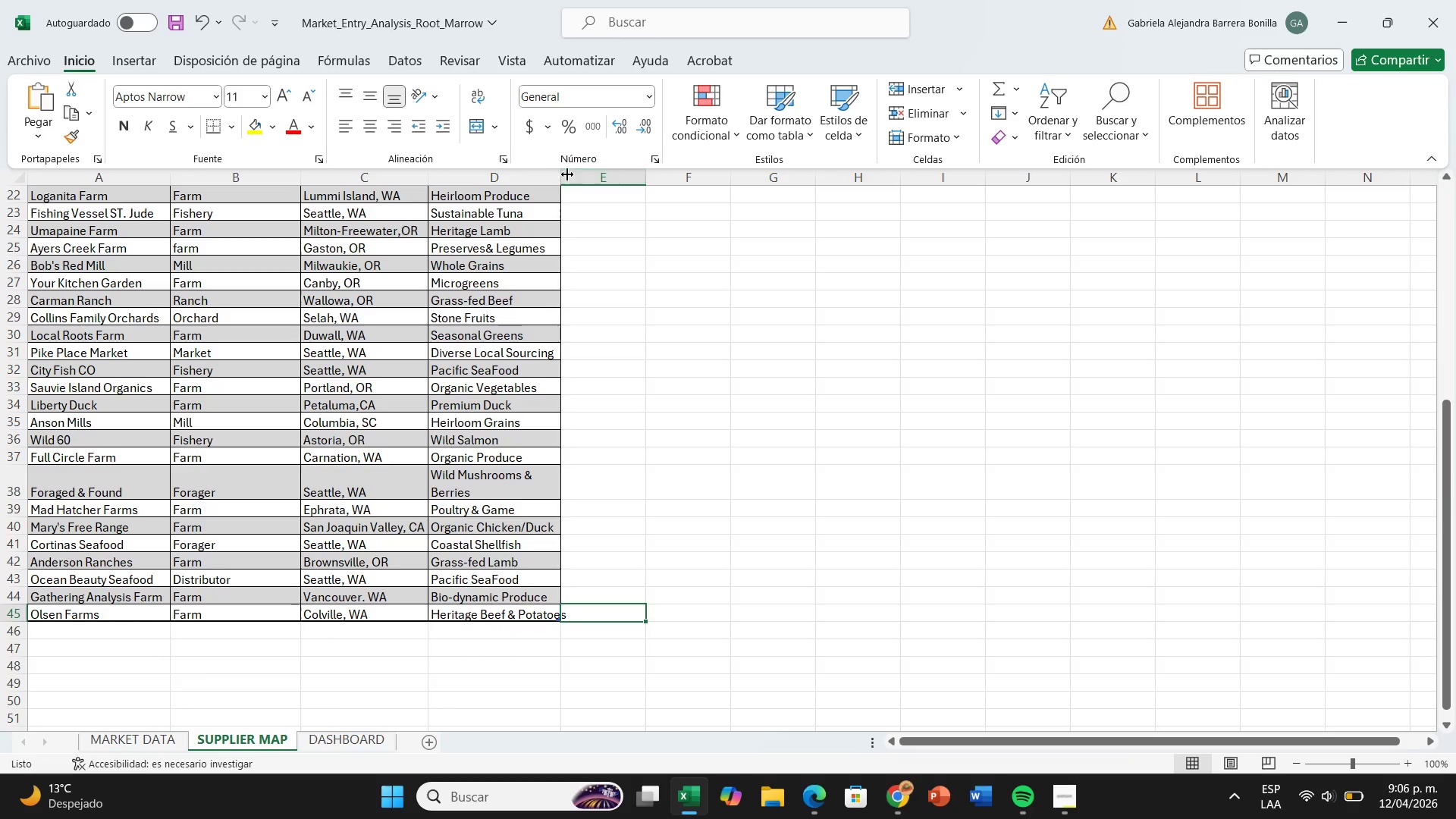 
left_click_drag(start_coordinate=[558, 181], to_coordinate=[573, 197])
 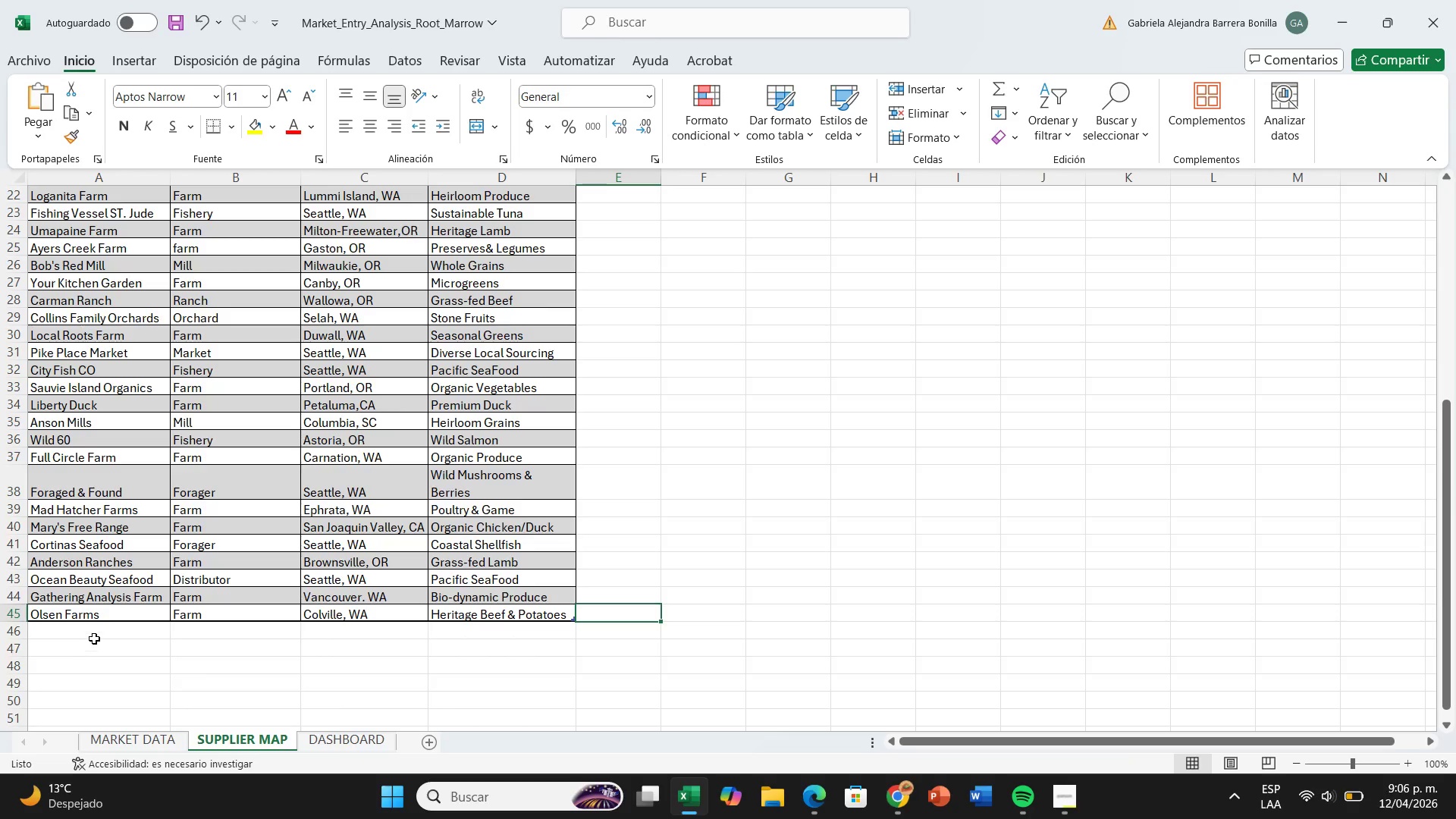 
left_click([97, 635])
 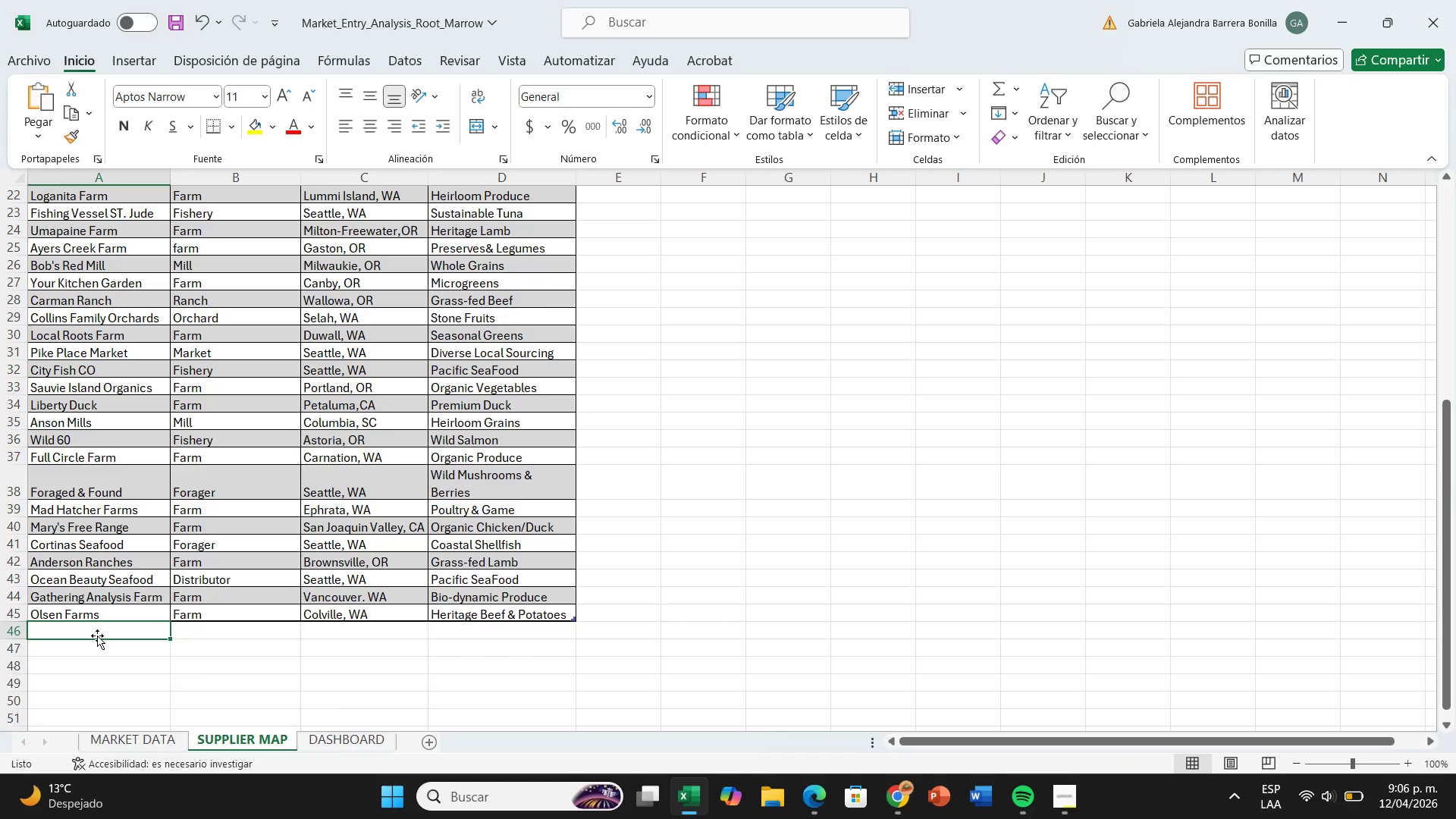 
wait(11.77)
 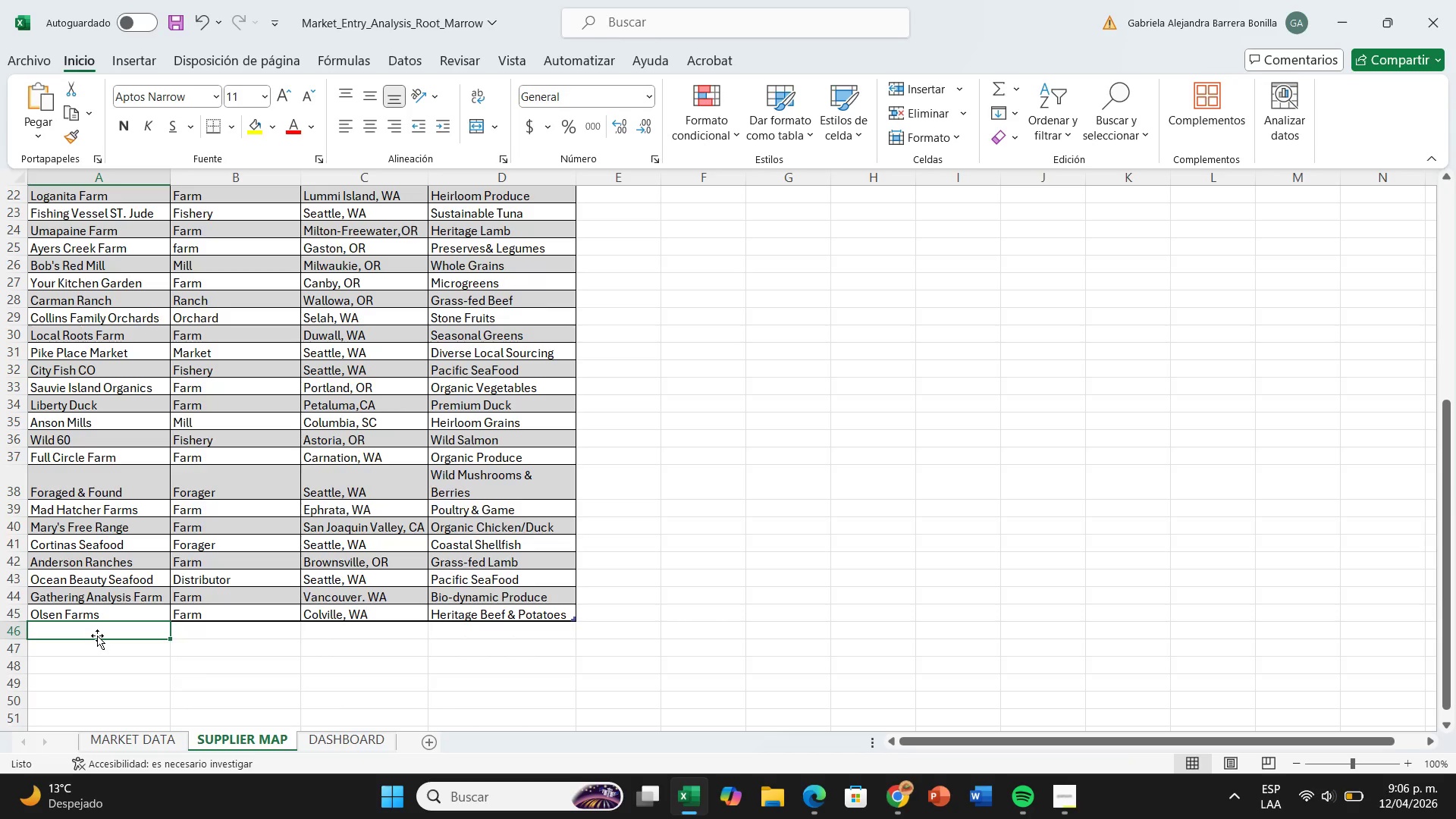 
left_click([118, 739])
 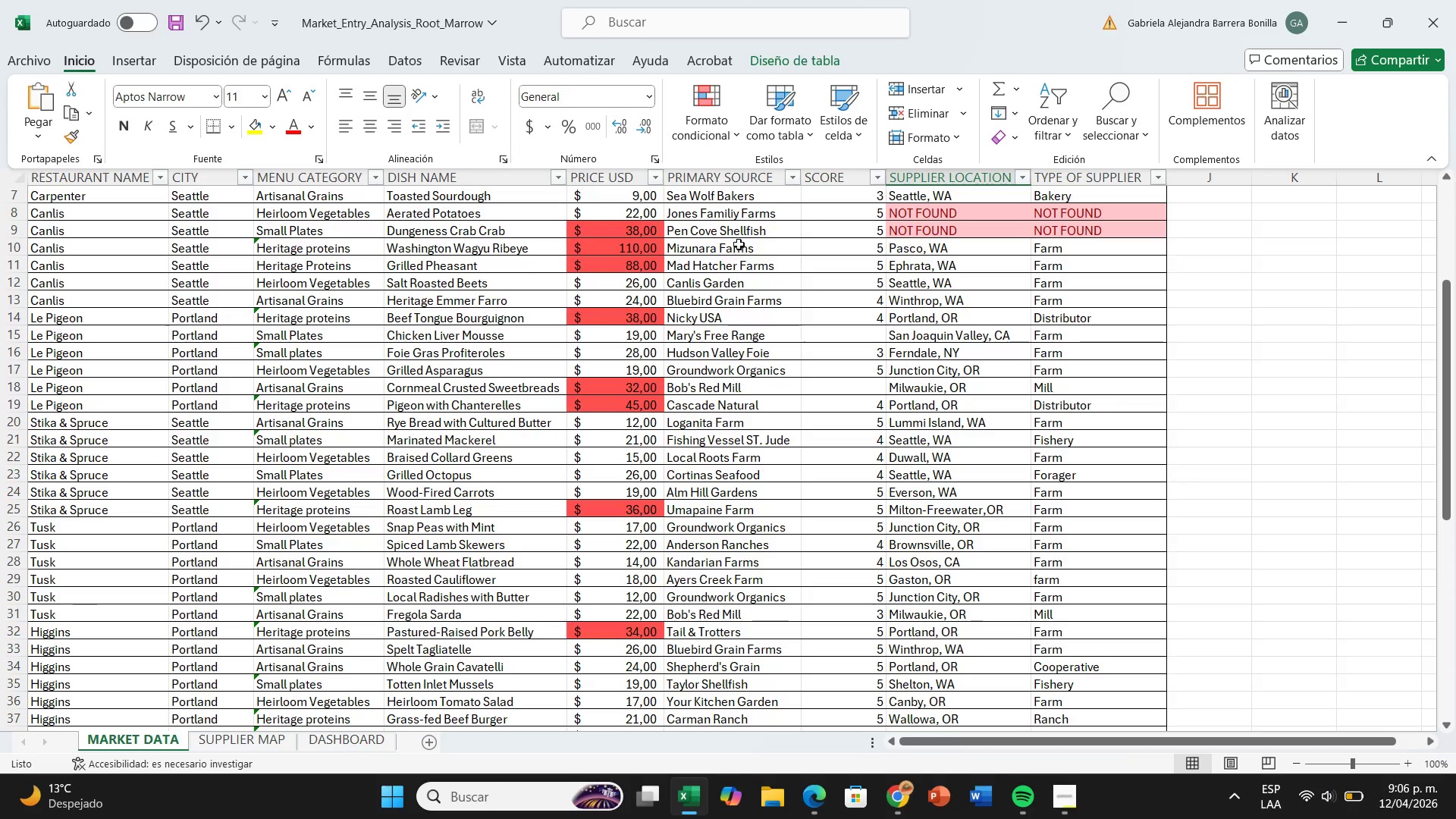 
scroll: coordinate [727, 458], scroll_direction: down, amount: 7.0
 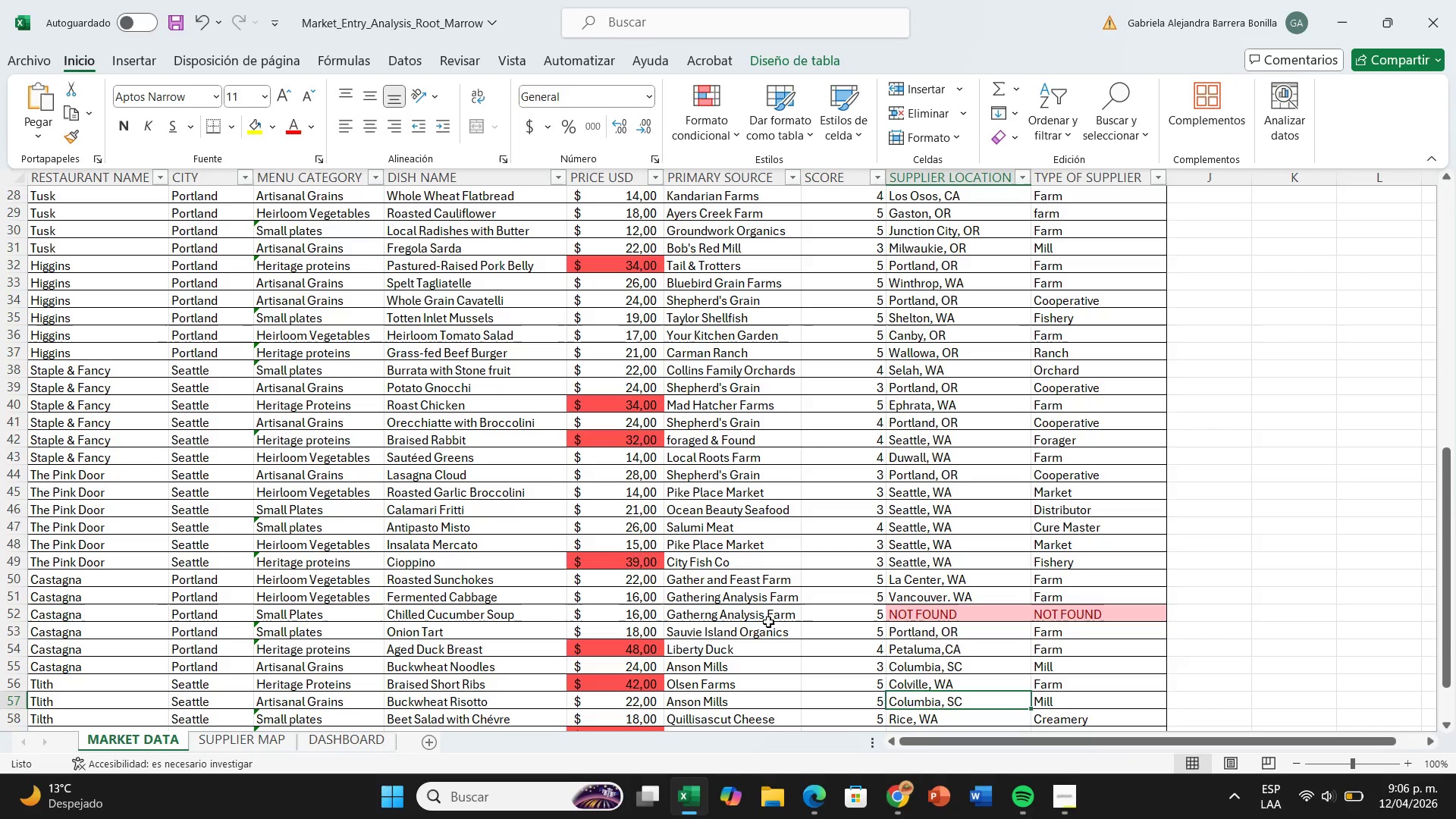 
double_click([708, 618])
 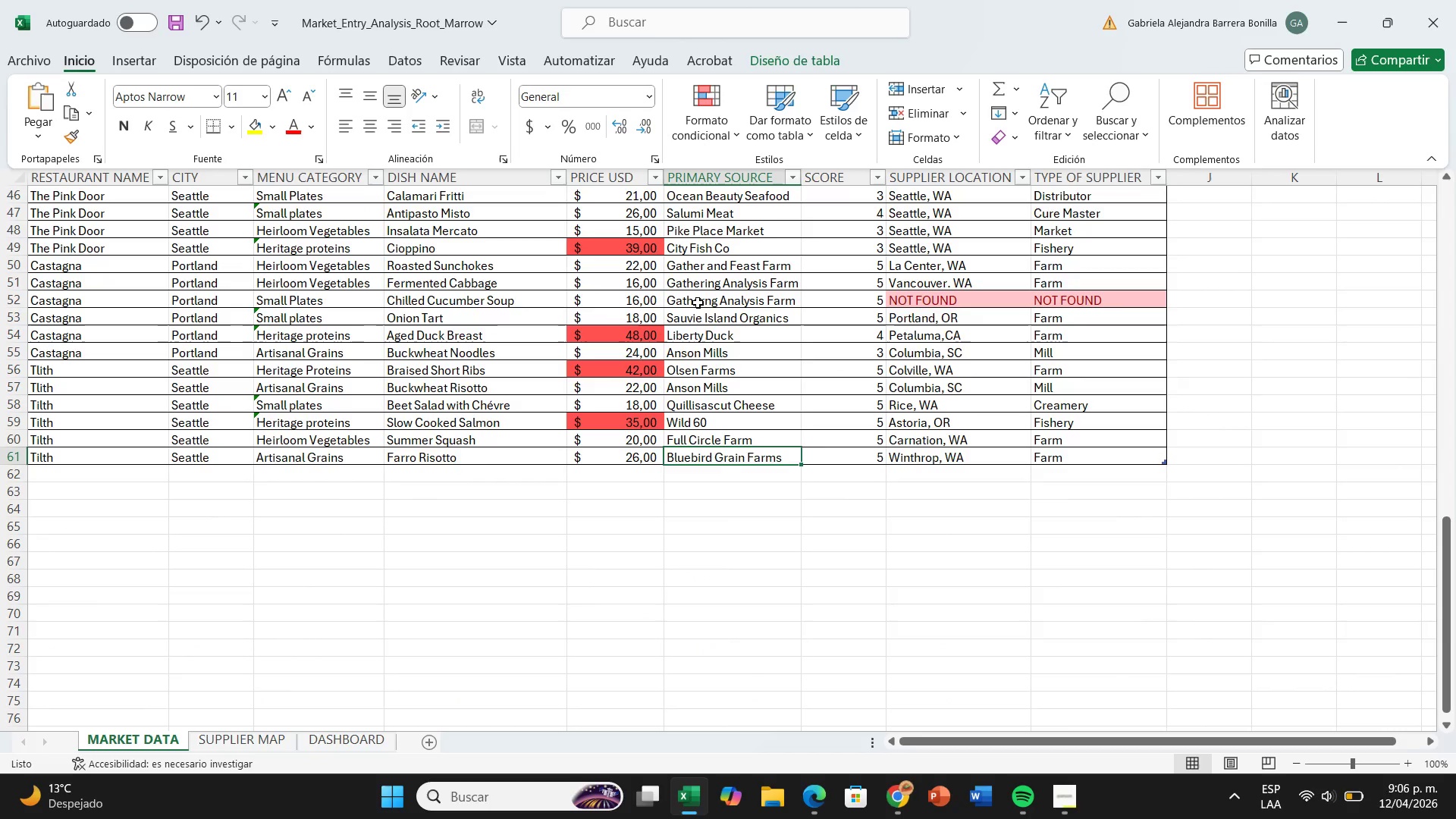 
double_click([698, 303])
 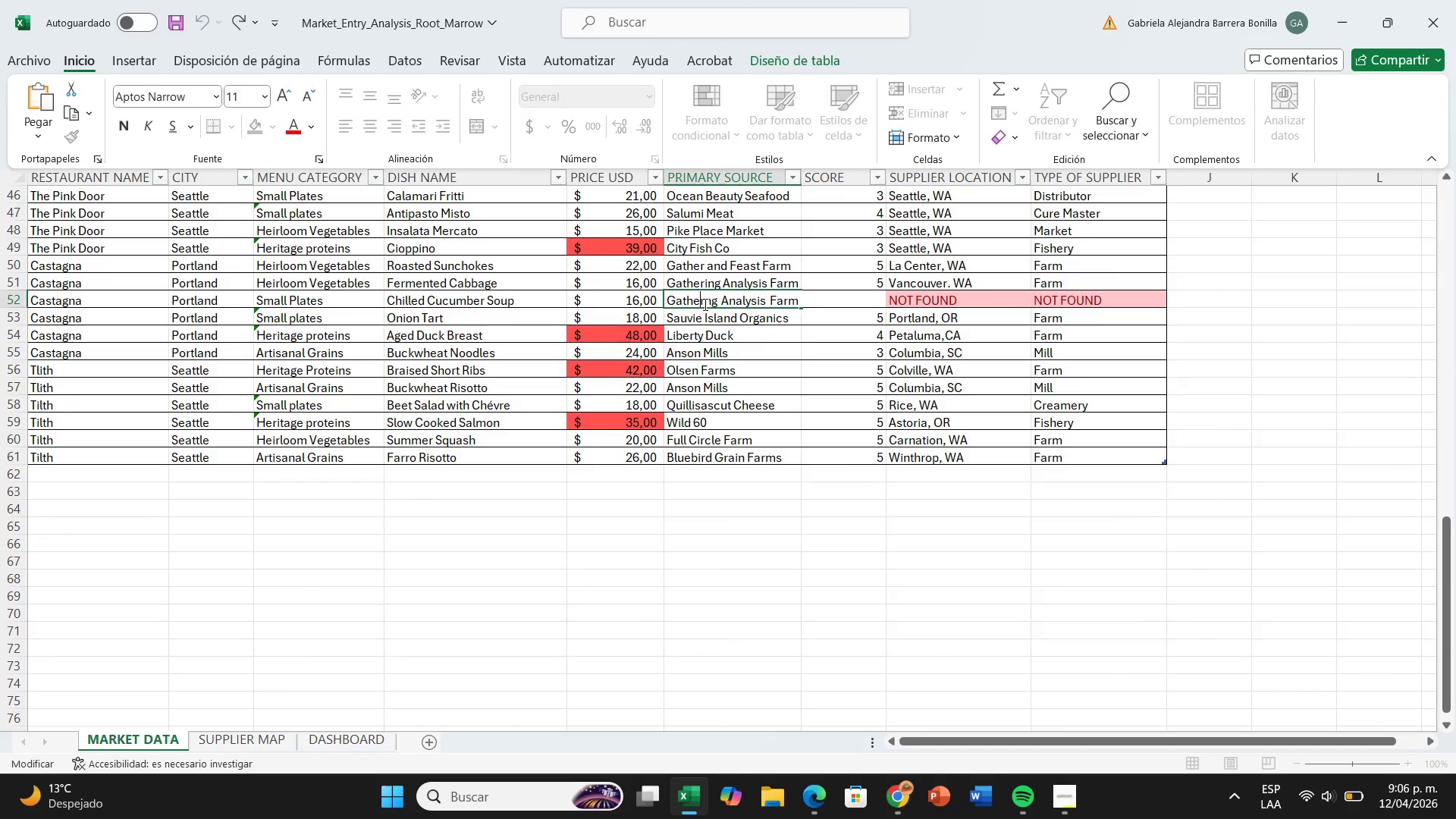 
left_click([704, 304])
 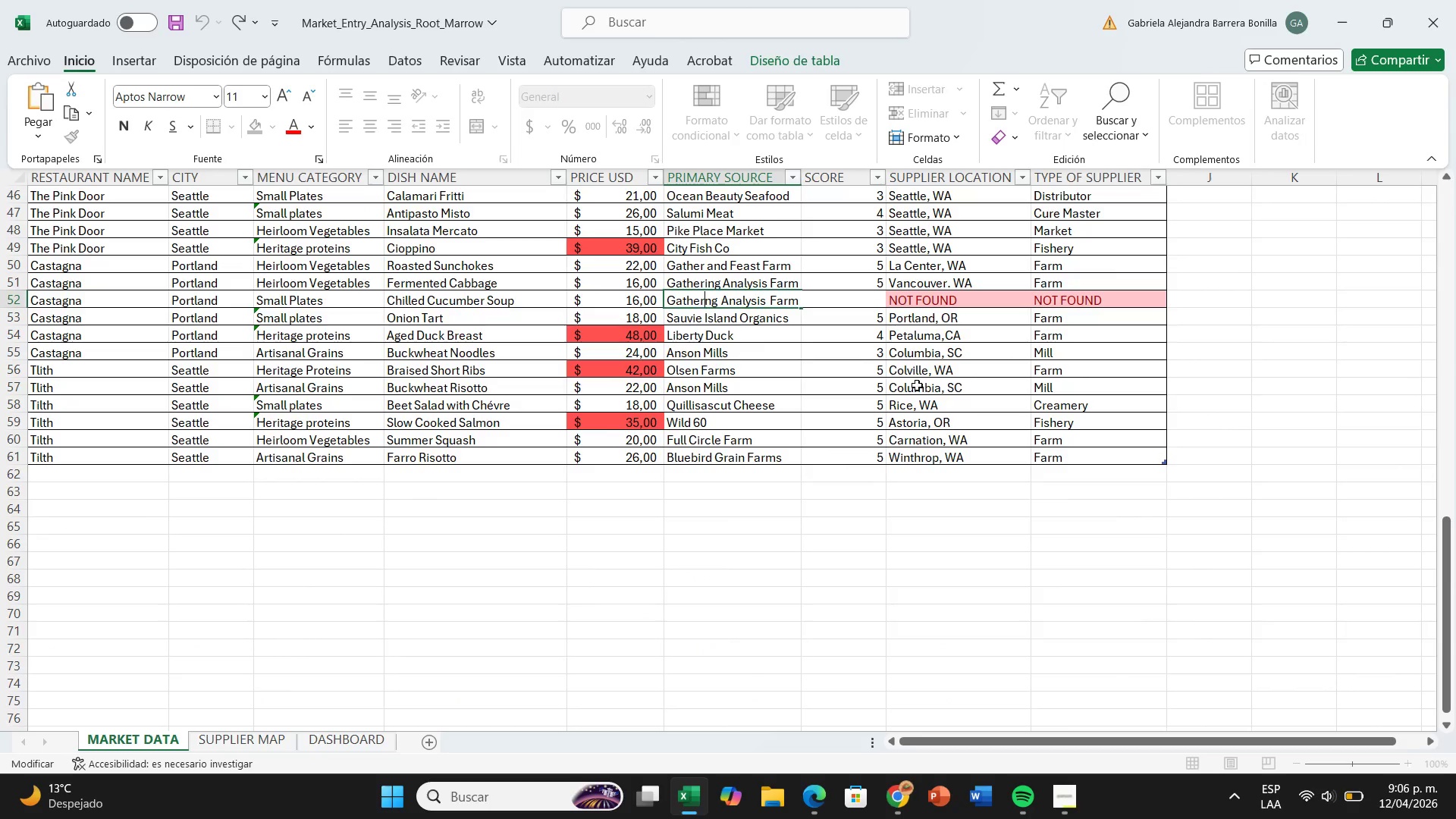 
key(I)
 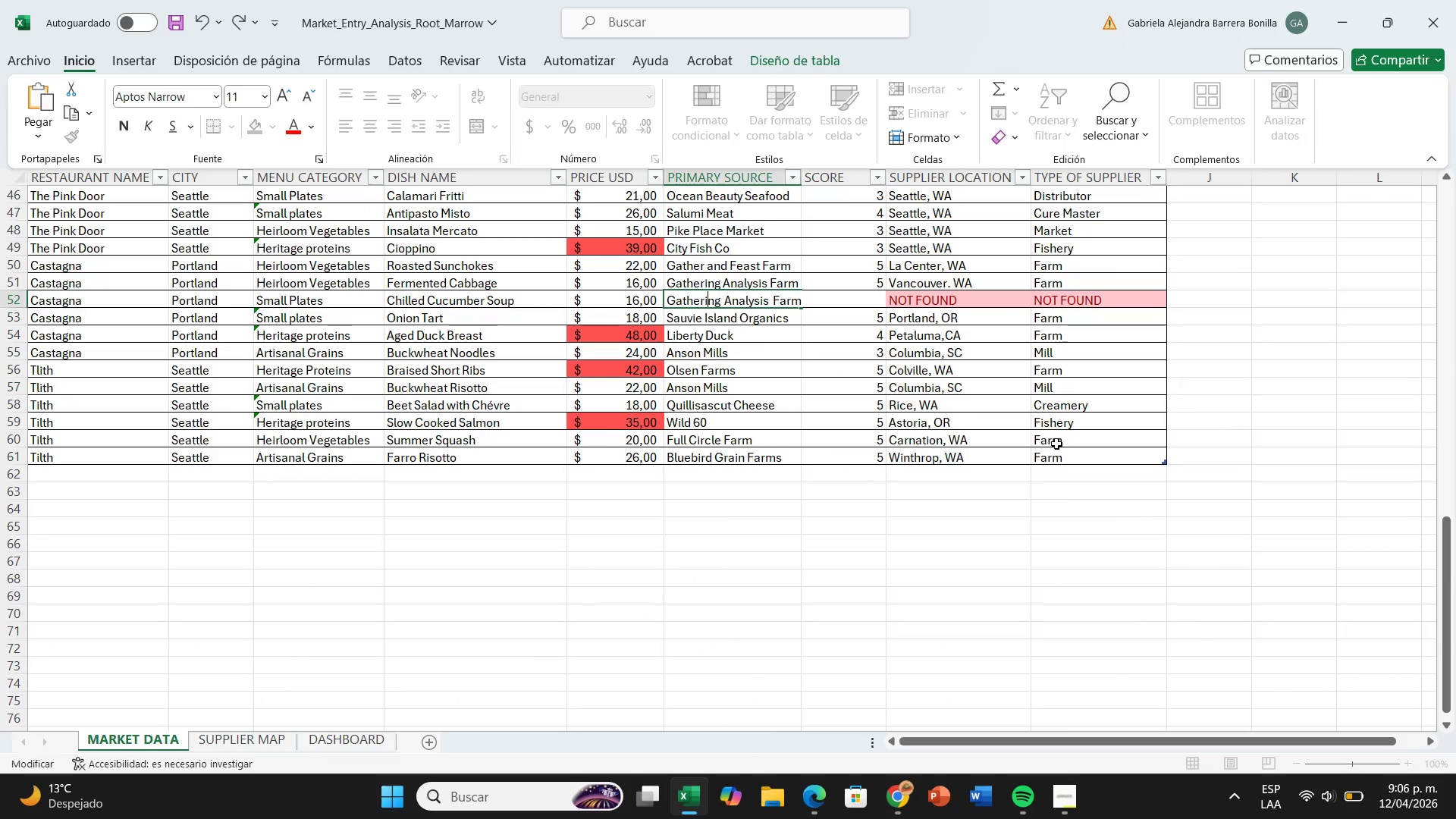 
key(Enter)
 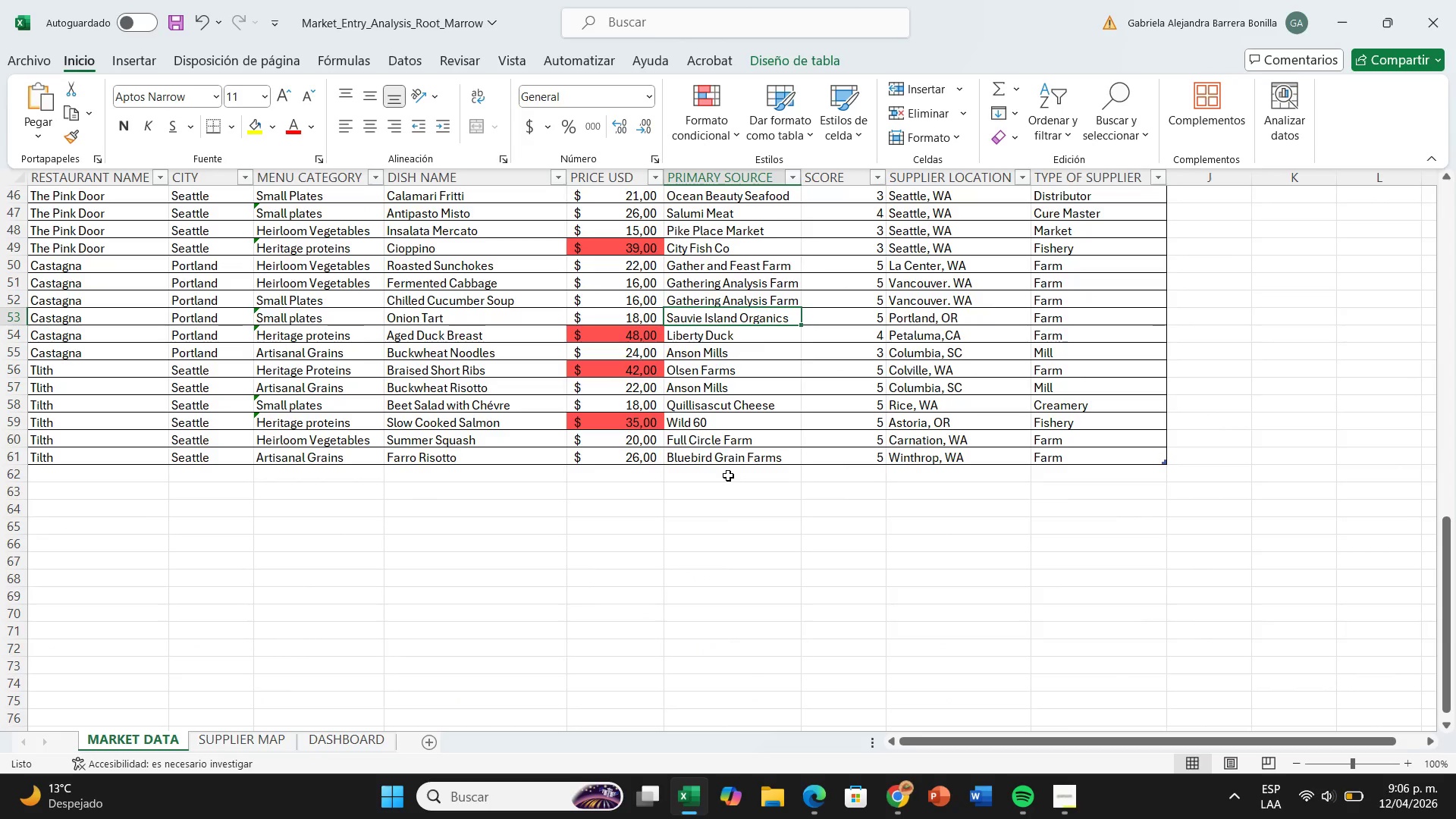 
scroll: coordinate [728, 475], scroll_direction: up, amount: 14.0
 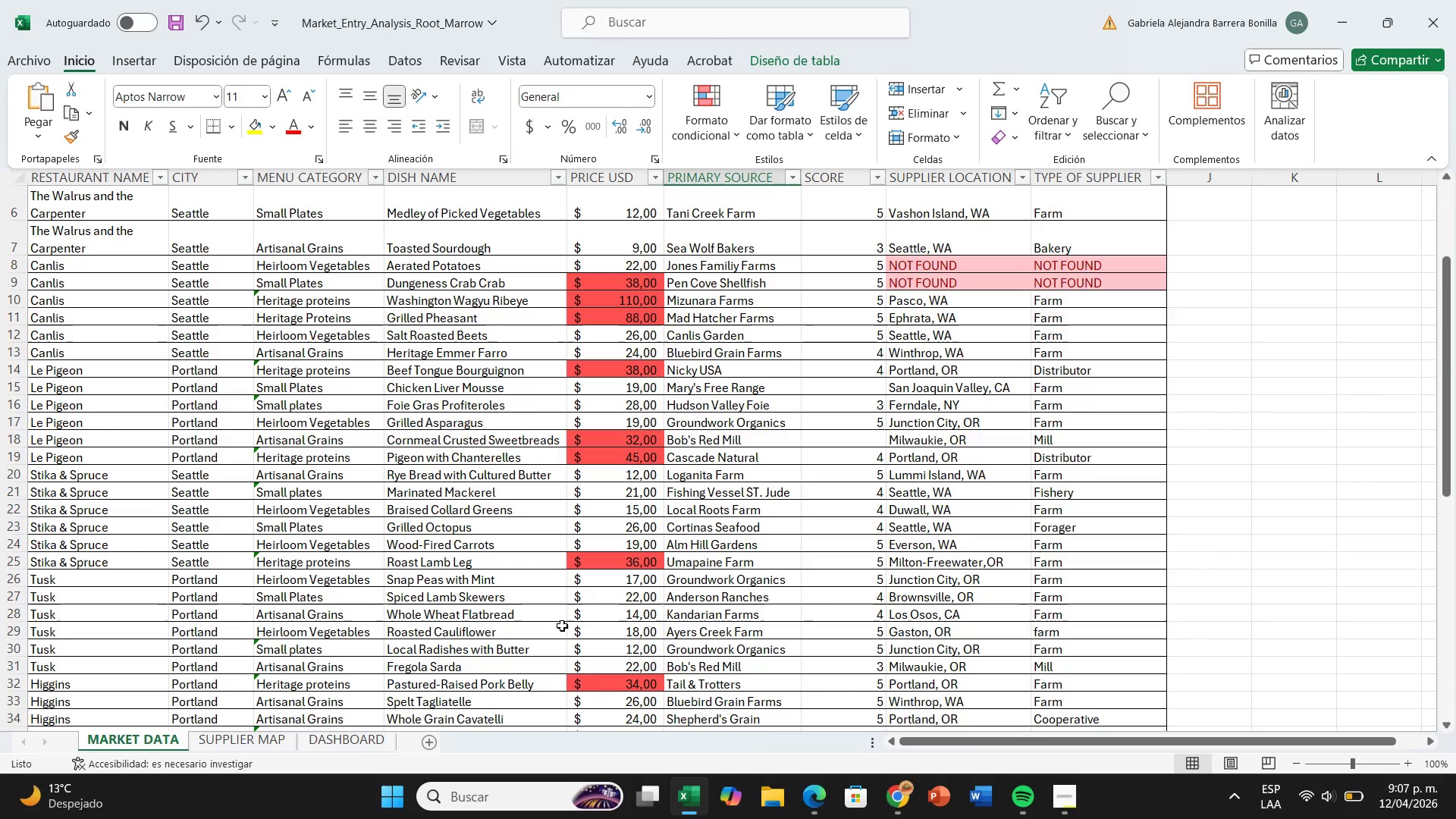 
wait(10.06)
 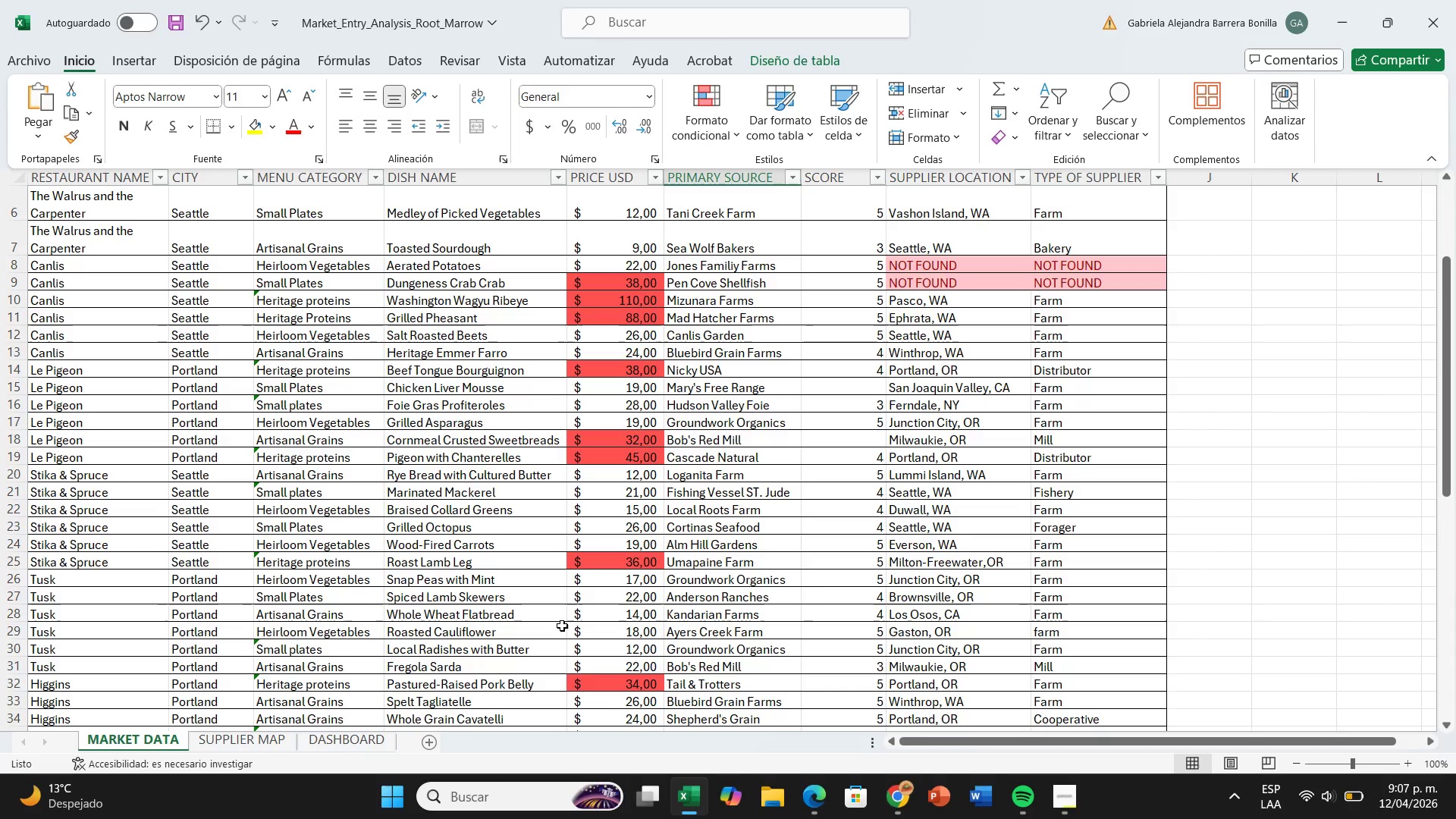 
left_click([265, 737])
 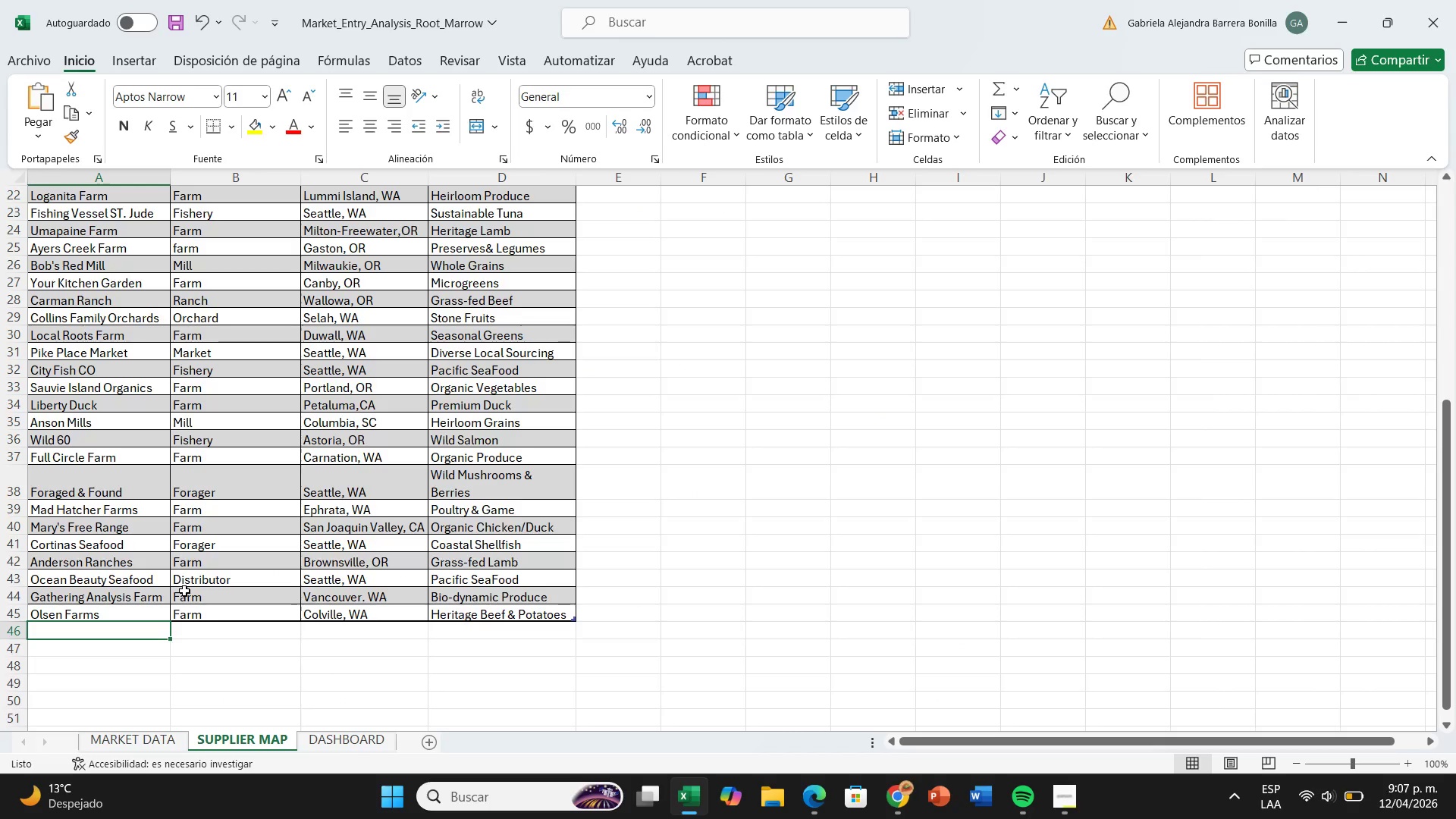 
type(Pen Cove )
 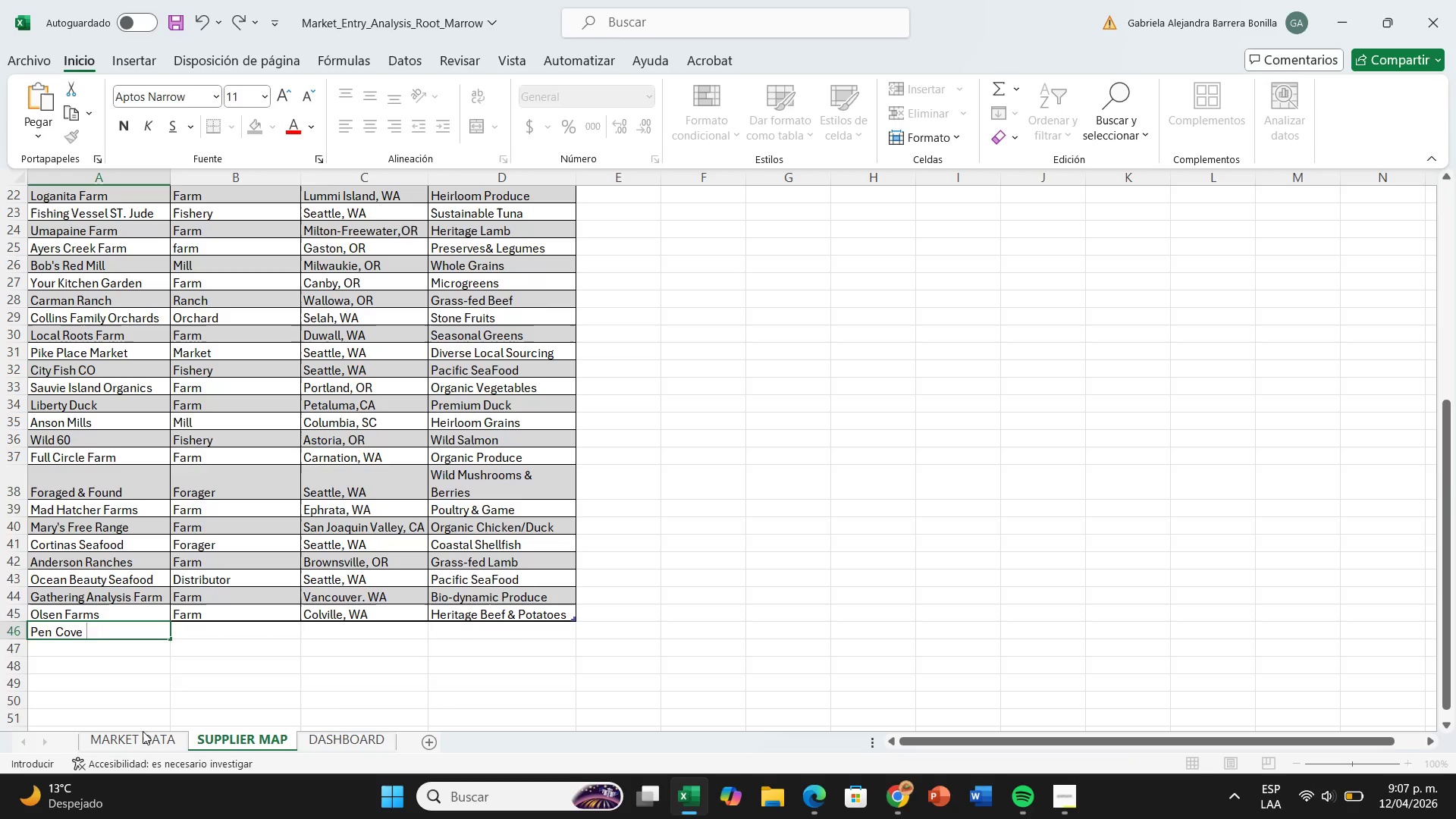 
left_click([146, 741])
 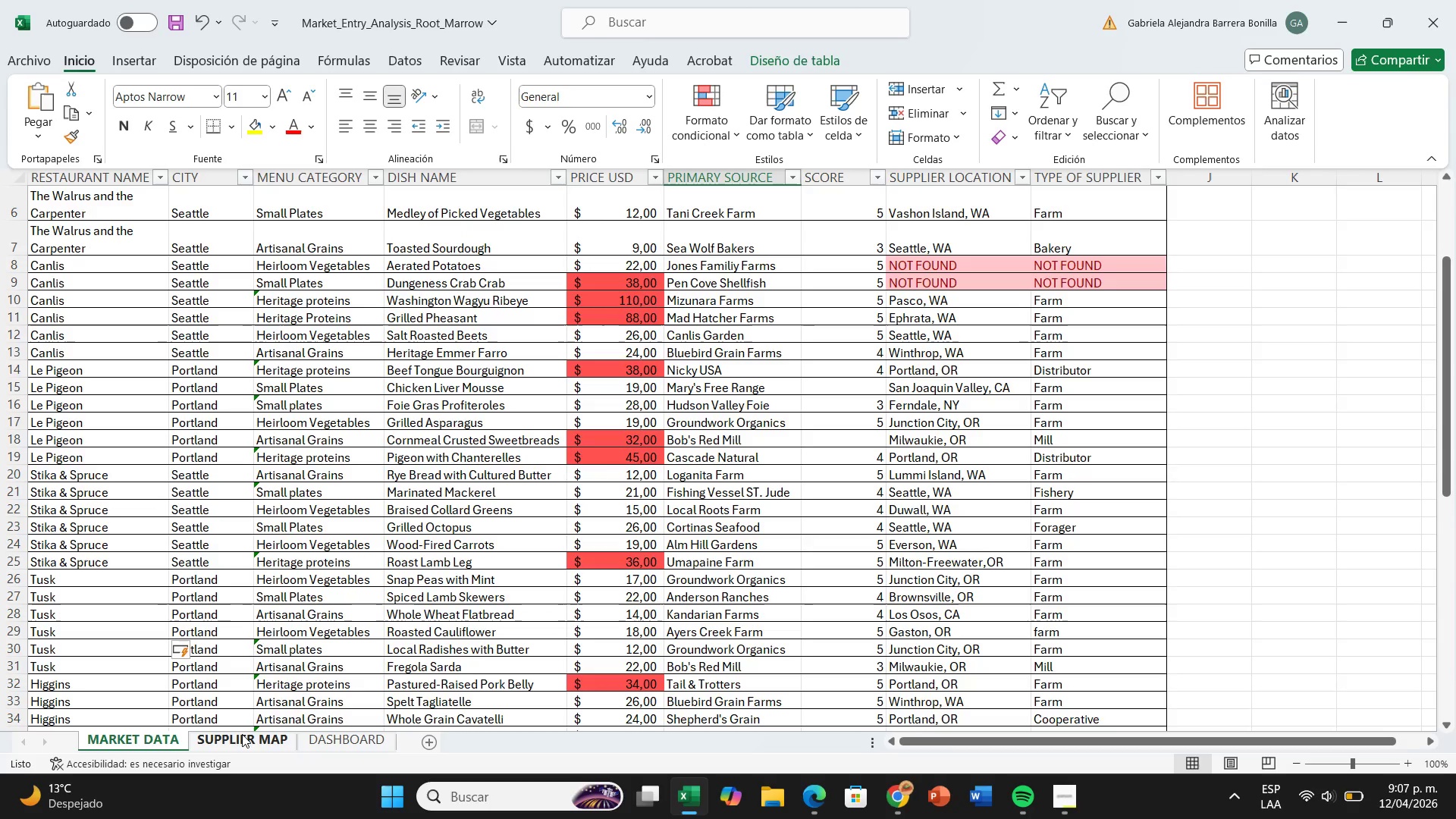 
left_click([242, 734])
 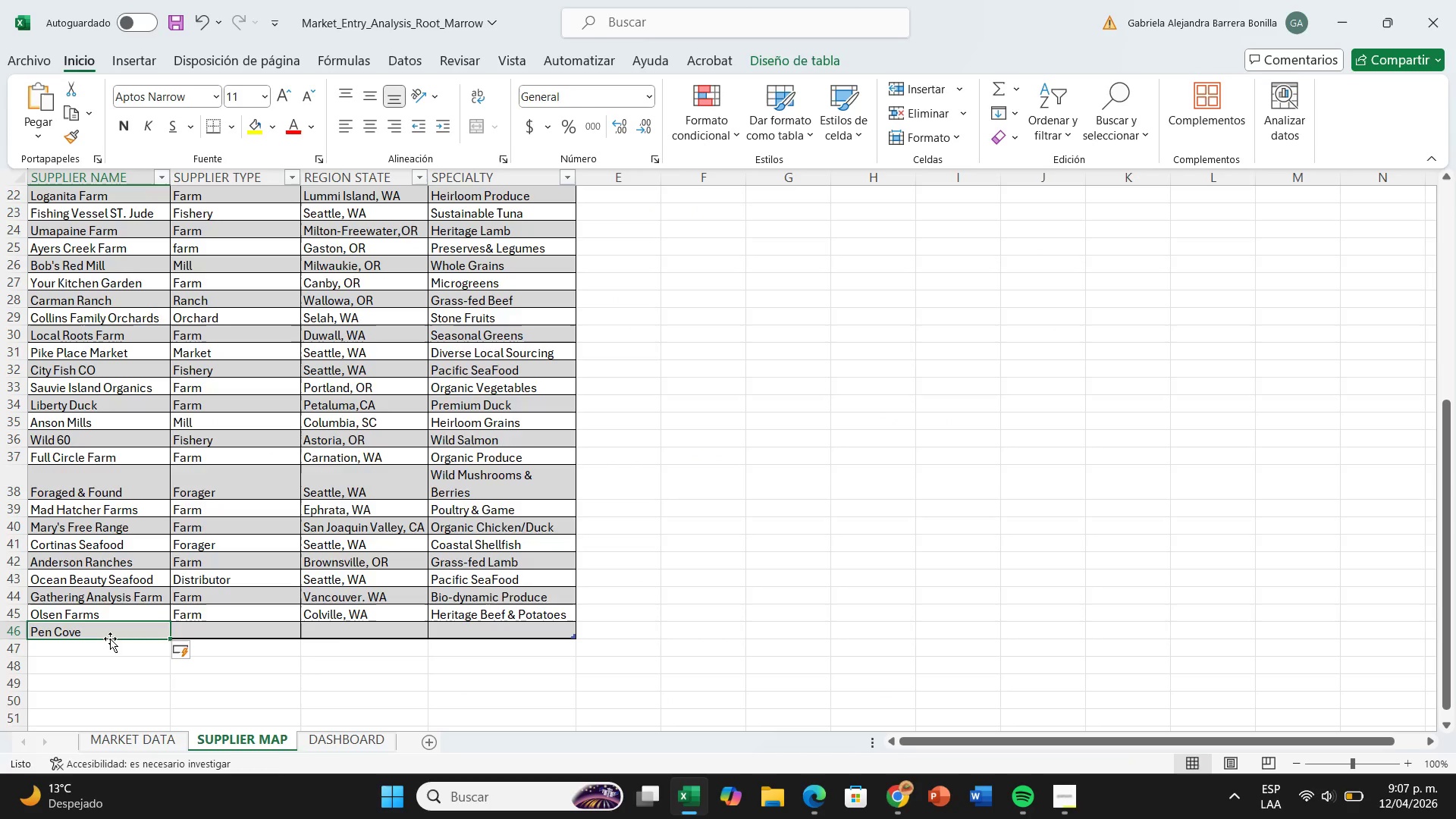 
left_click([110, 639])
 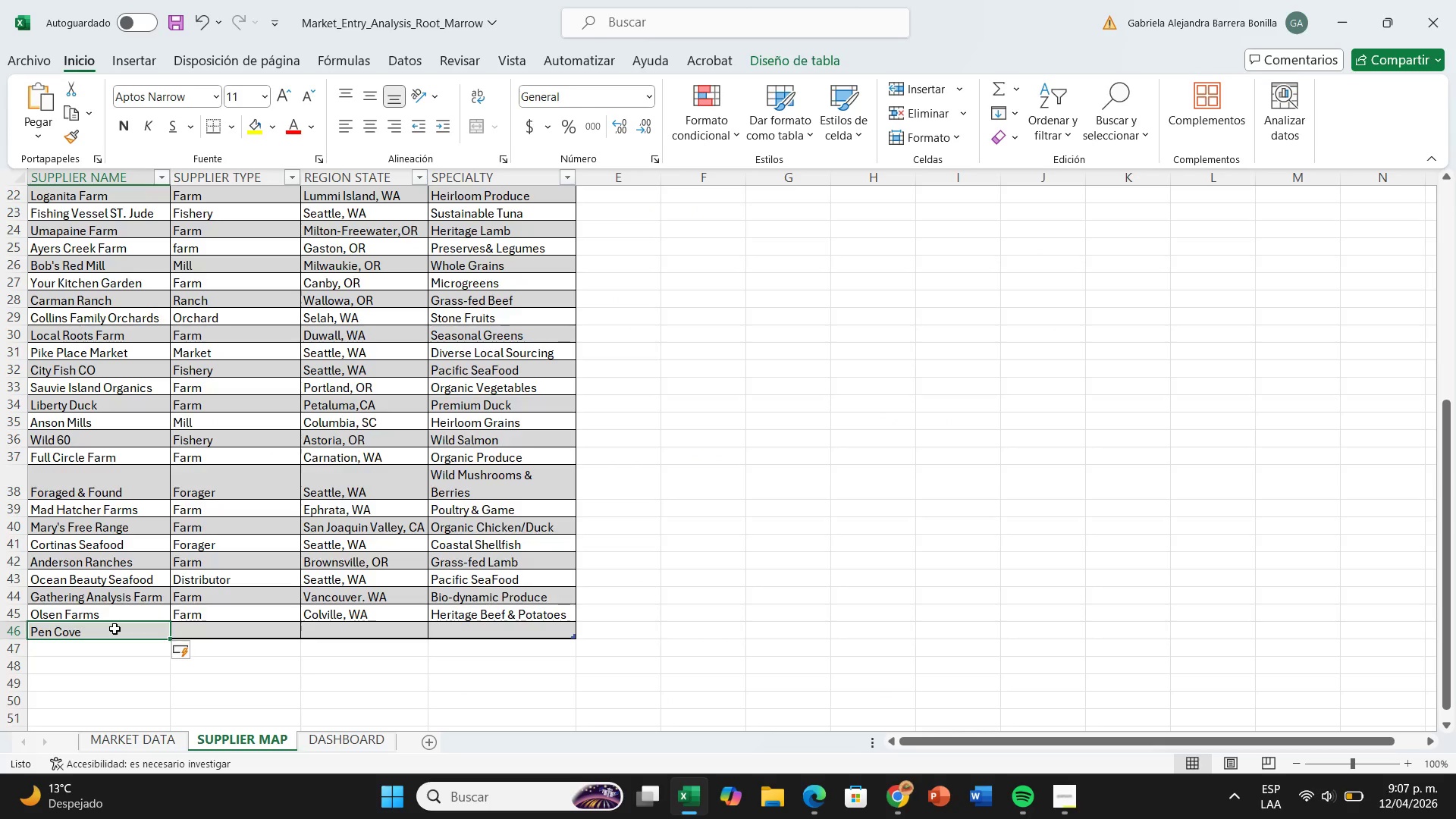 
double_click([115, 629])
 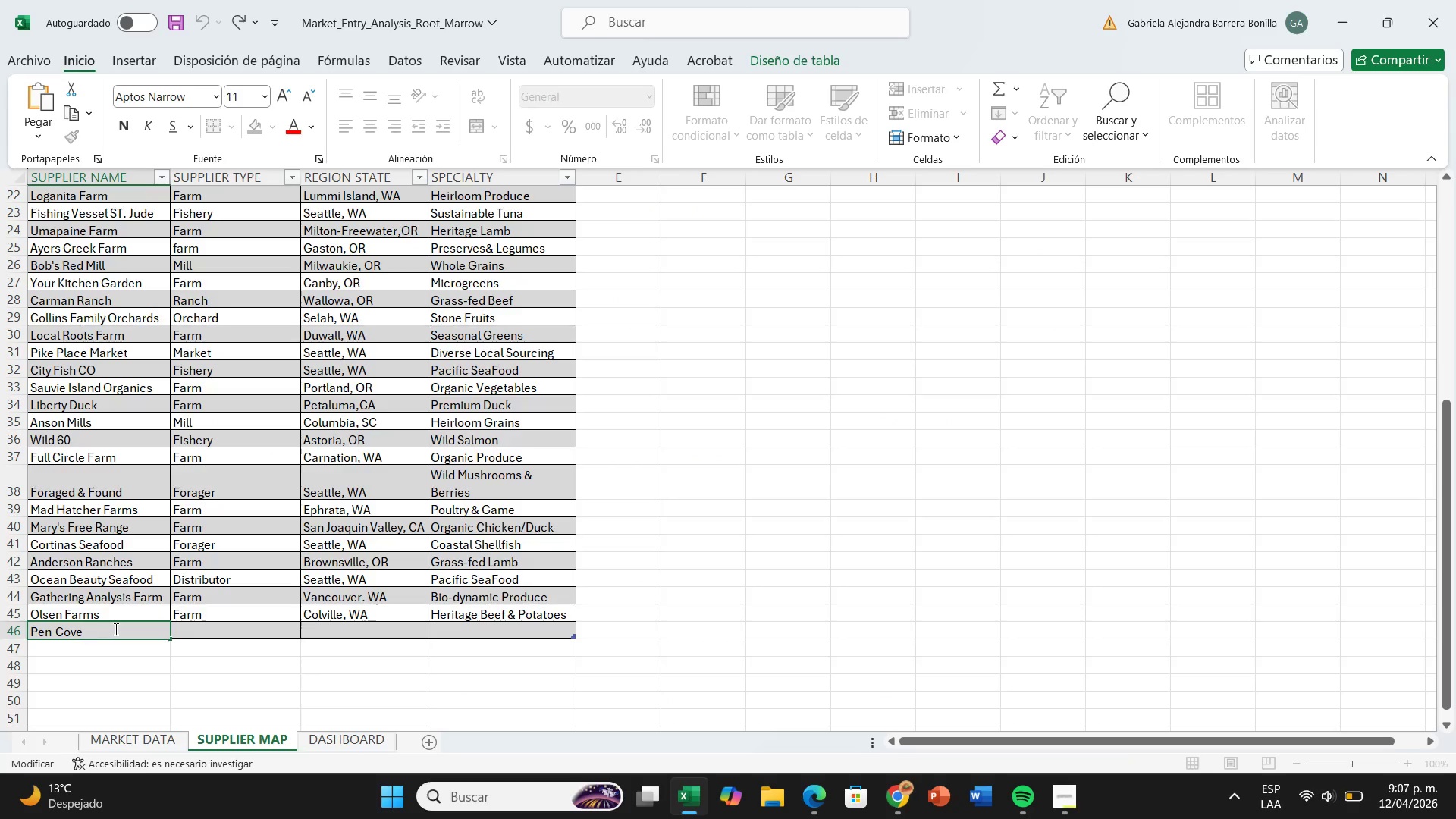 
type(Shellfish)
 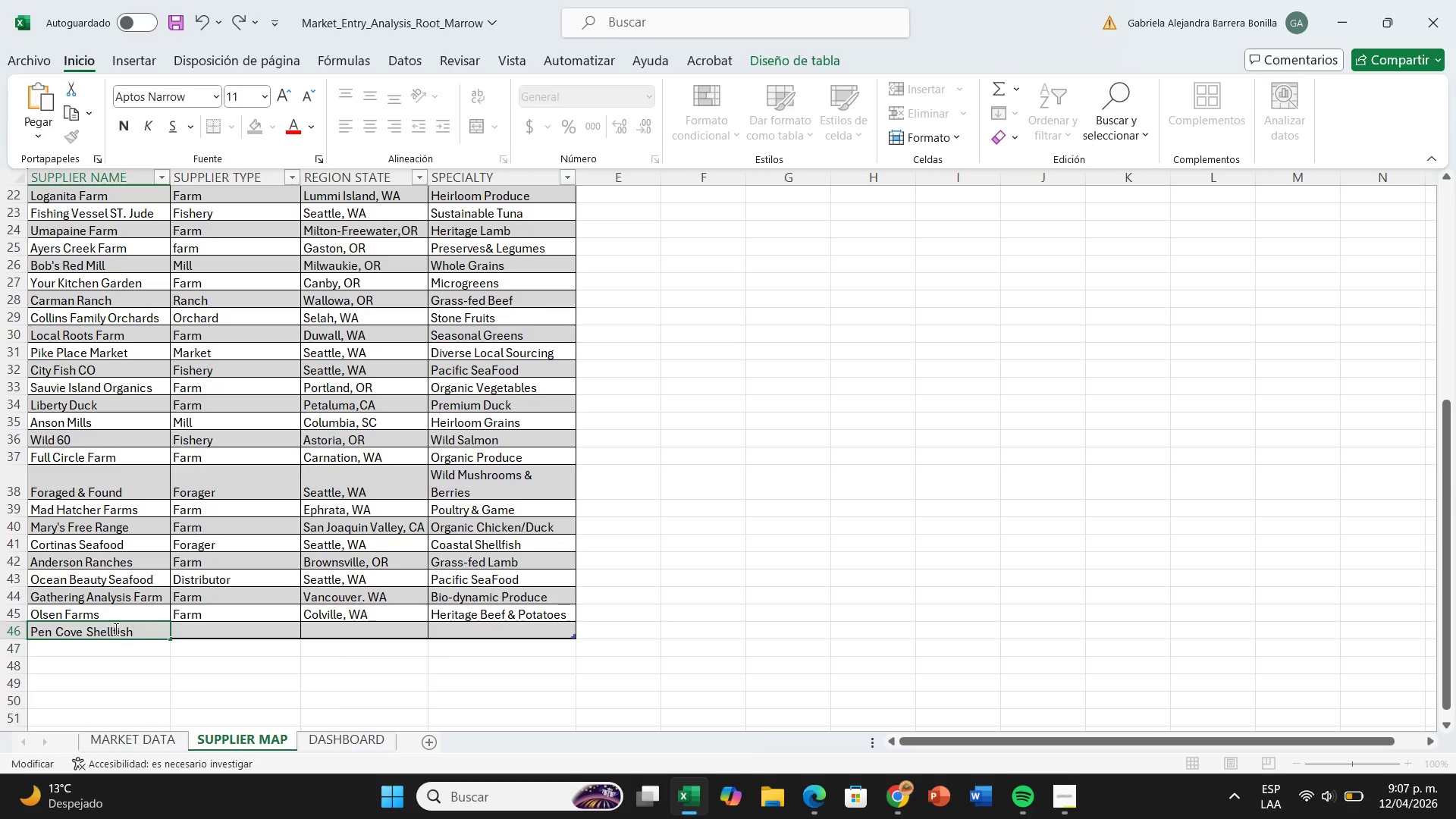 
key(ArrowRight)
 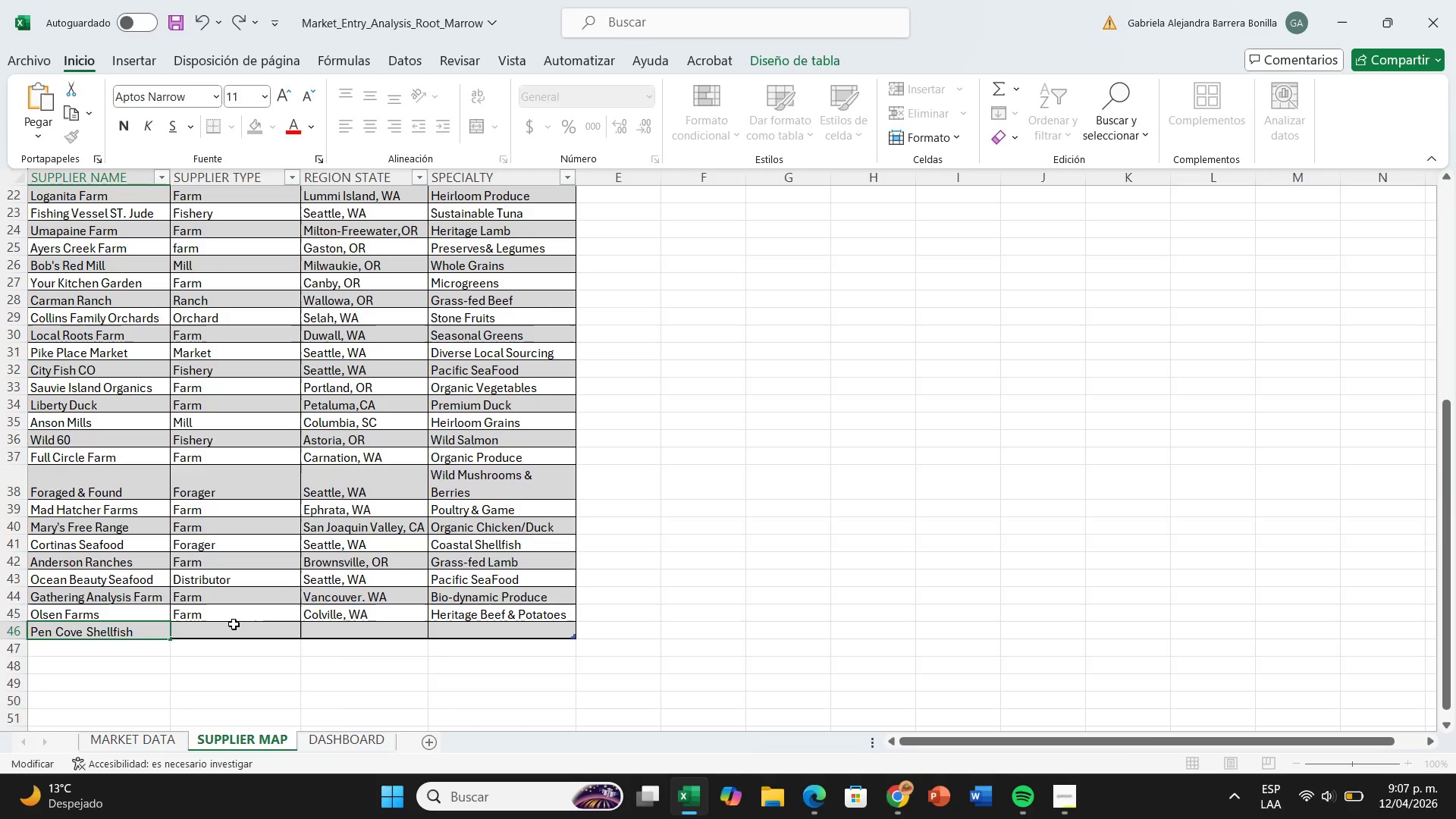 
left_click([234, 624])
 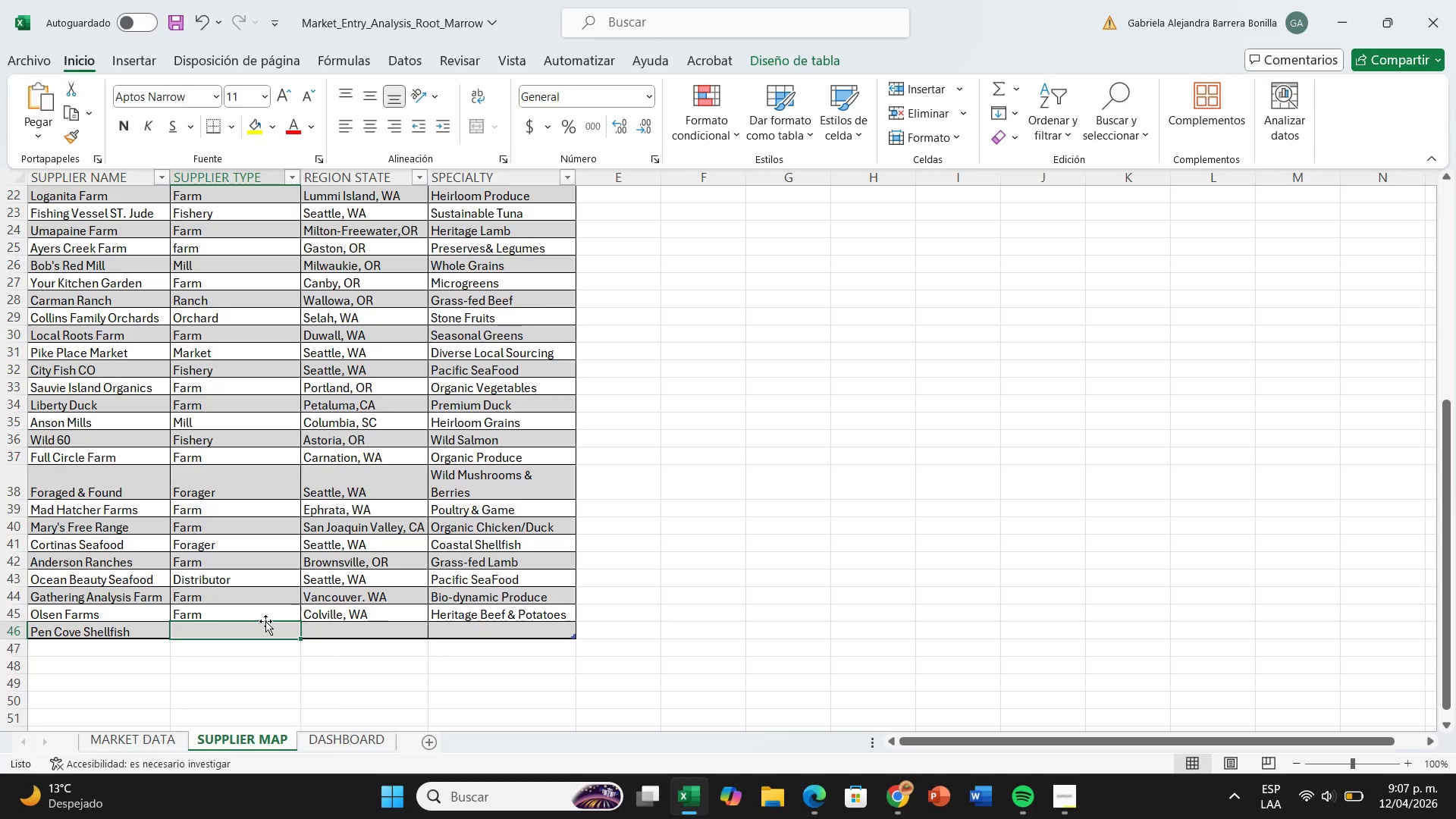 
wait(14.75)
 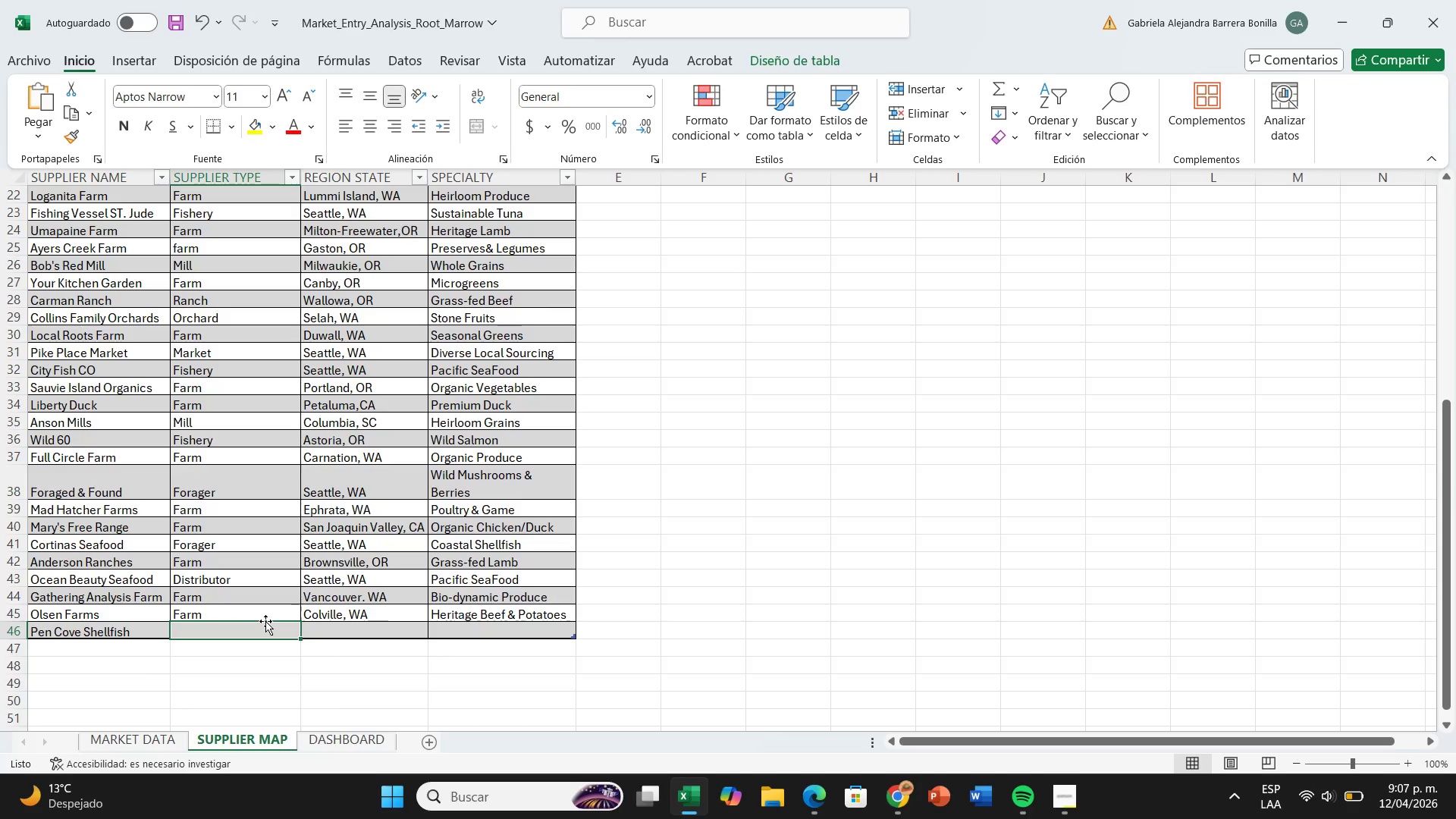 
type(Fis)
 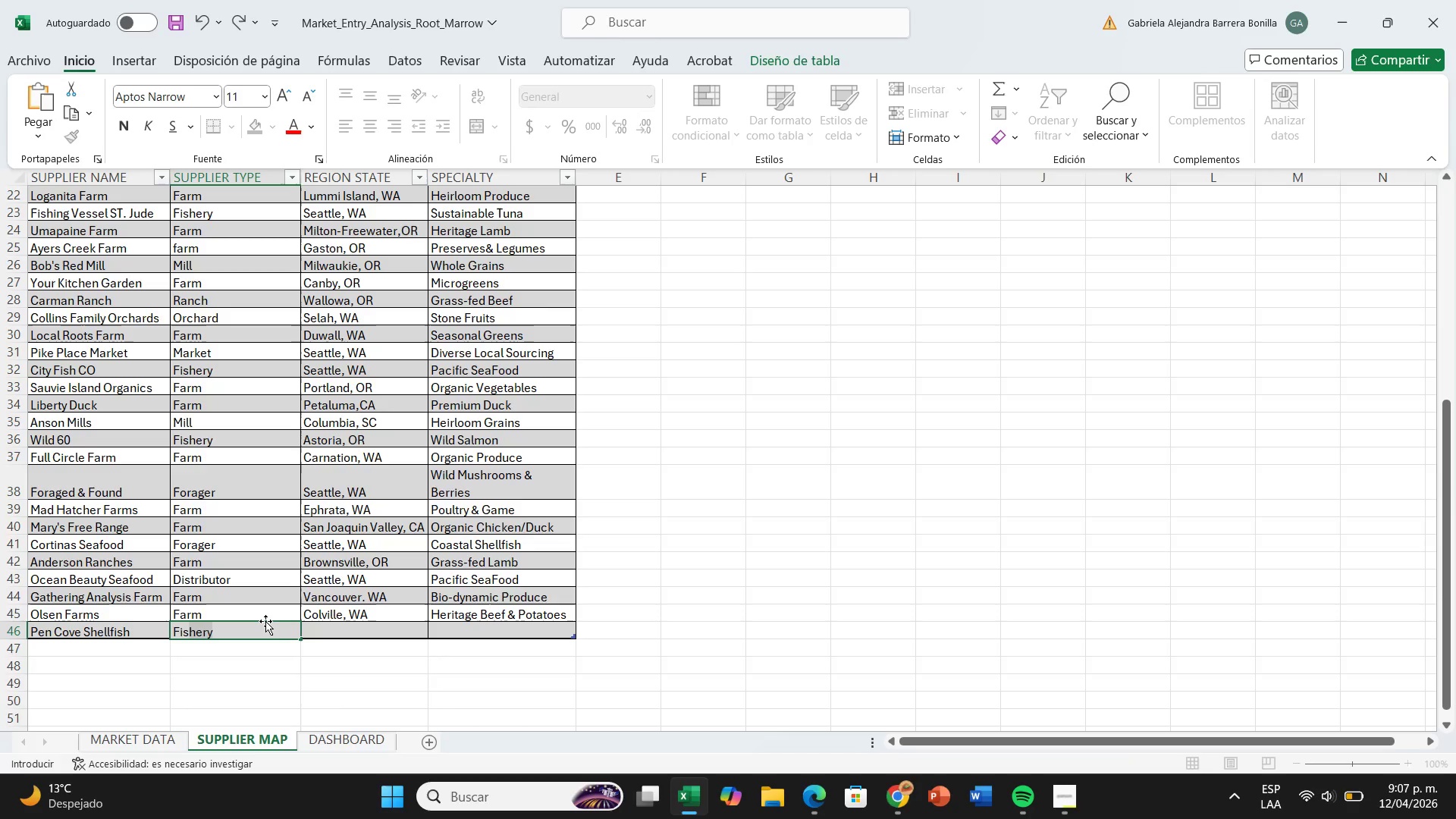 
key(ArrowRight)
 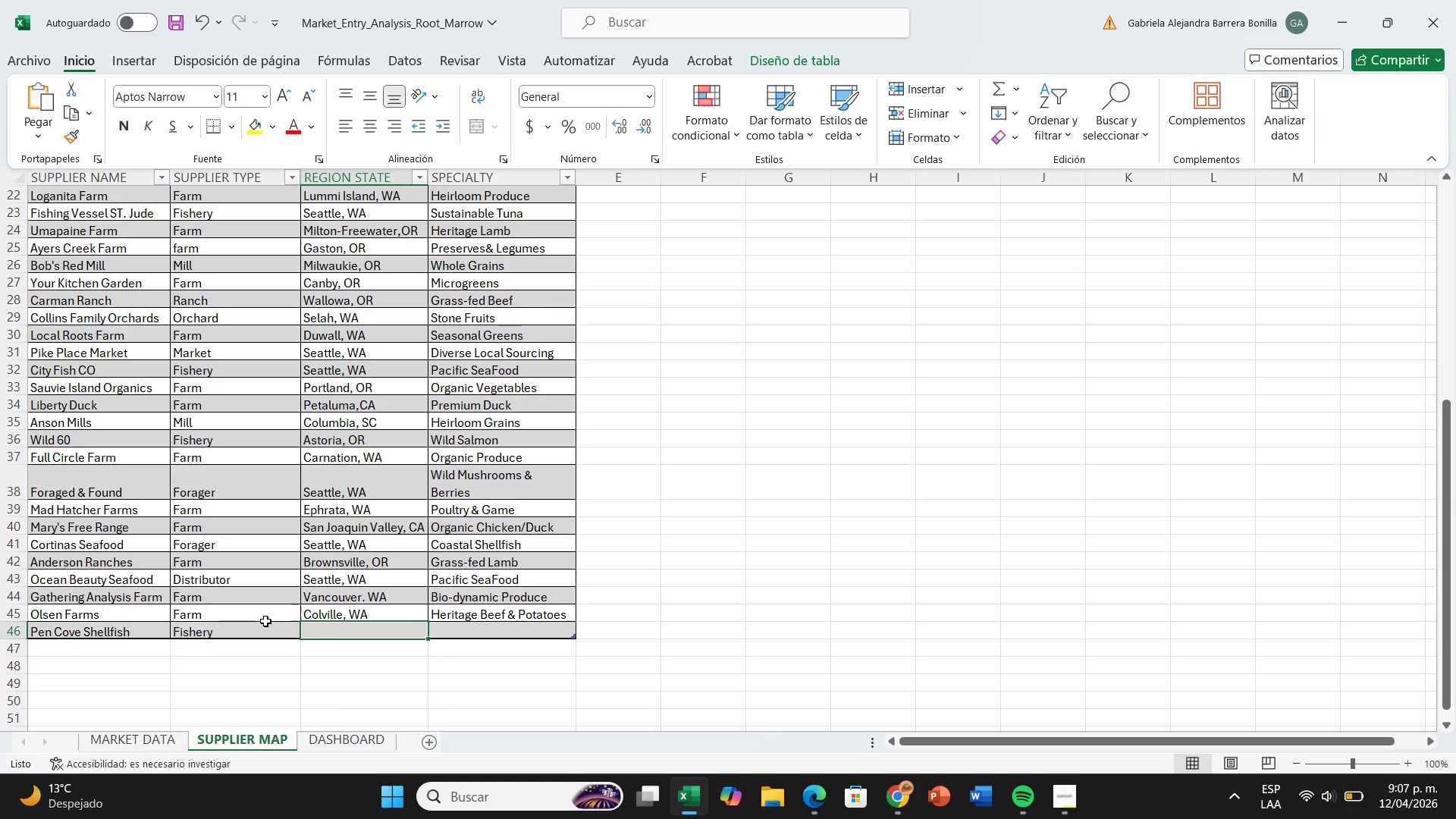 
type(Sea)
 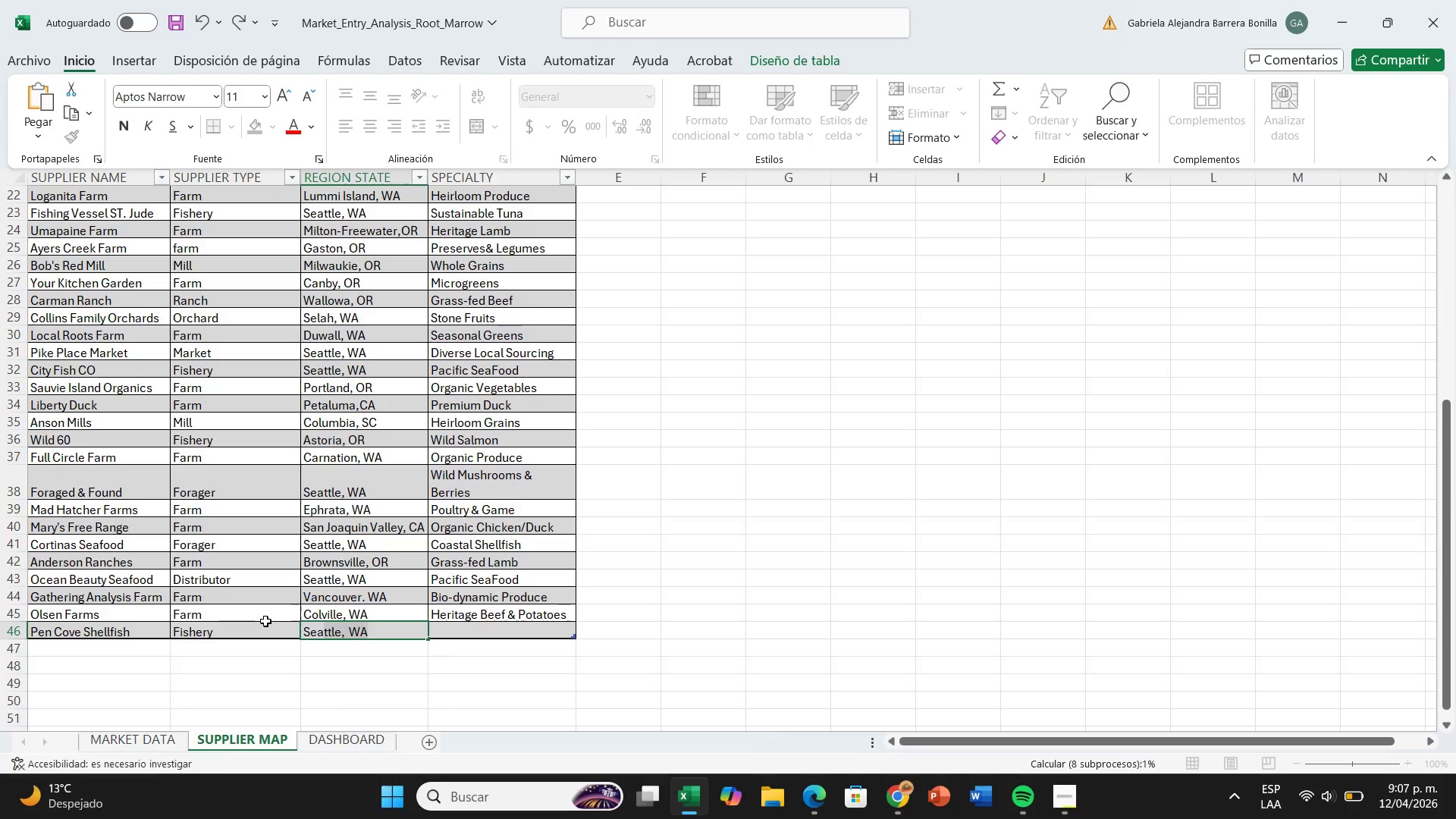 
key(ArrowRight)
 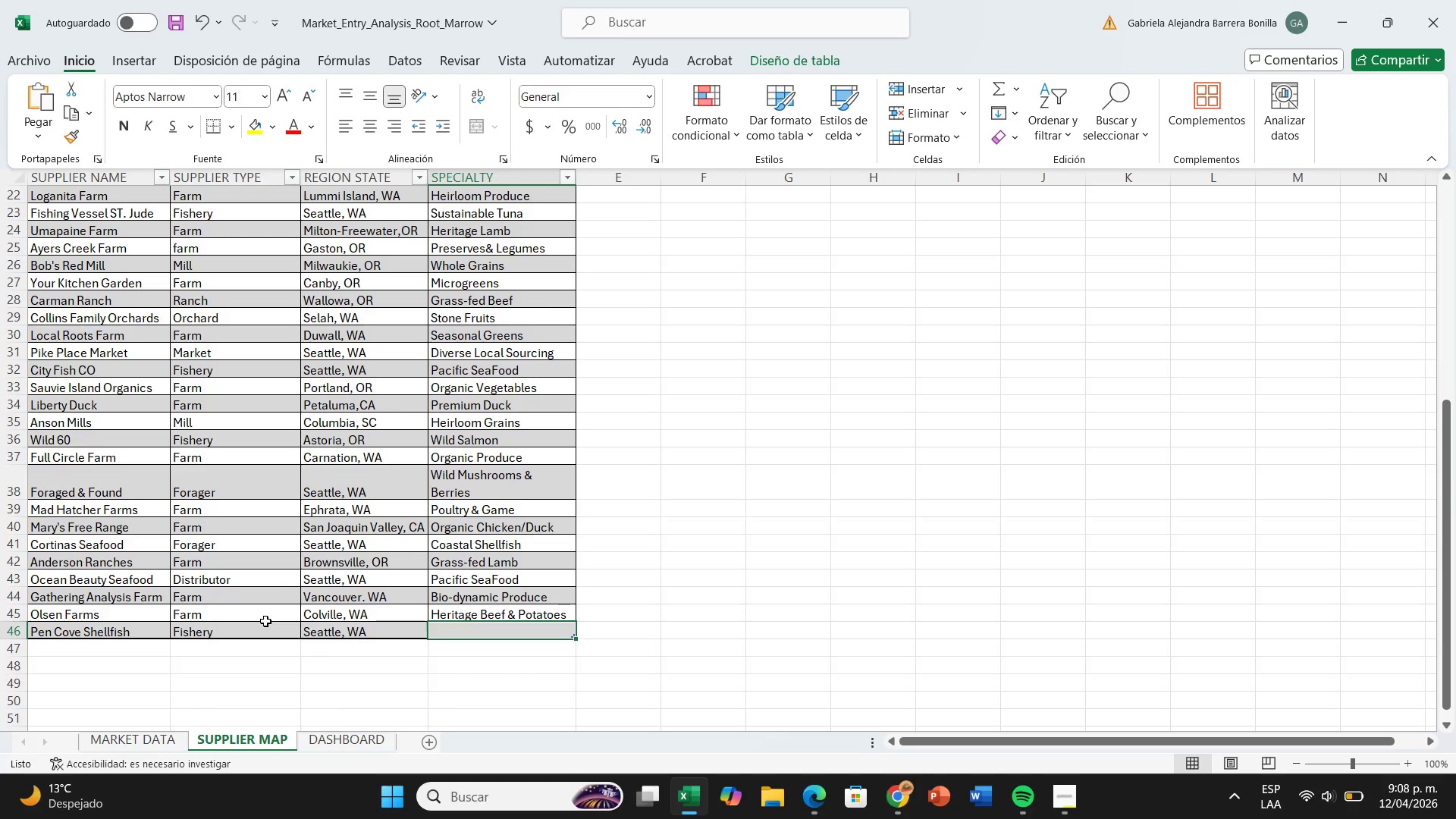 
wait(6.89)
 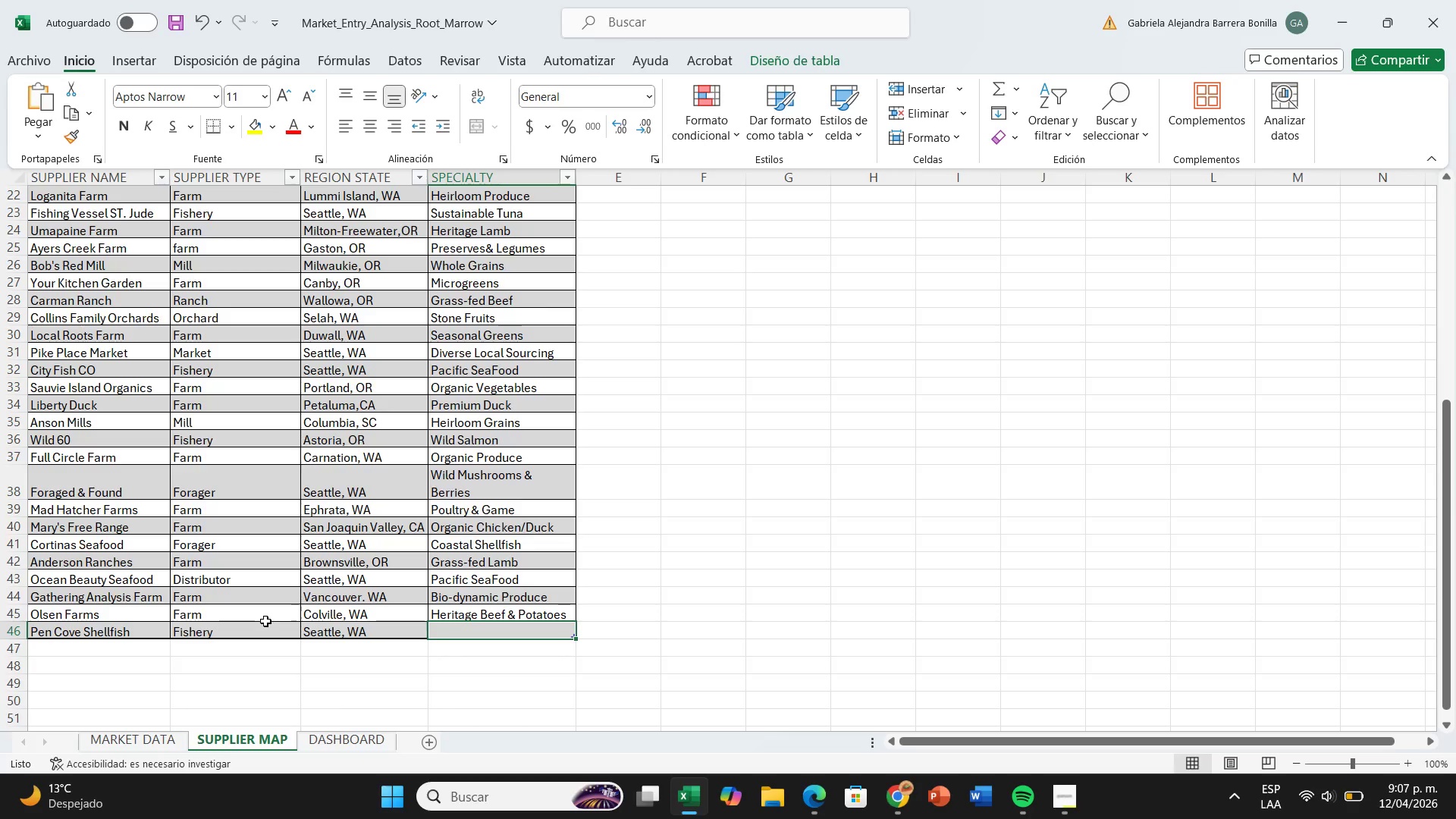 
scroll: coordinate [502, 493], scroll_direction: up, amount: 2.0
 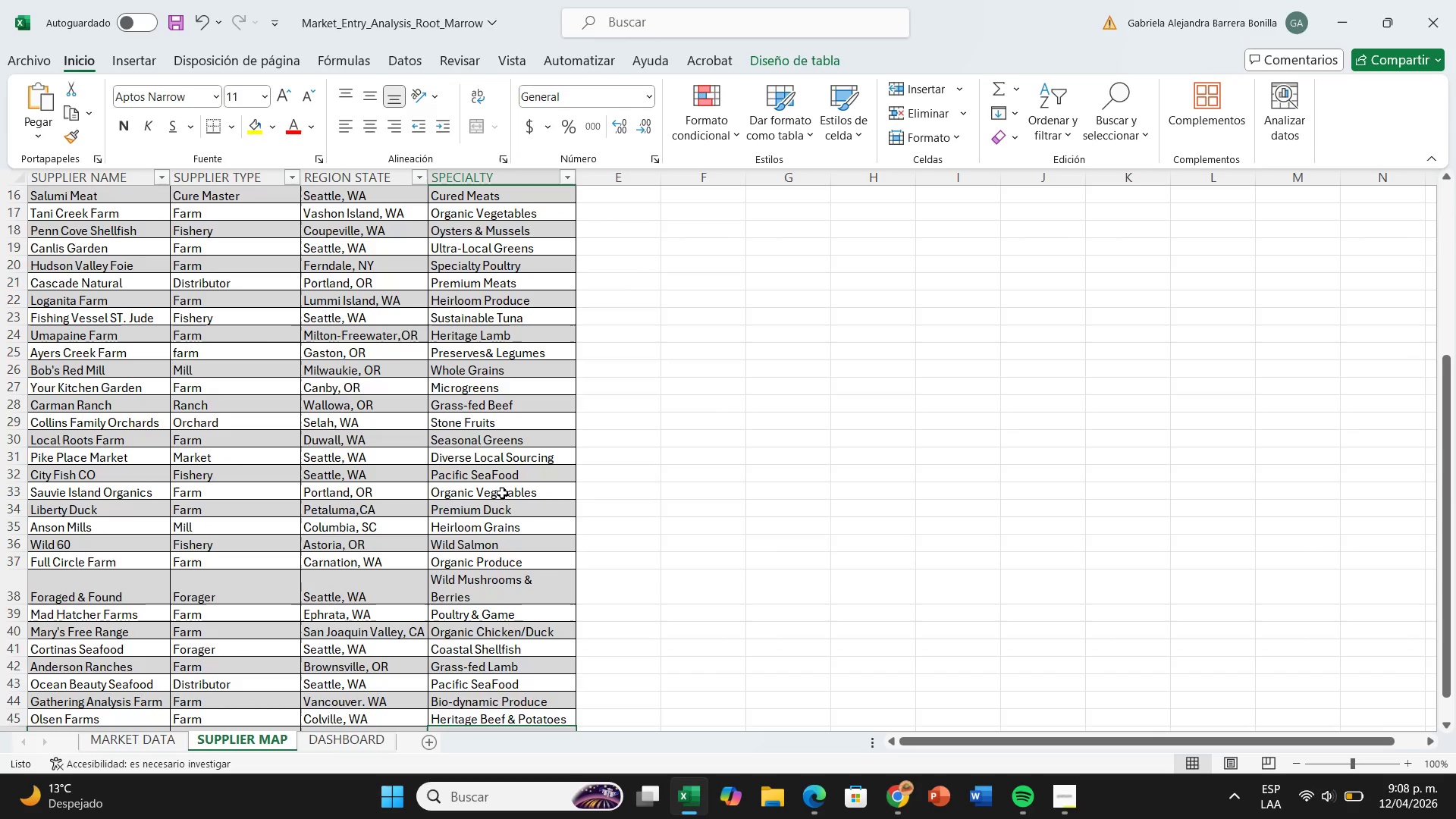 
scroll: coordinate [502, 493], scroll_direction: down, amount: 1.0
 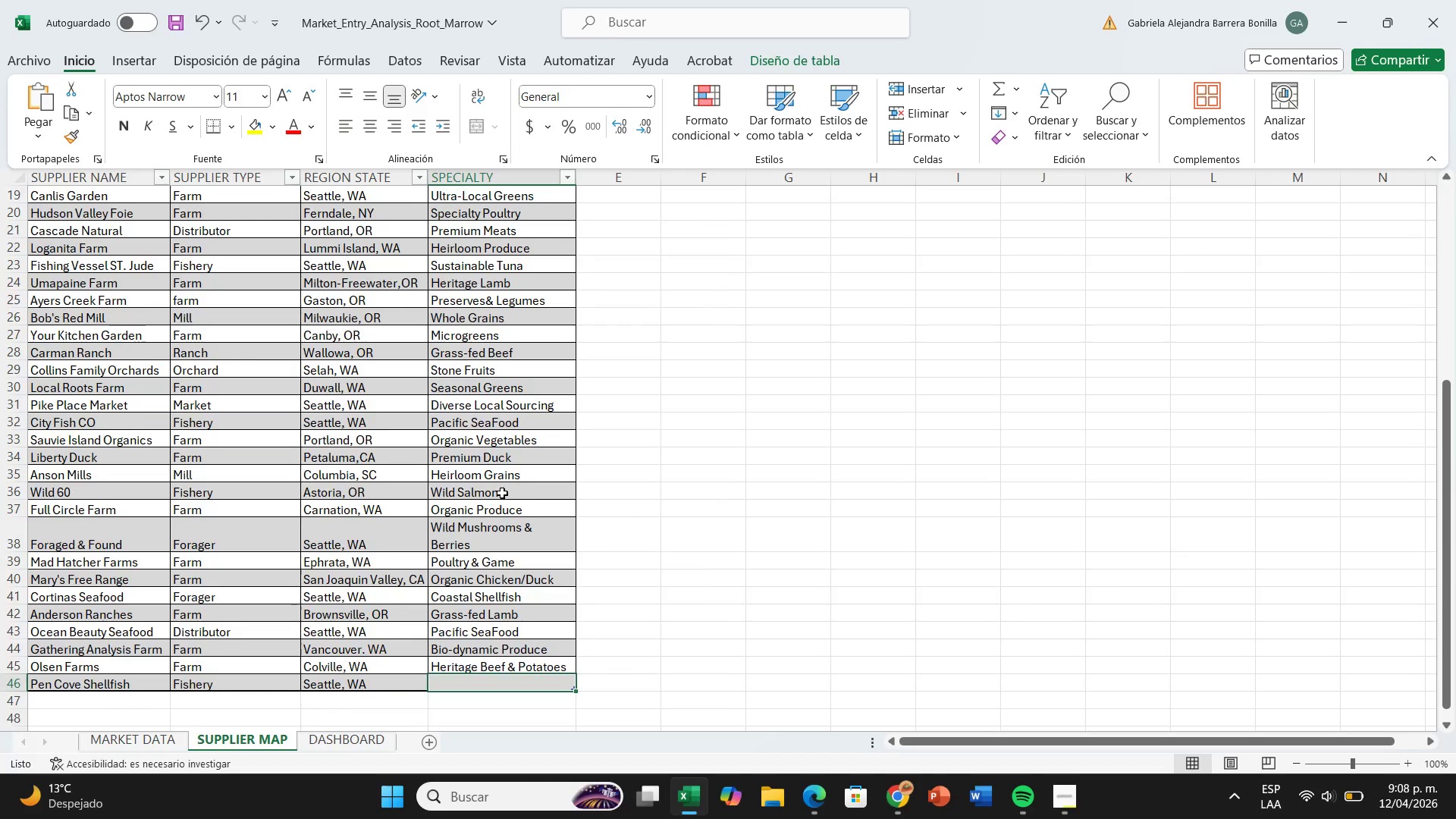 
type(Oys)
 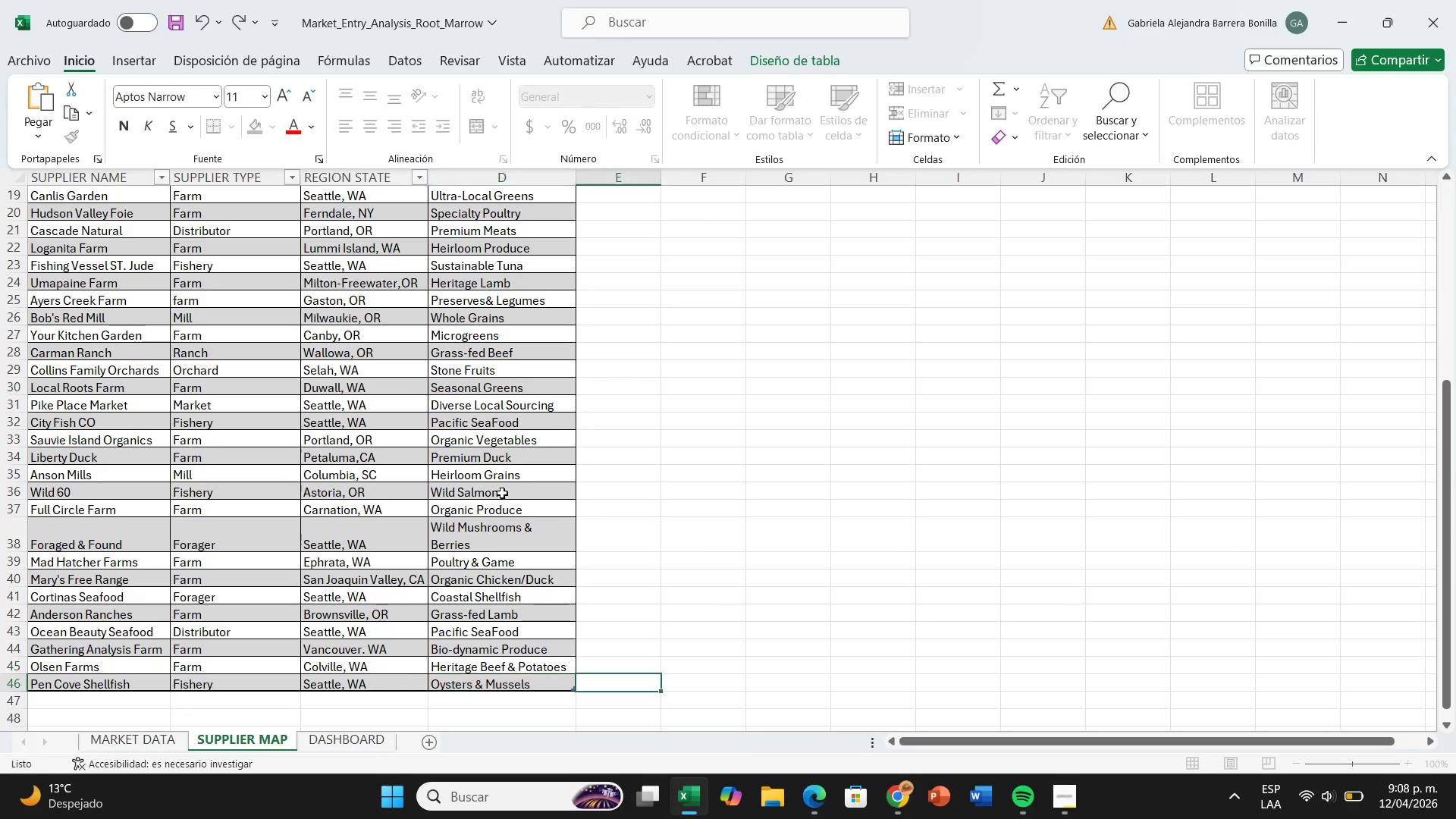 
key(ArrowRight)
 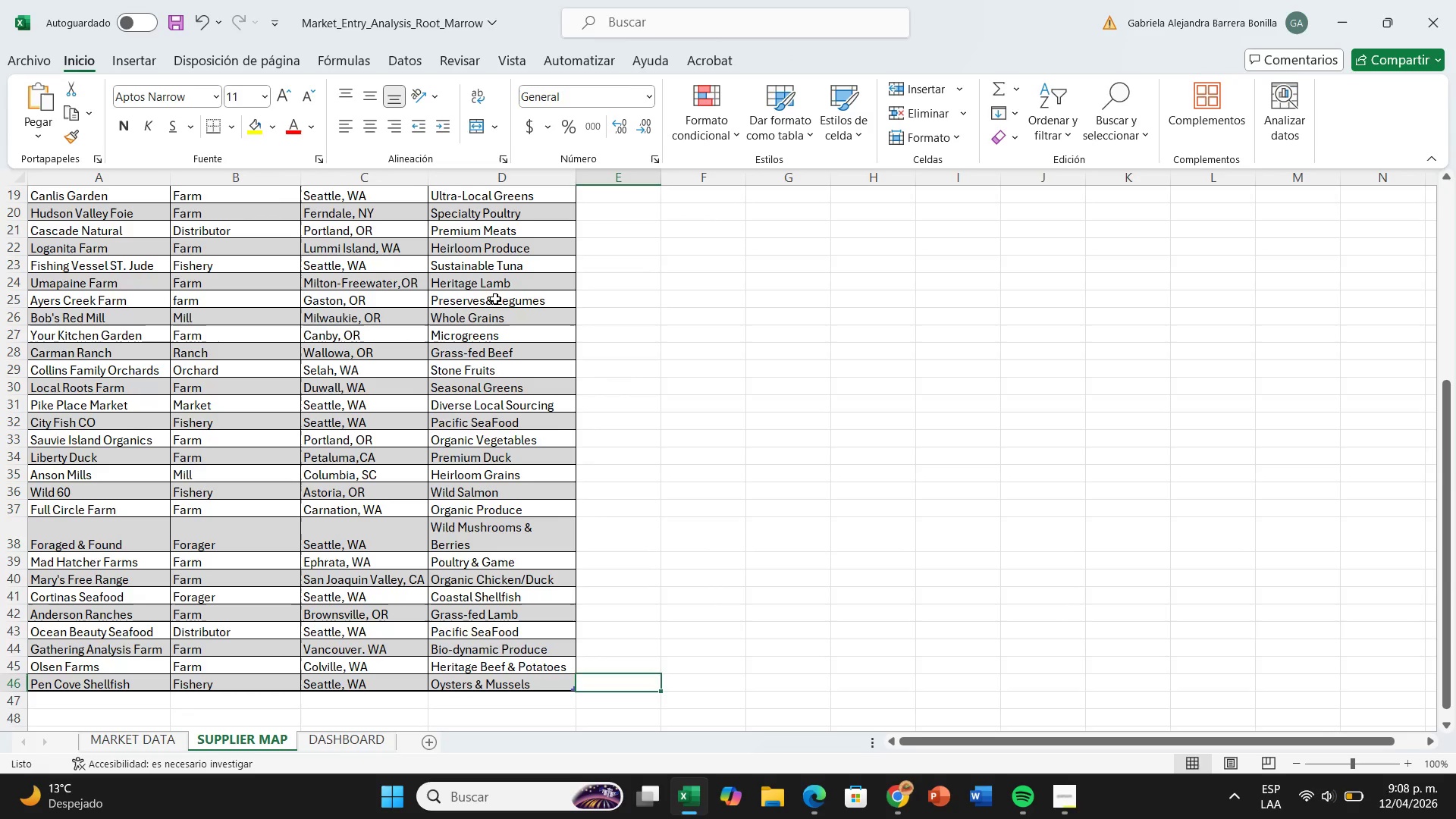 
double_click([493, 301])
 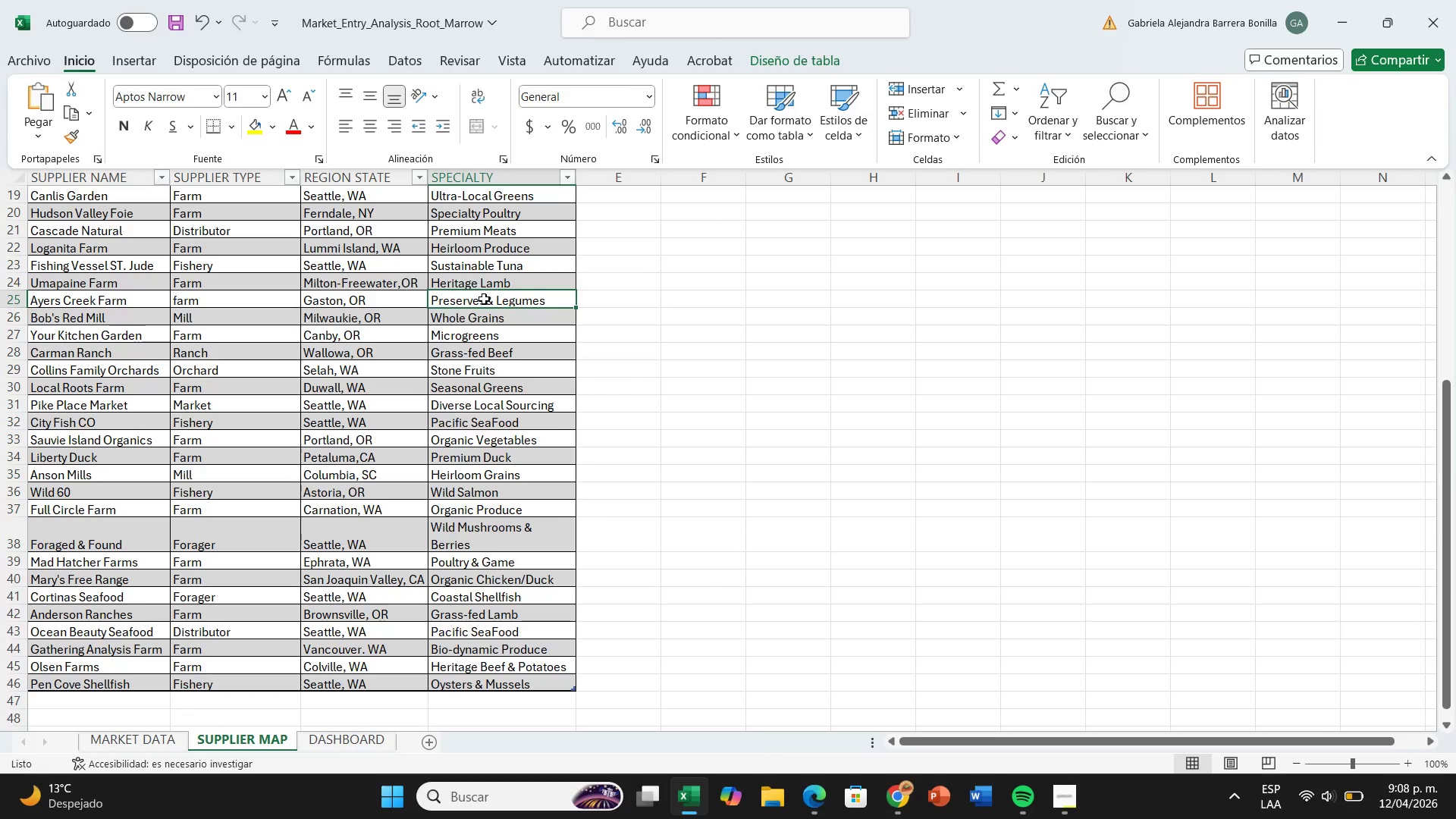 
double_click([484, 299])
 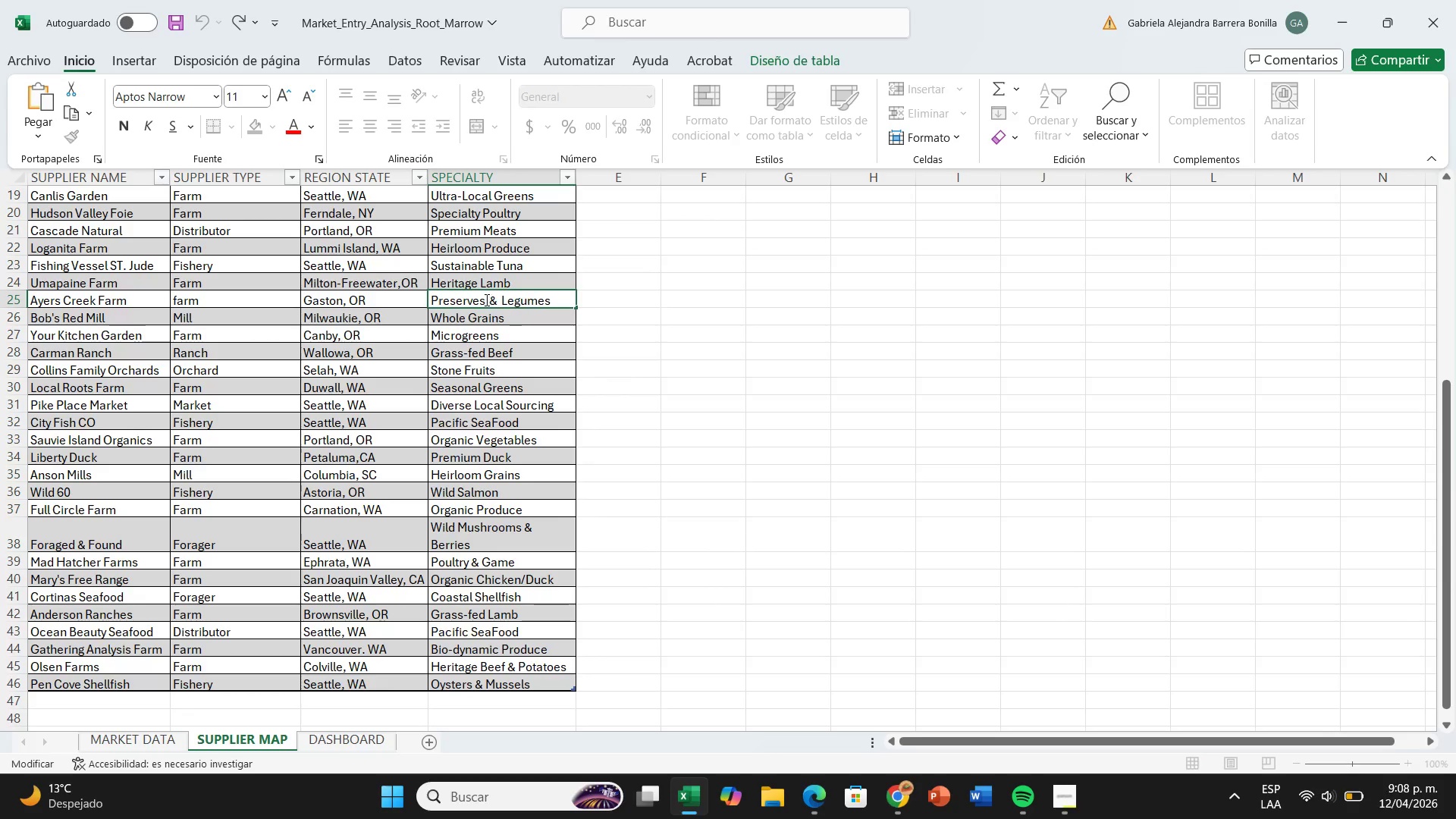 
key(Space)
 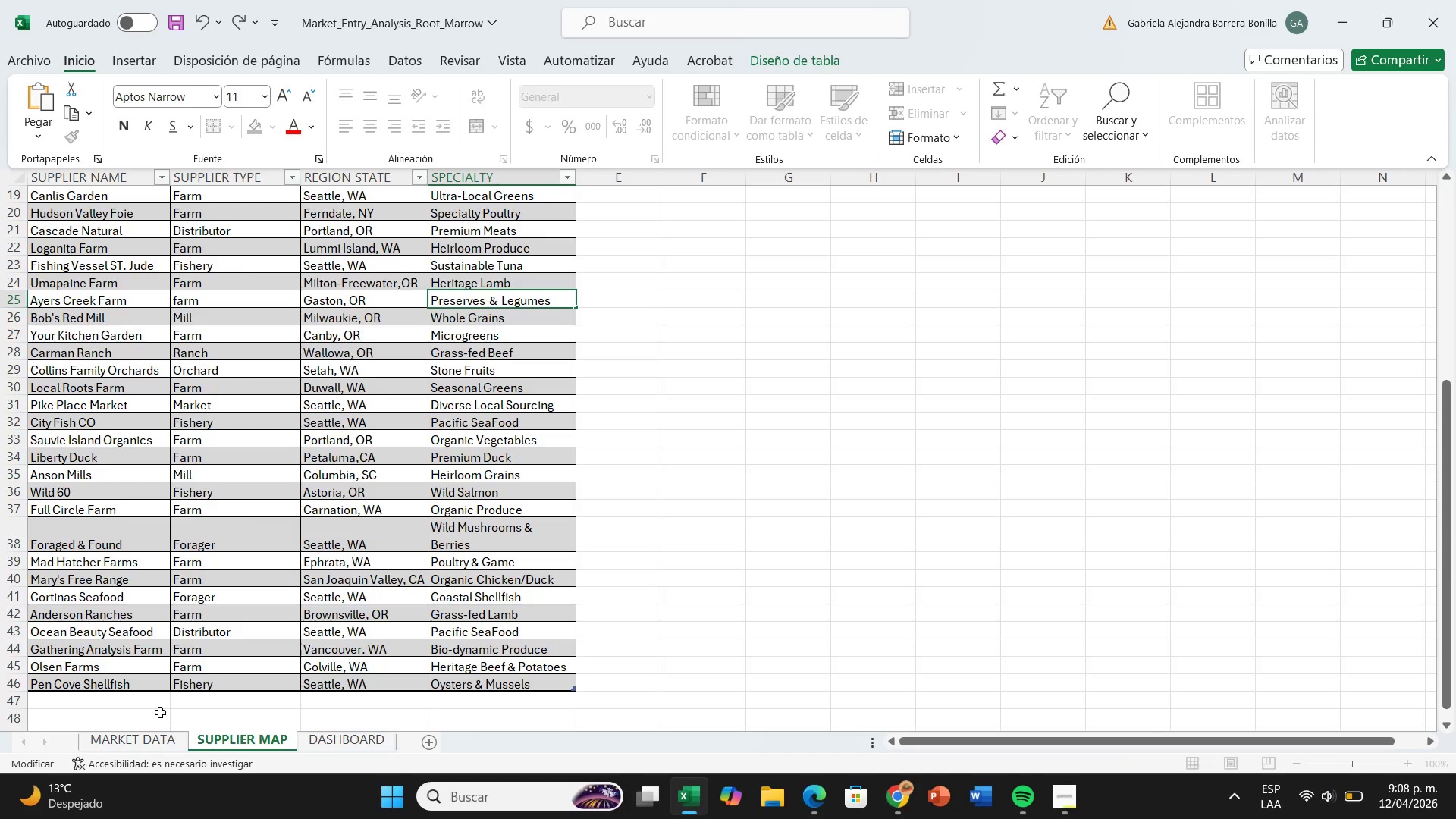 
left_click([152, 697])
 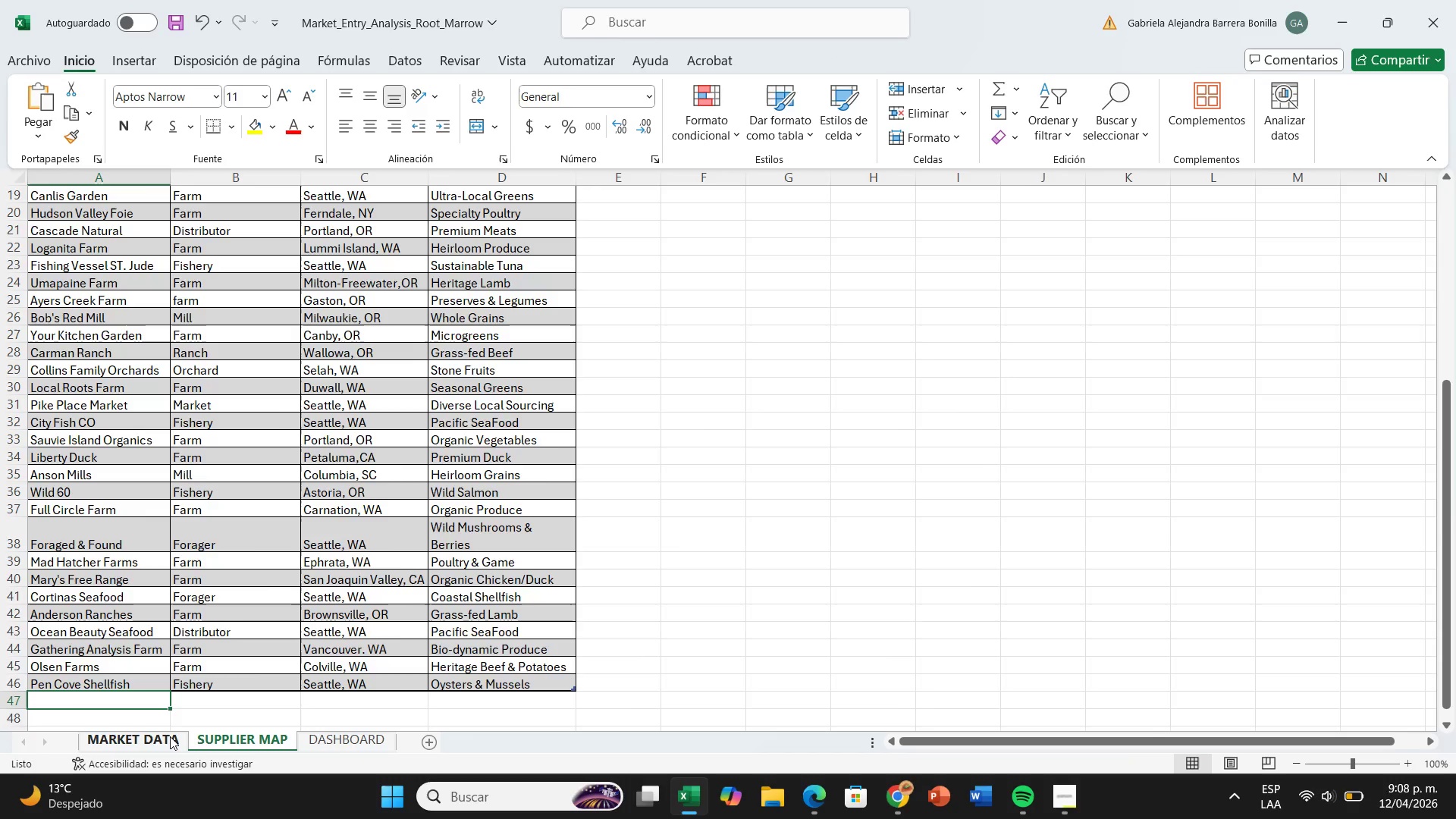 
left_click([170, 736])
 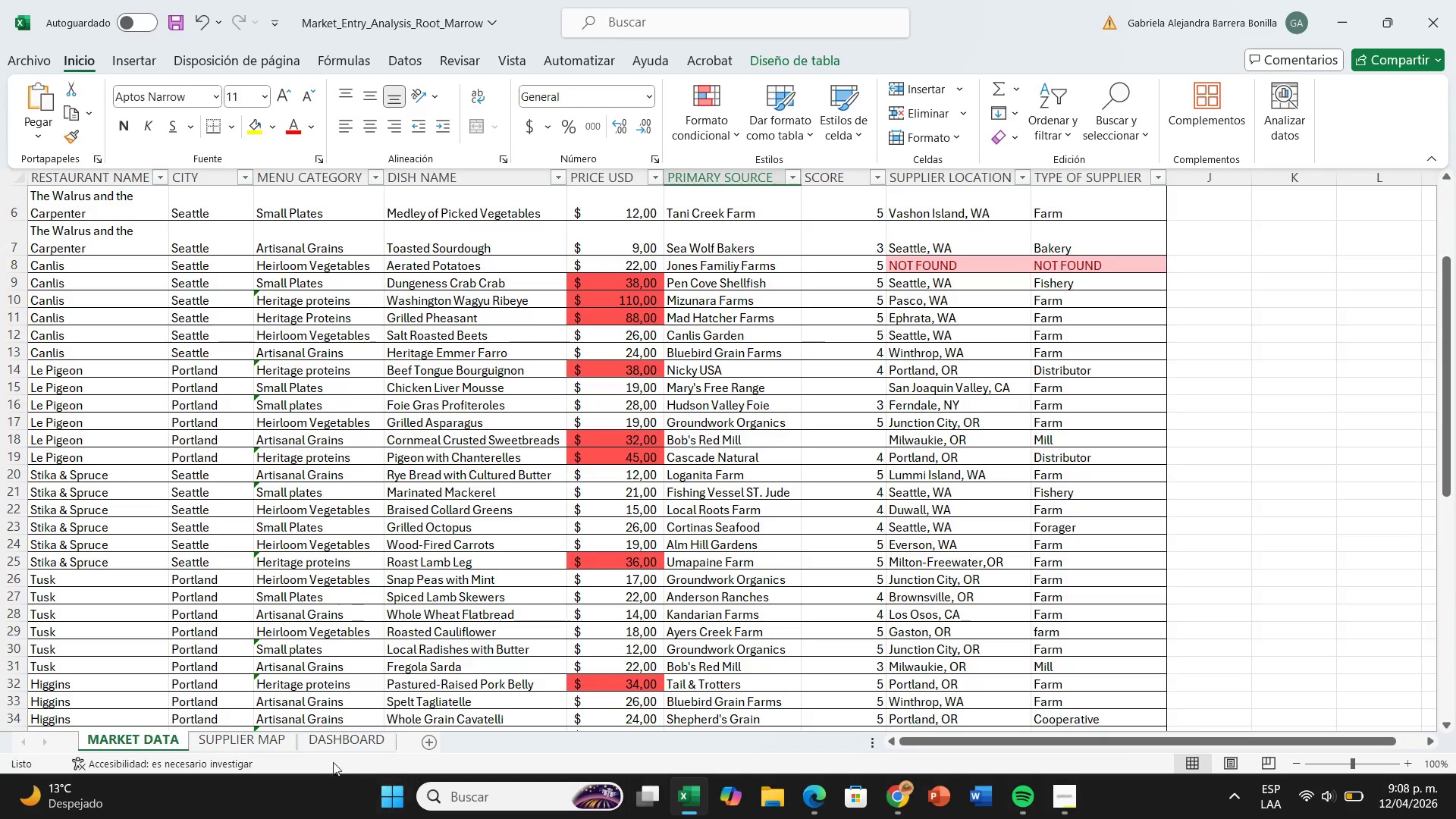 
wait(5.08)
 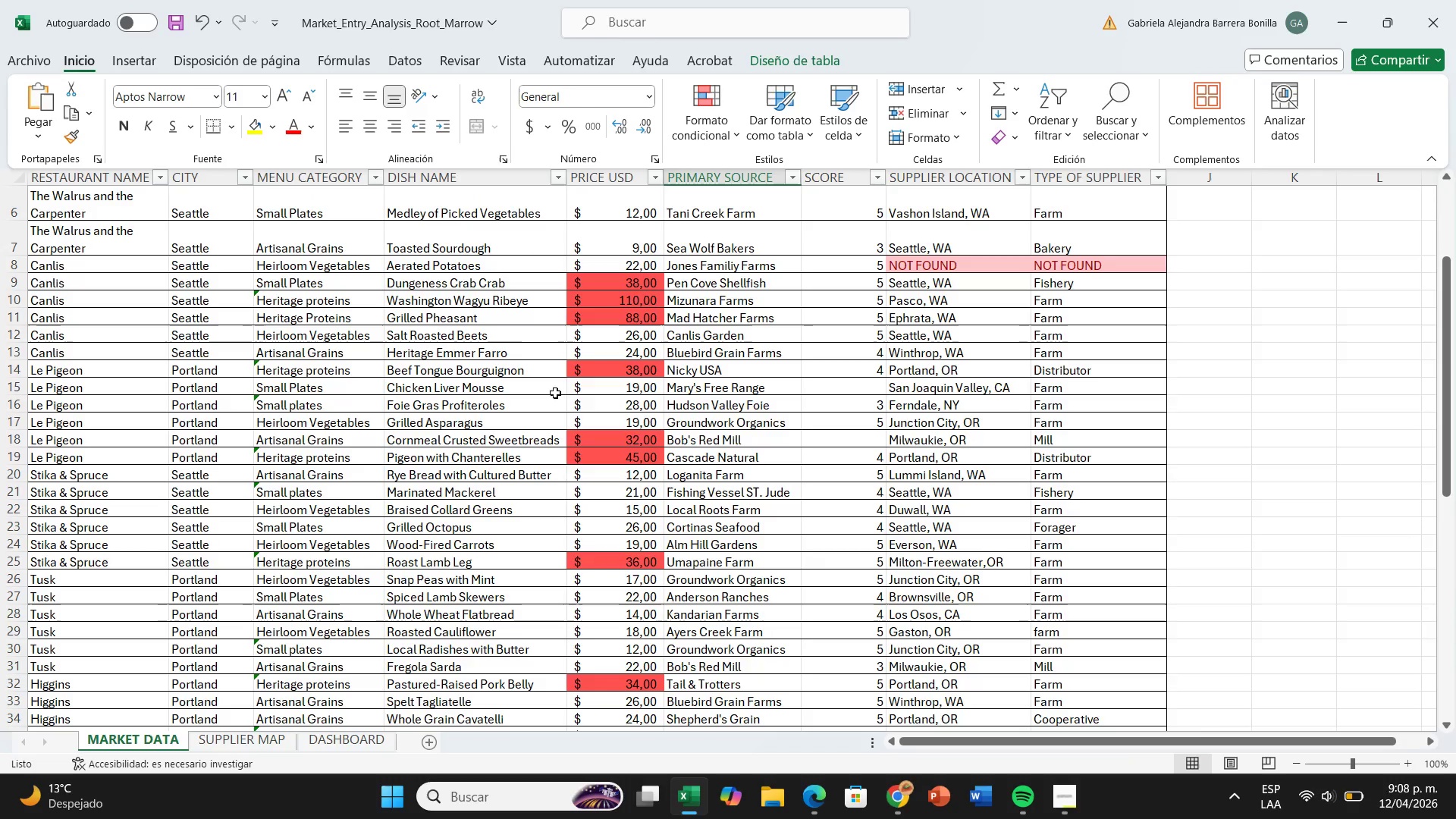 
left_click([271, 745])
 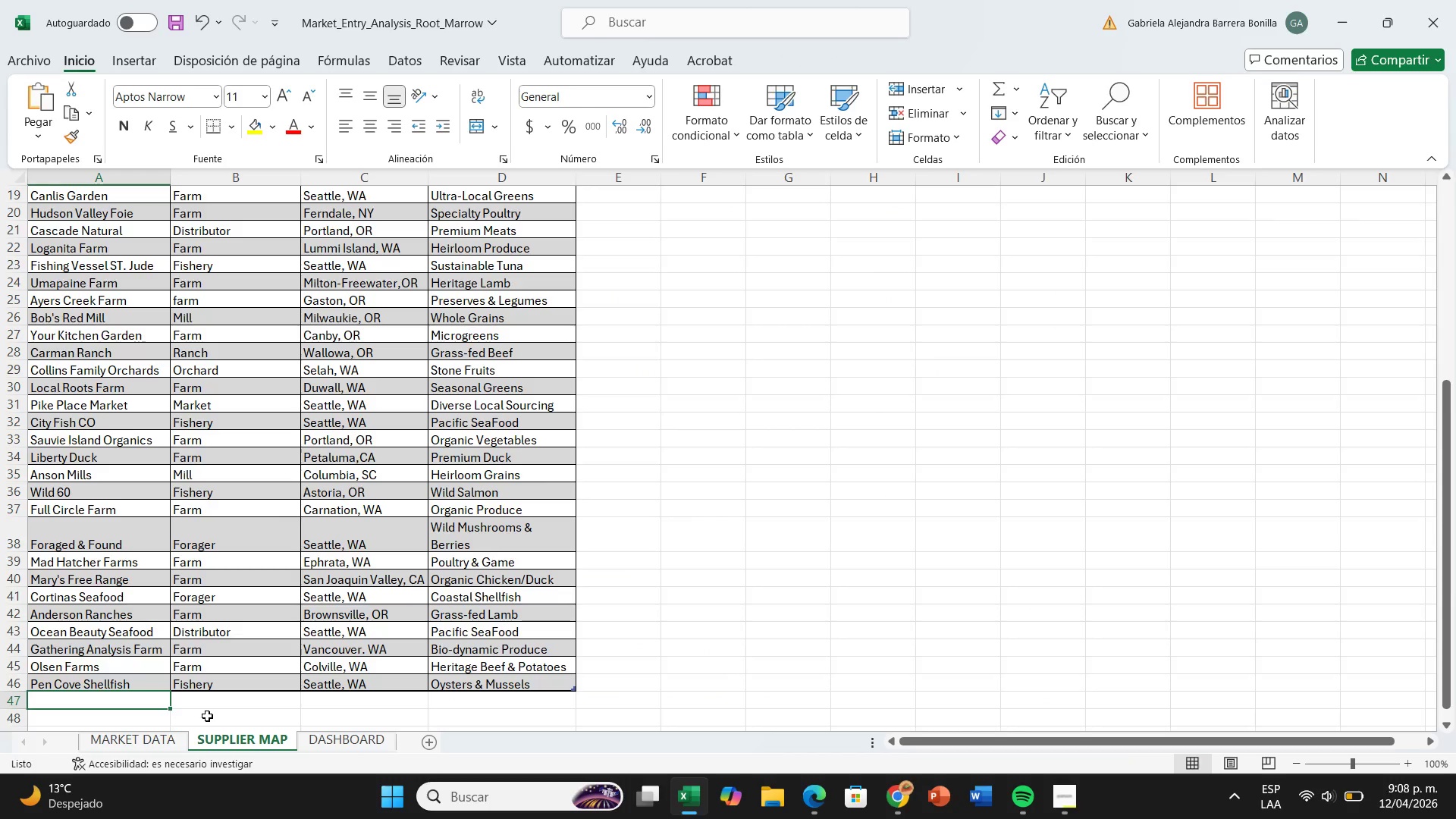 
wait(22.5)
 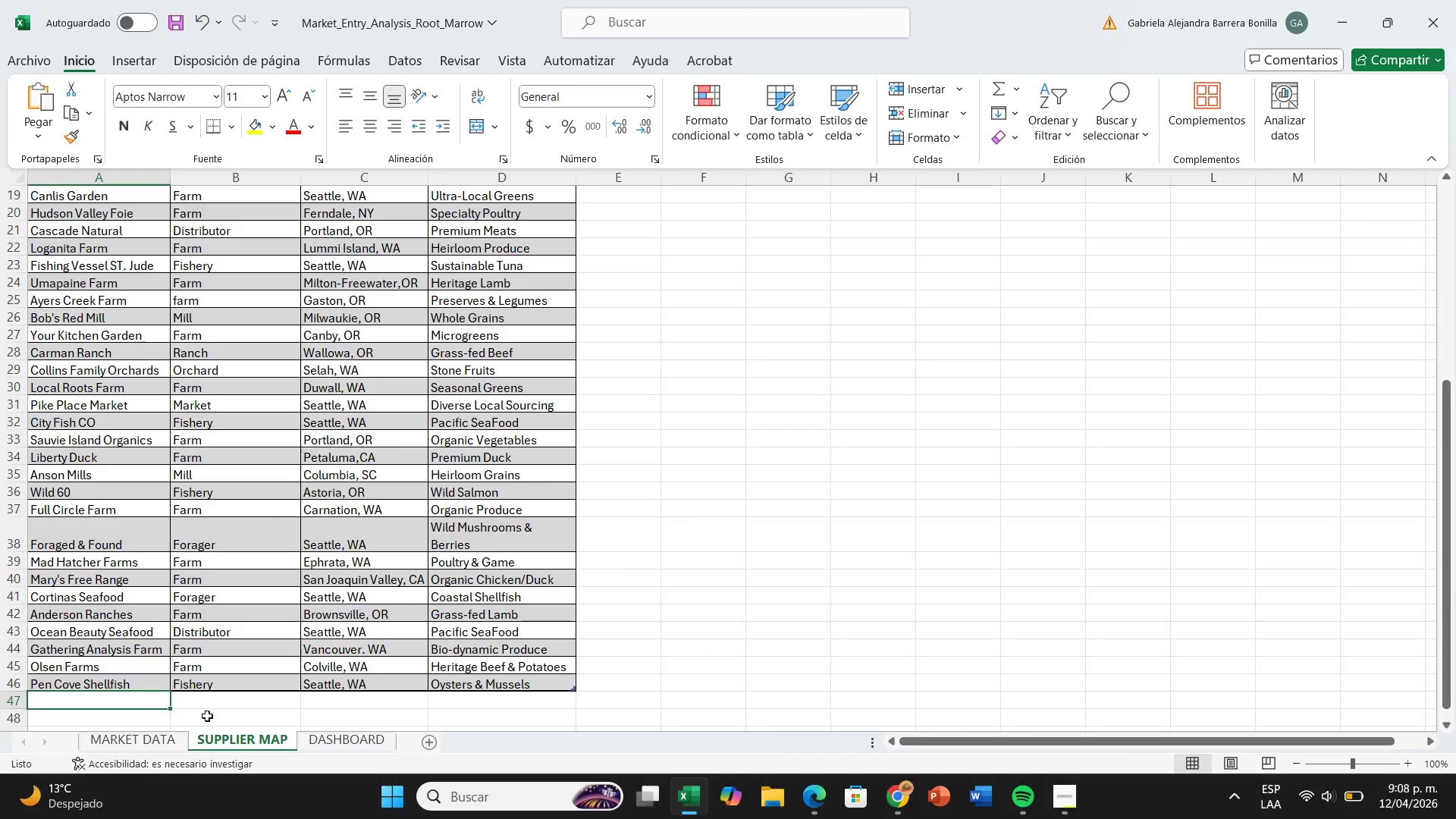 
double_click([538, 692])
 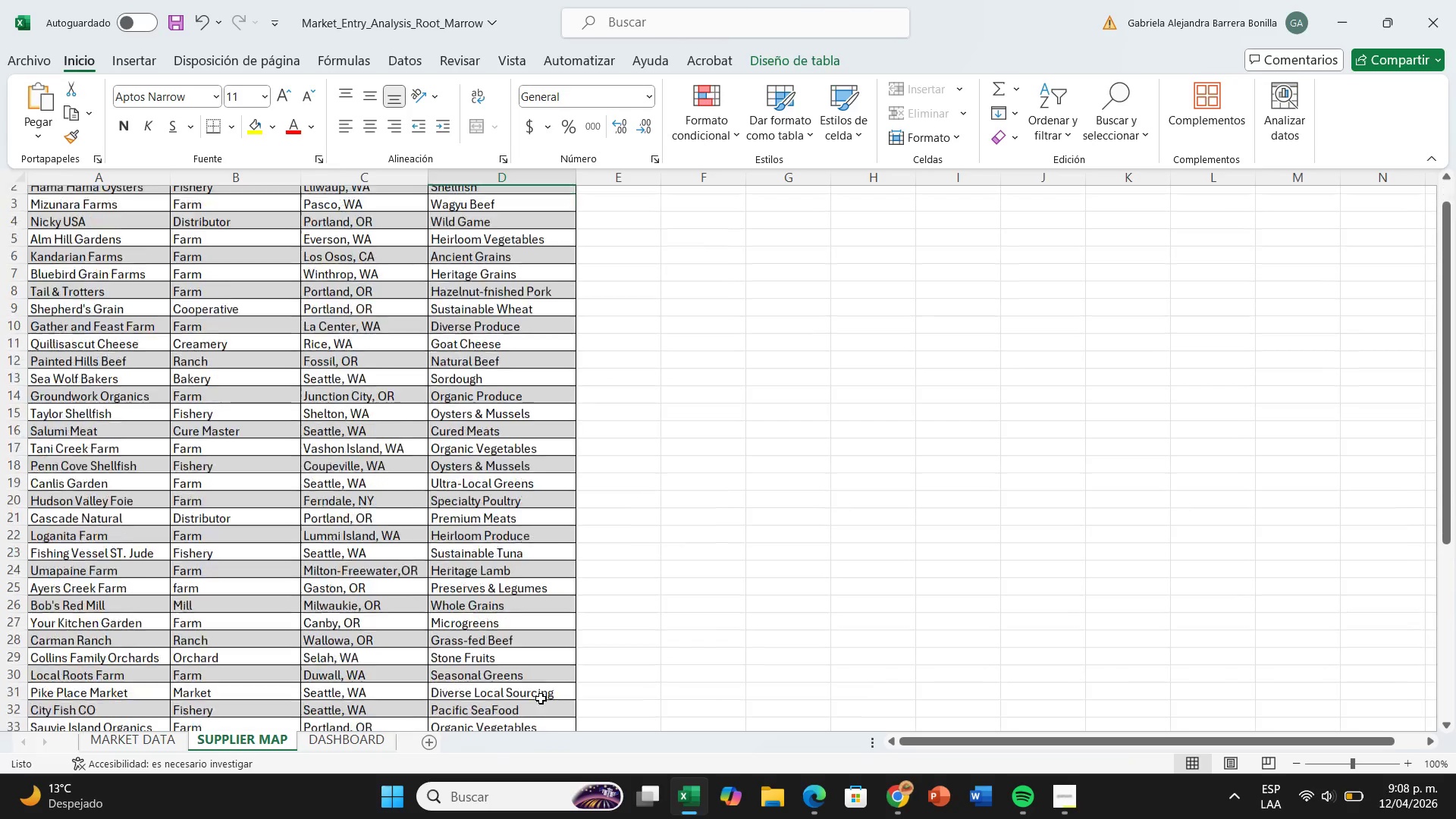 
scroll: coordinate [515, 702], scroll_direction: down, amount: 7.0
 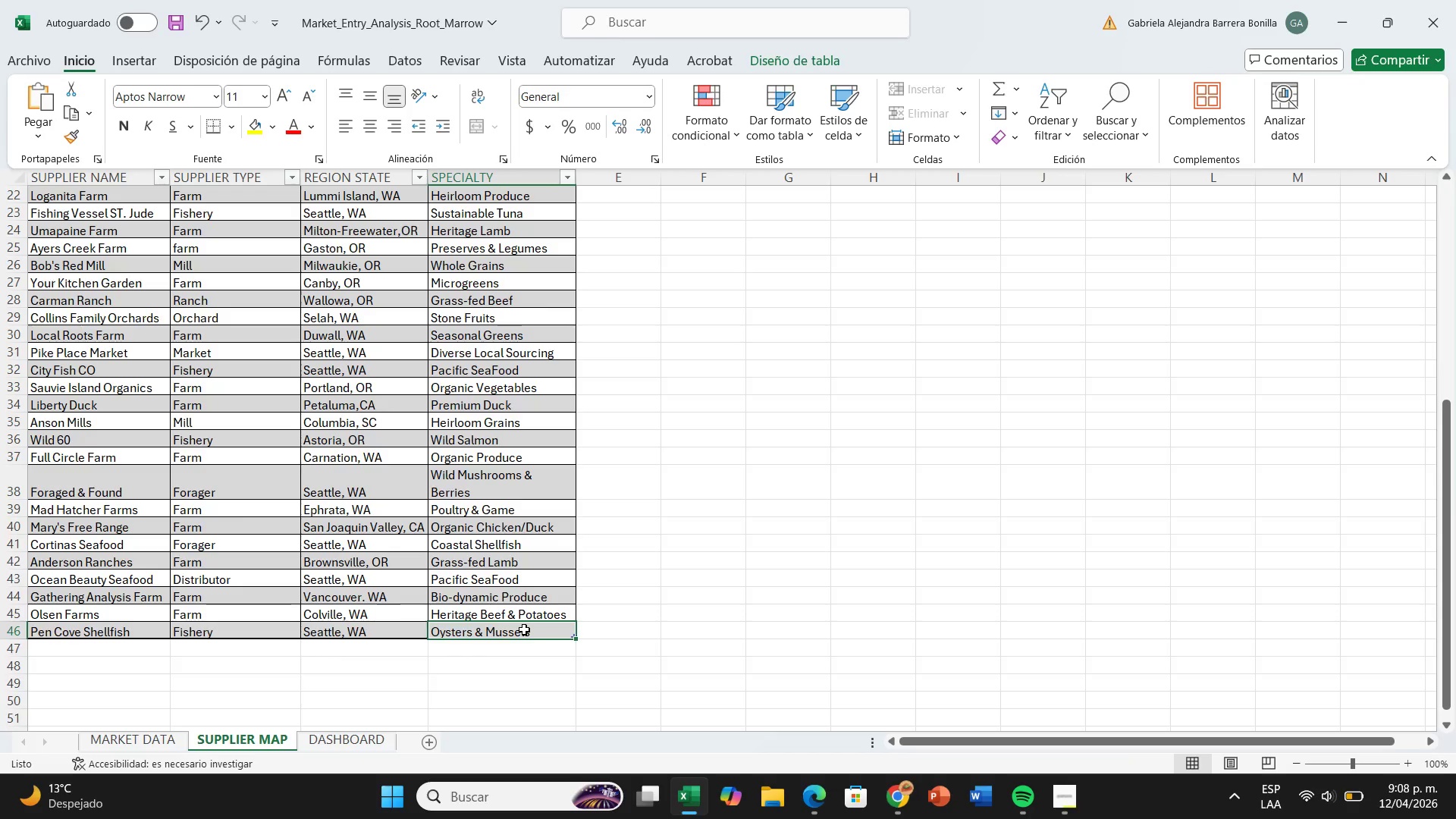 
double_click([524, 629])
 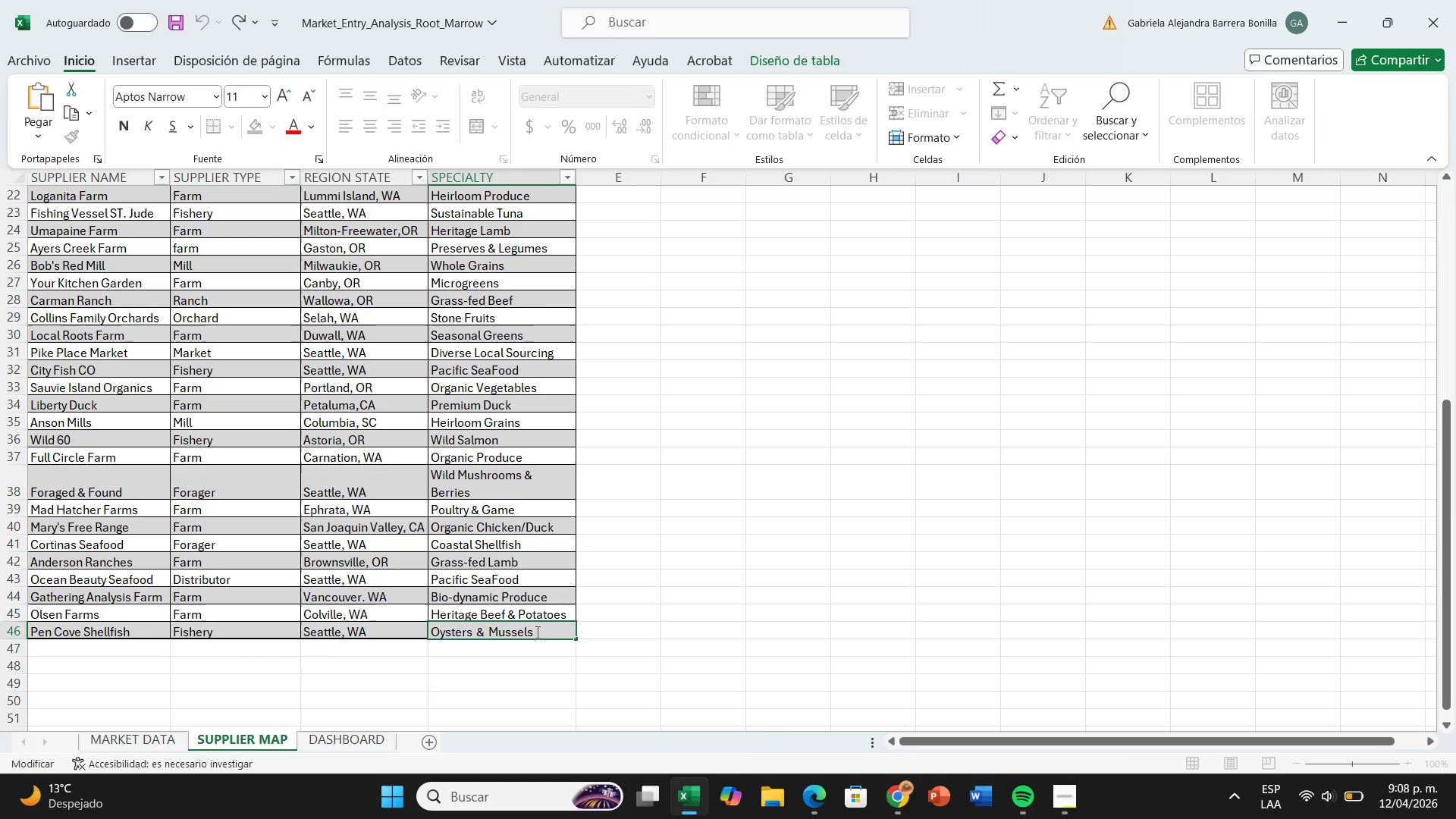 
left_click([536, 632])
 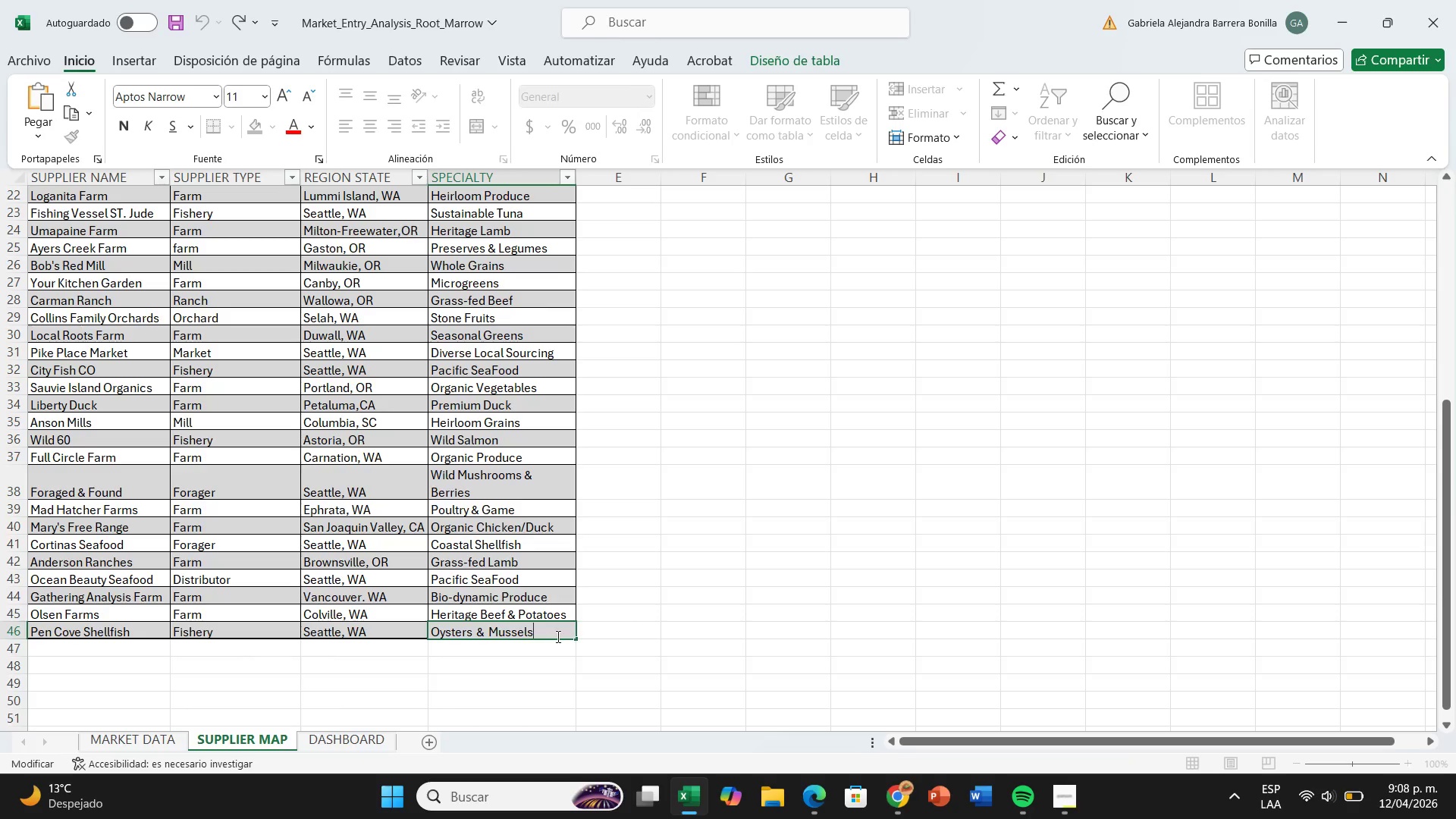 
key(Backspace)
key(Backspace)
key(Backspace)
key(Backspace)
key(Backspace)
key(Backspace)
key(Backspace)
type(Cri)
key(Backspace)
type(ustaceans)
 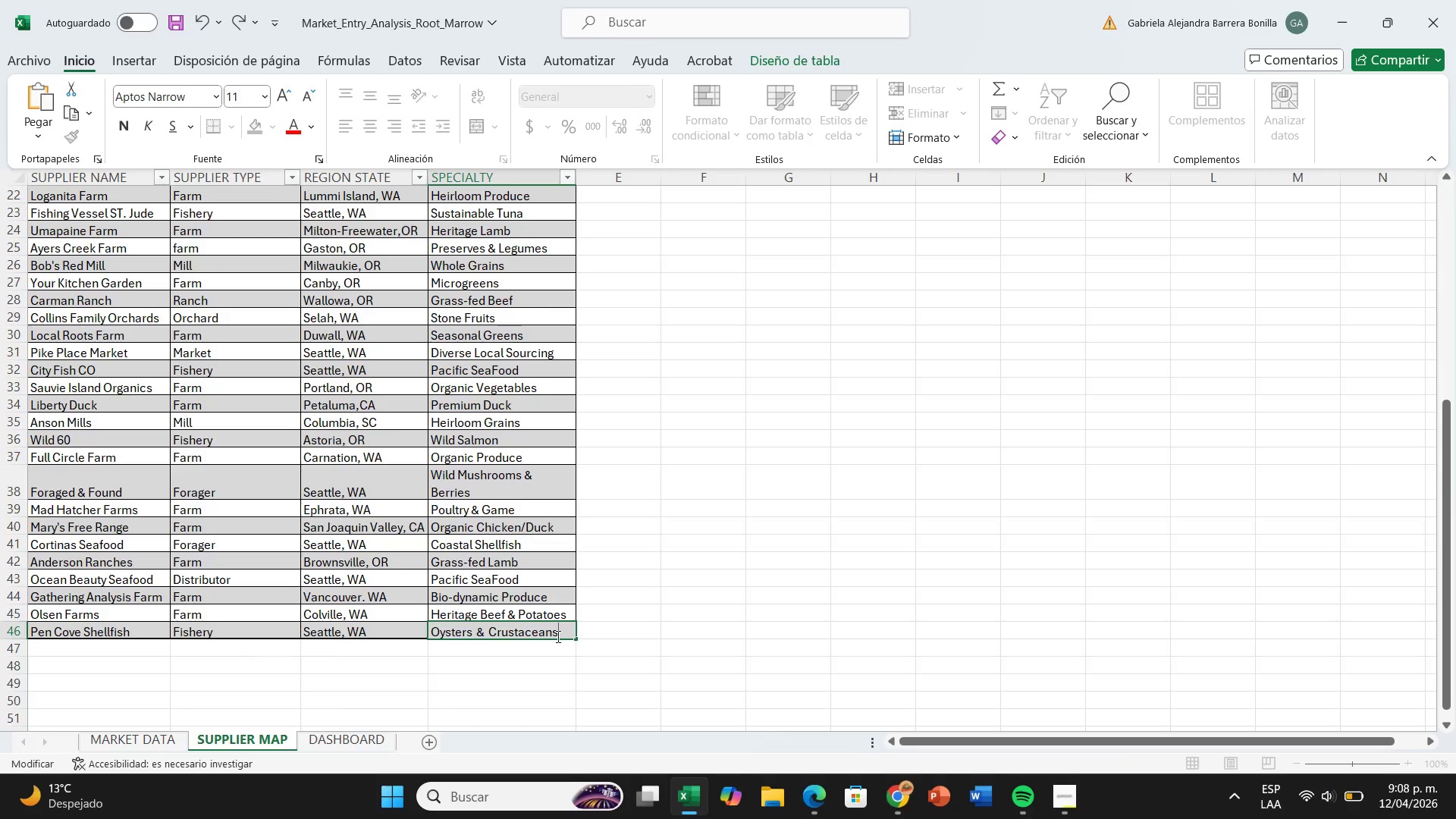 
key(ArrowDown)
 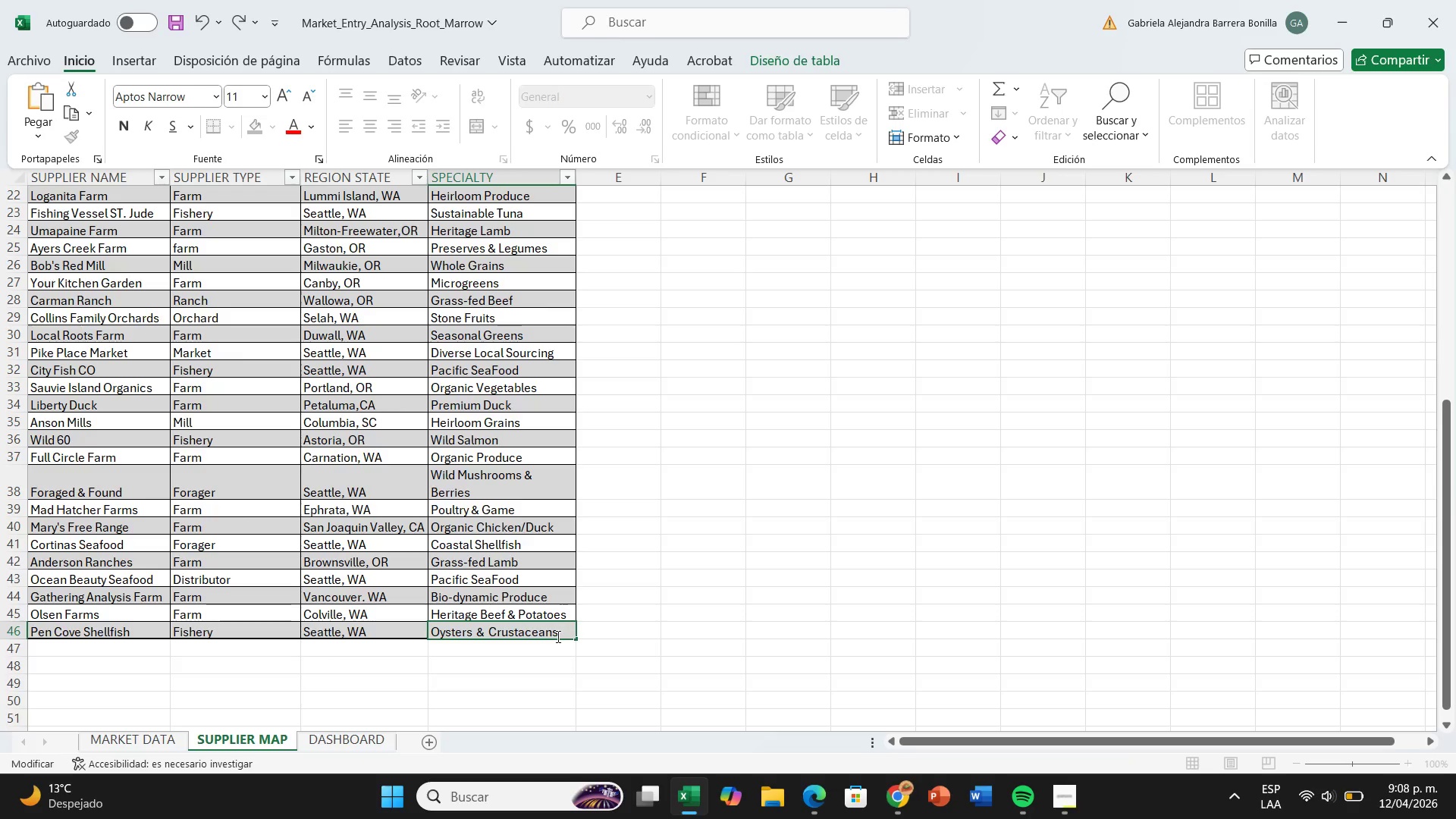 
key(Enter)
 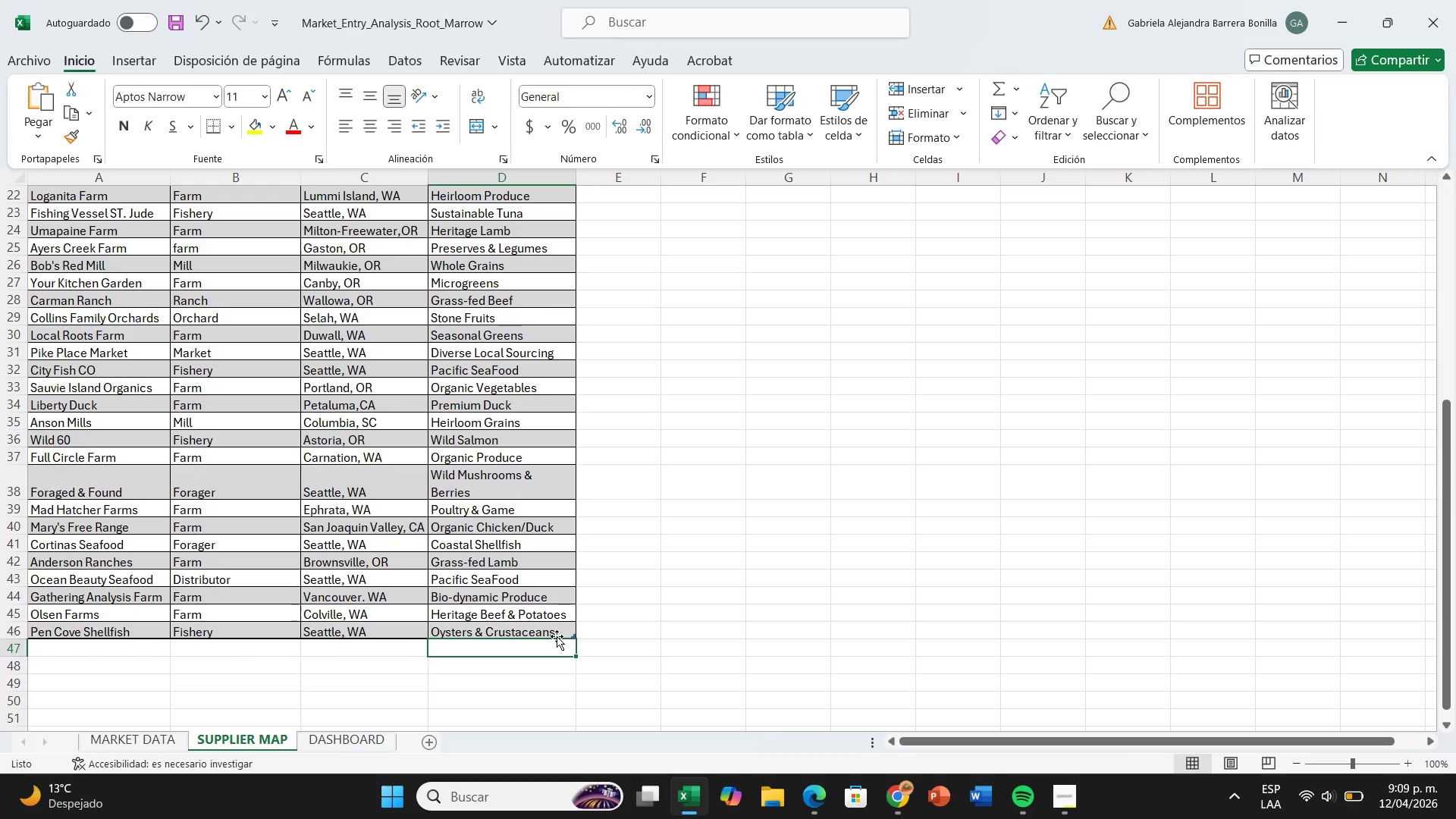 
key(ArrowLeft)
 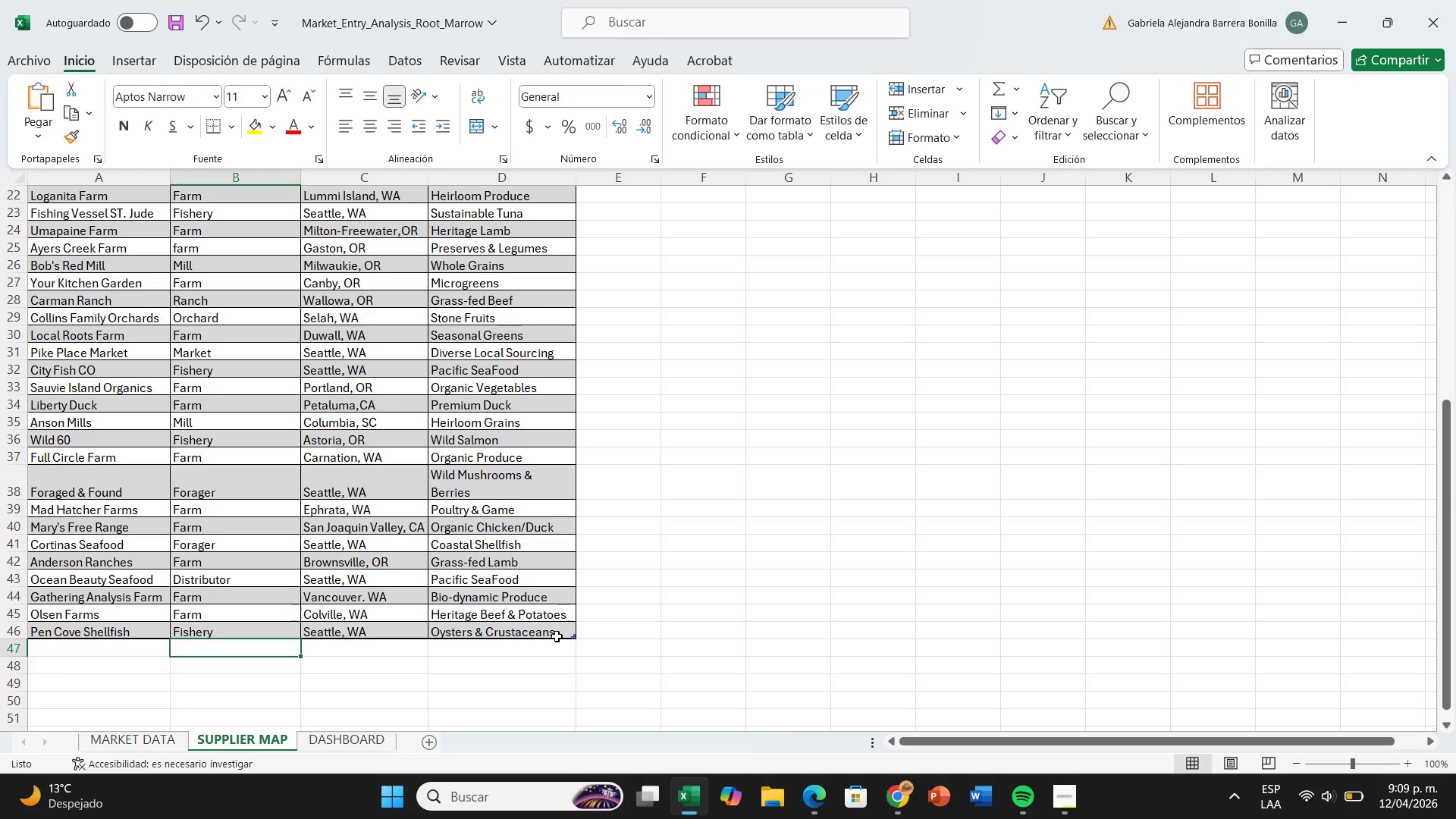 
key(ArrowLeft)
 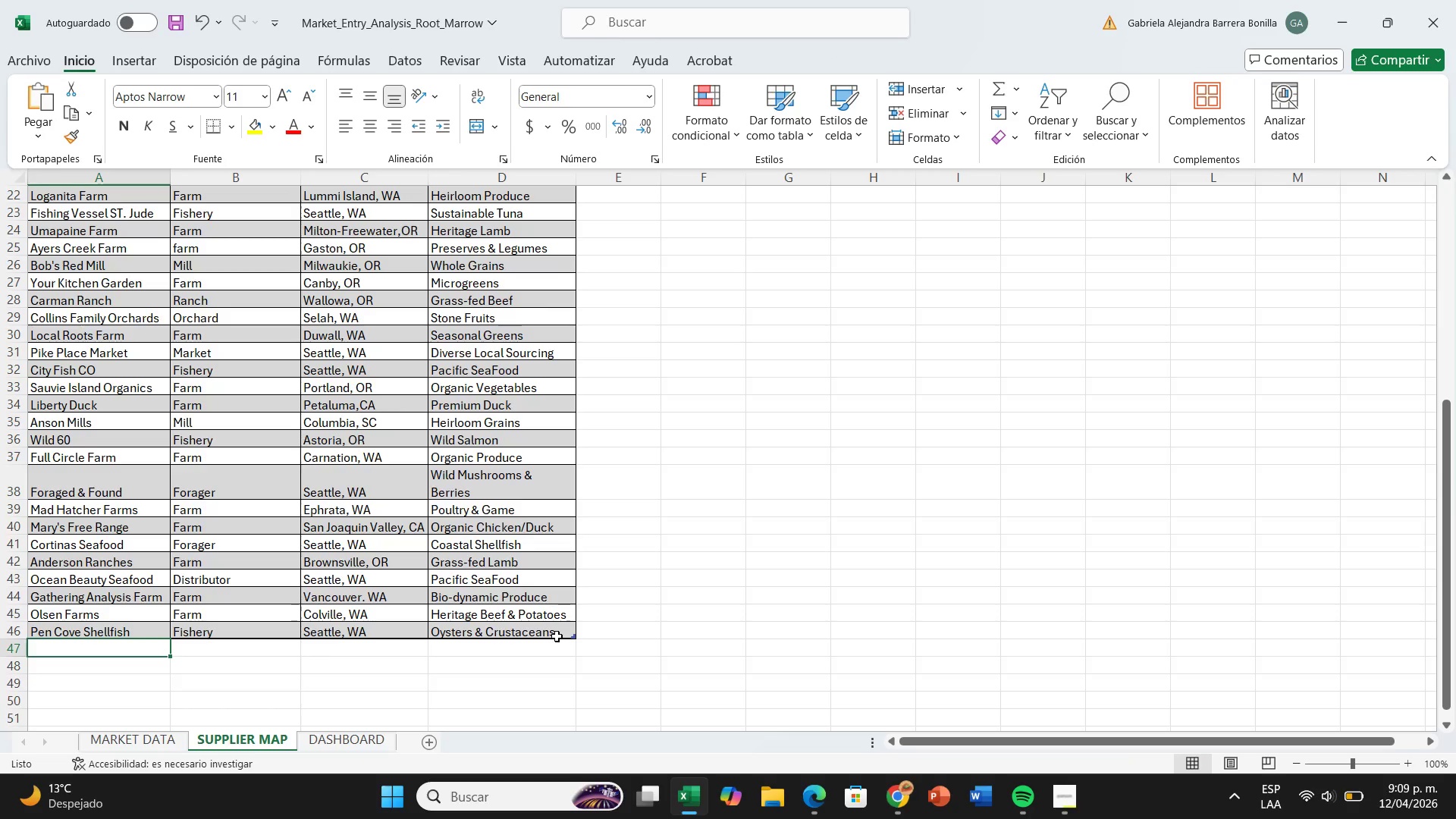 
key(ArrowLeft)
 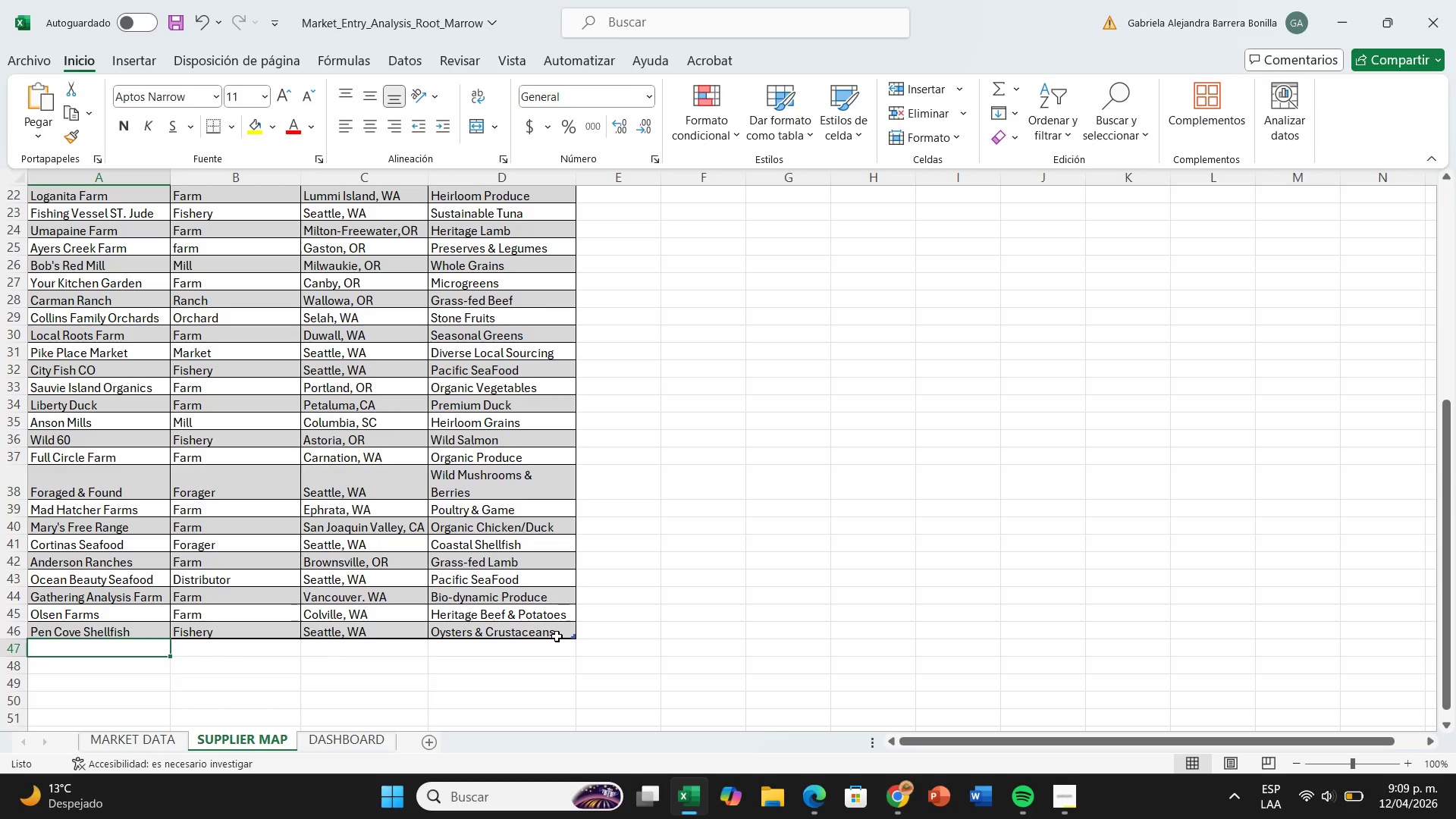 
type(Jones D)
key(Backspace)
type(Family Farms)
 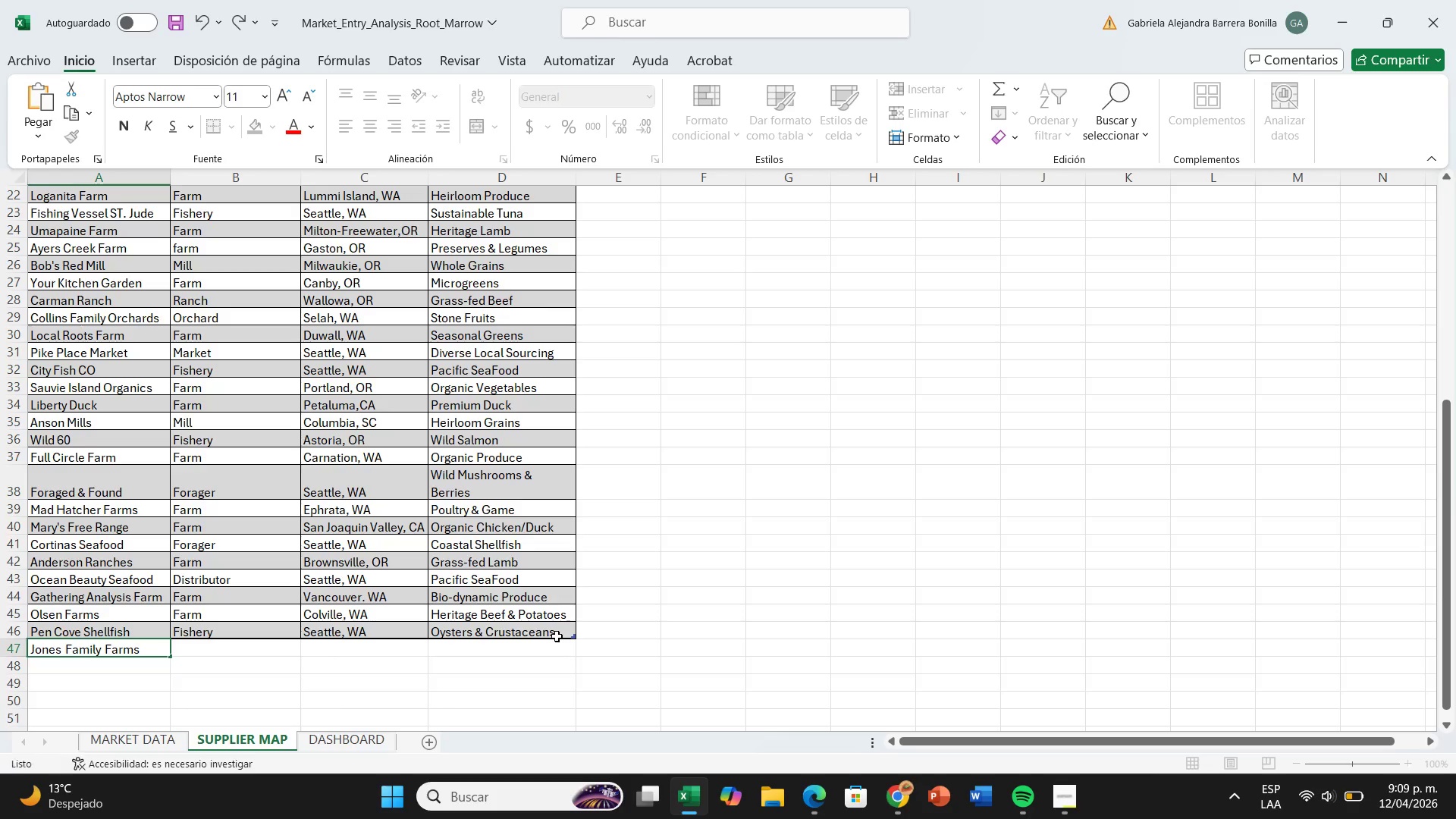 
key(ArrowRight)
 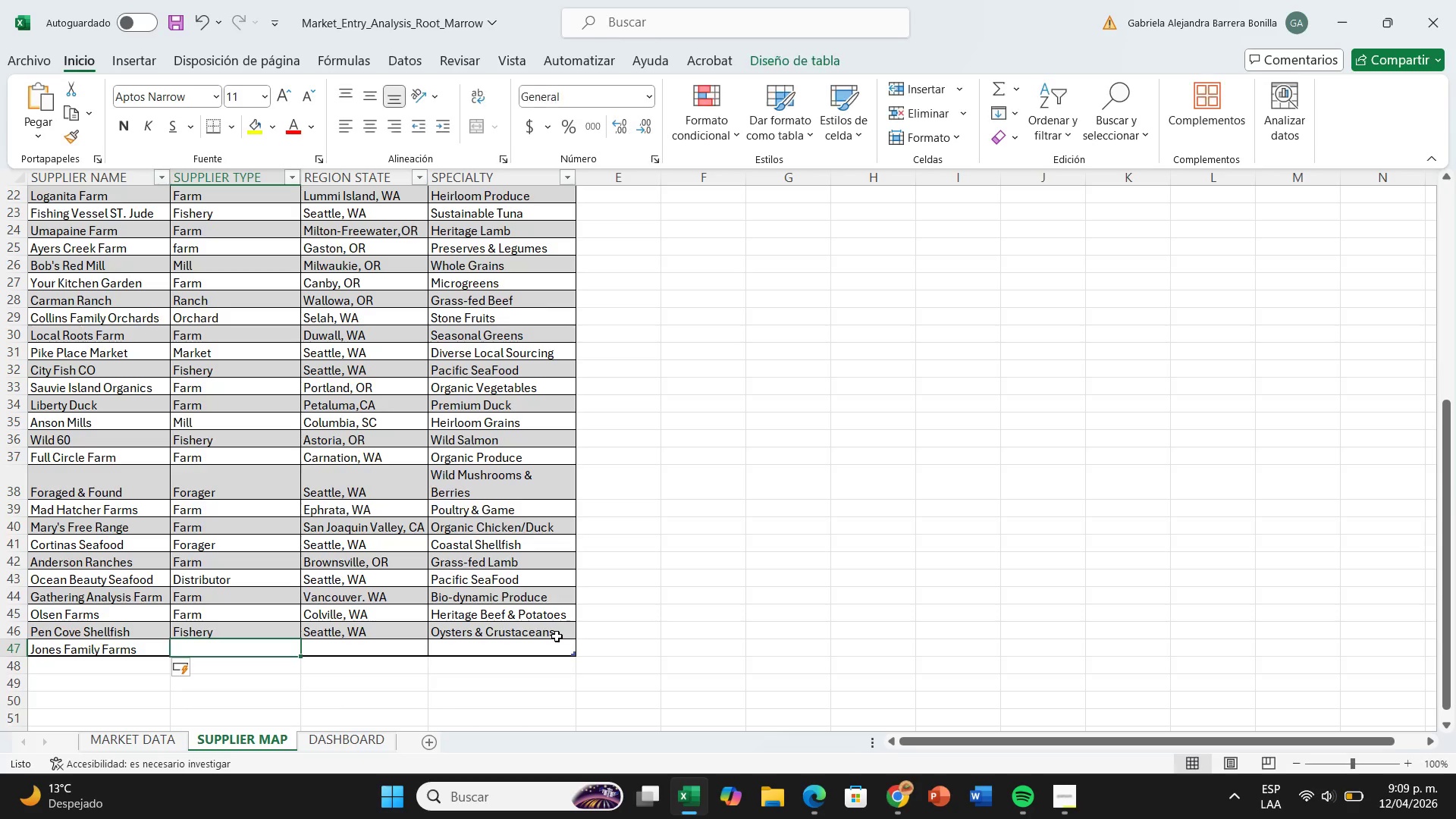 
key(CapsLock)
 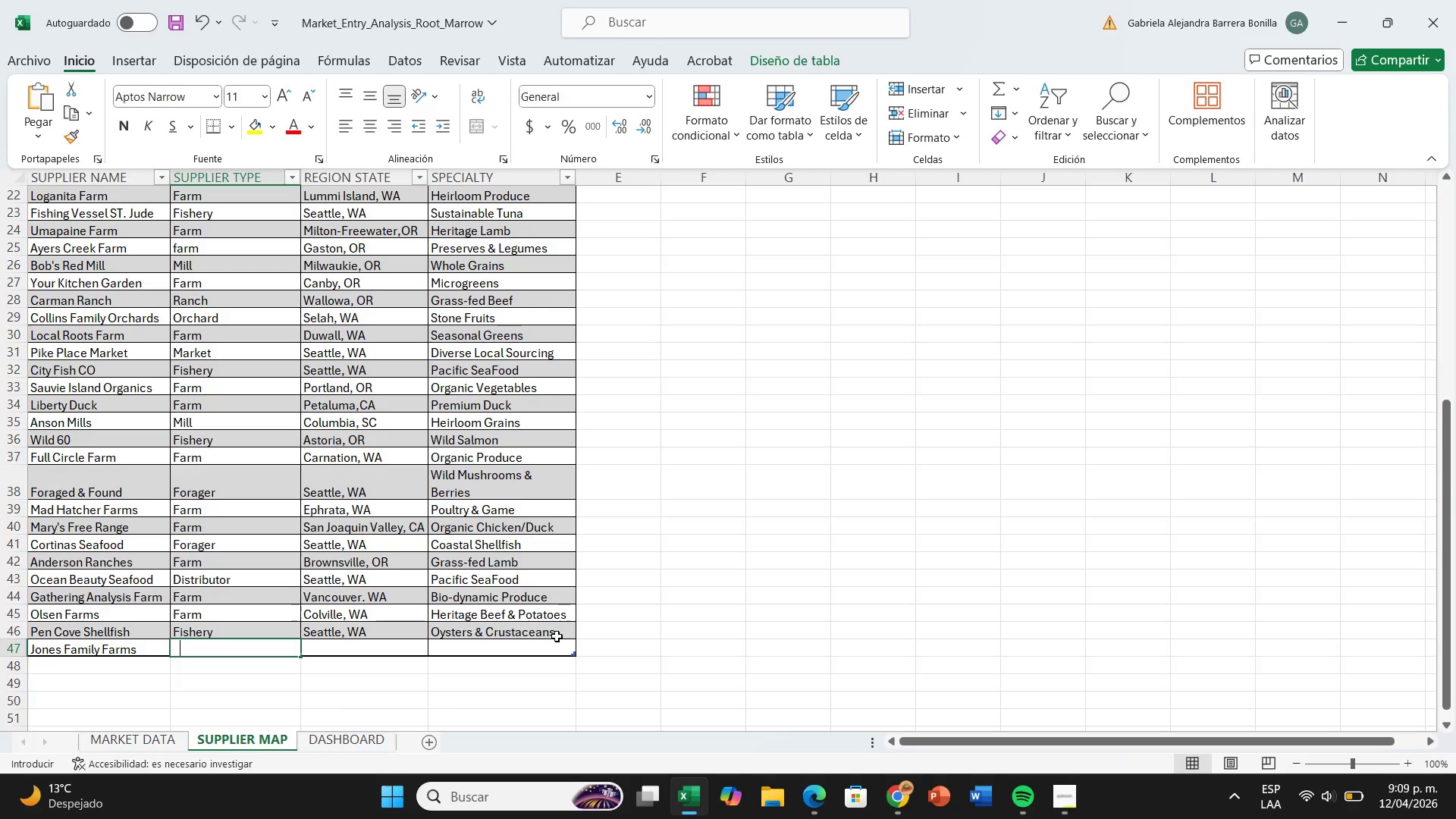 
key(F)
 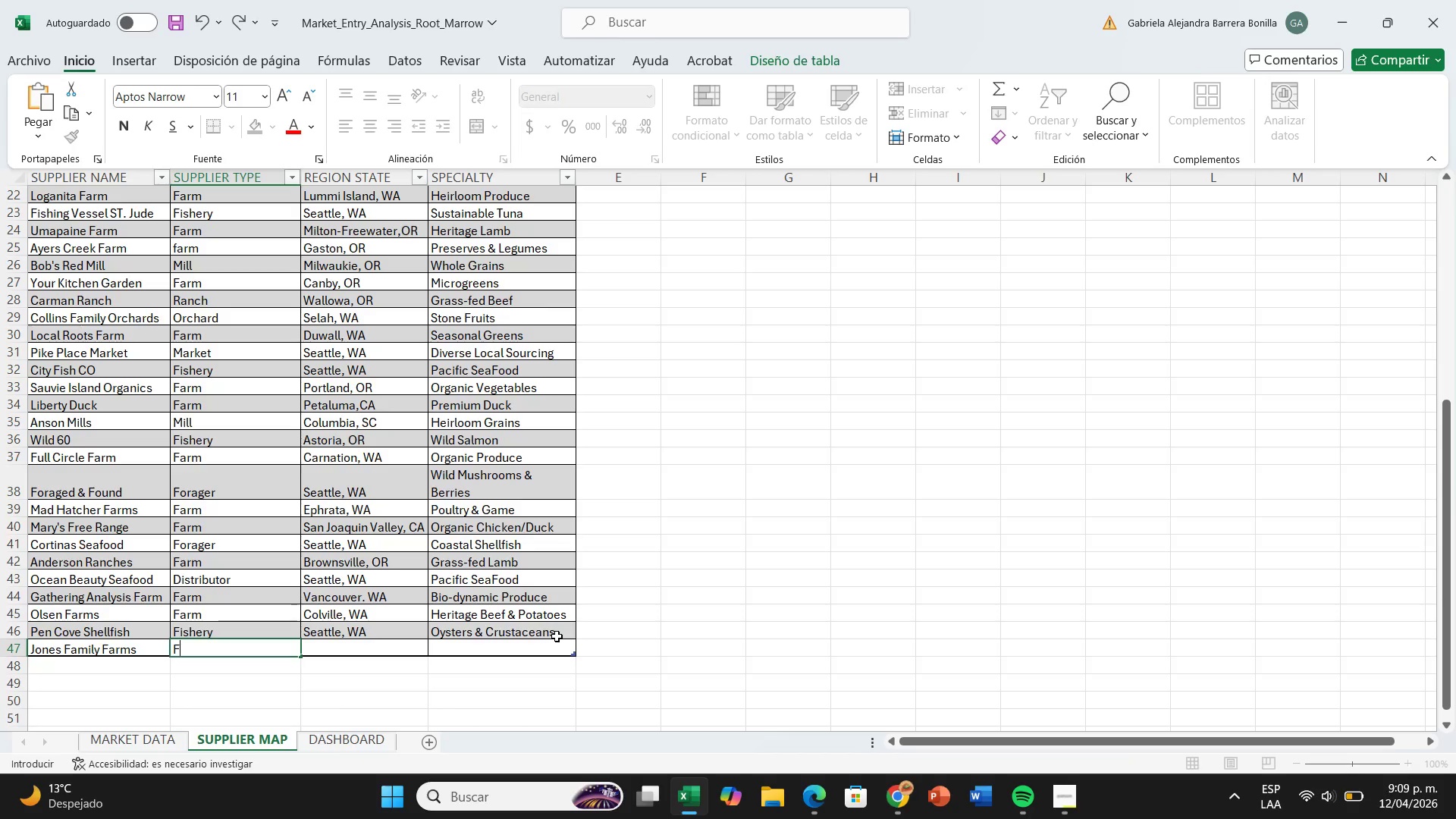 
key(CapsLock)
 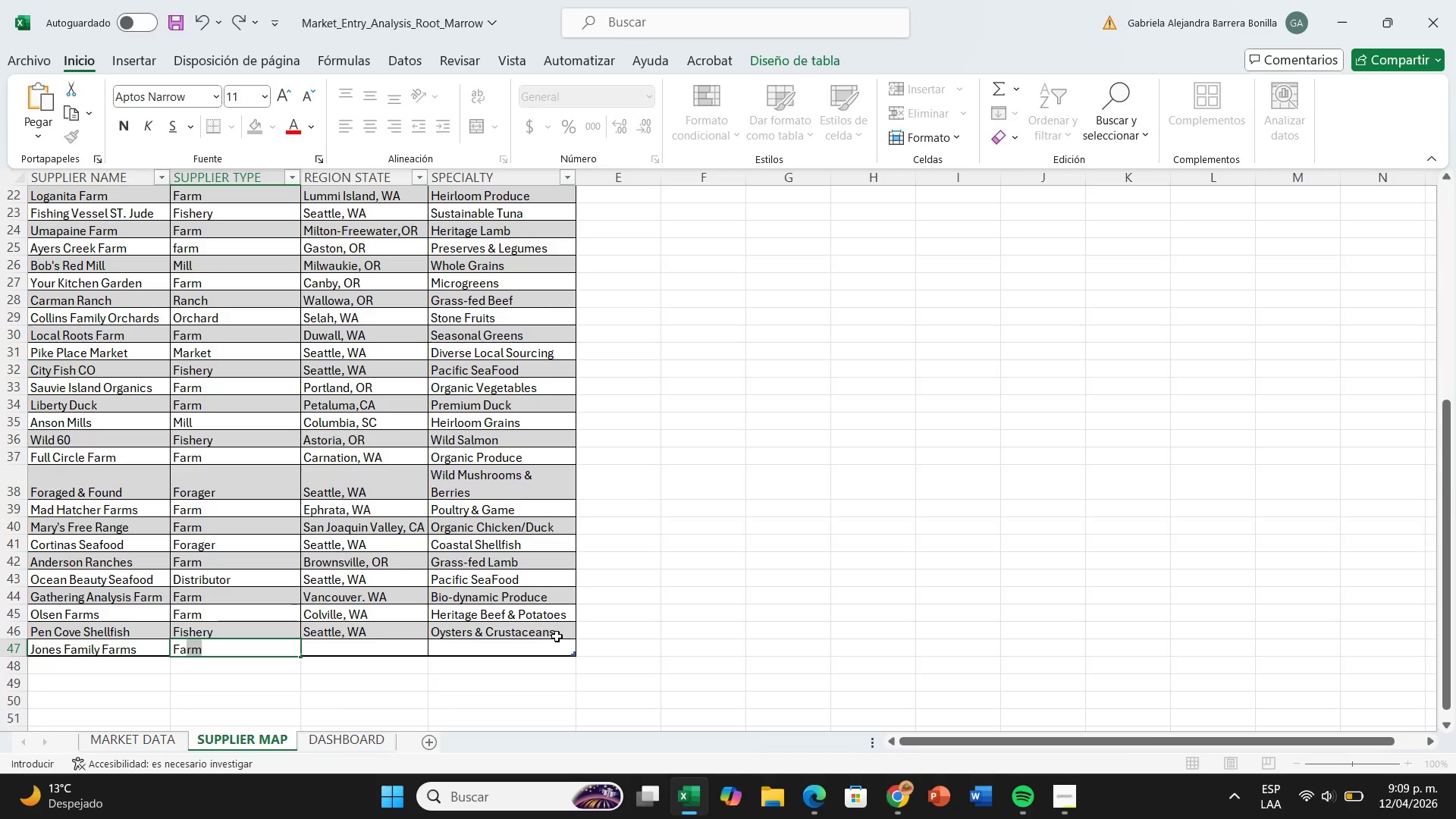 
key(A)
 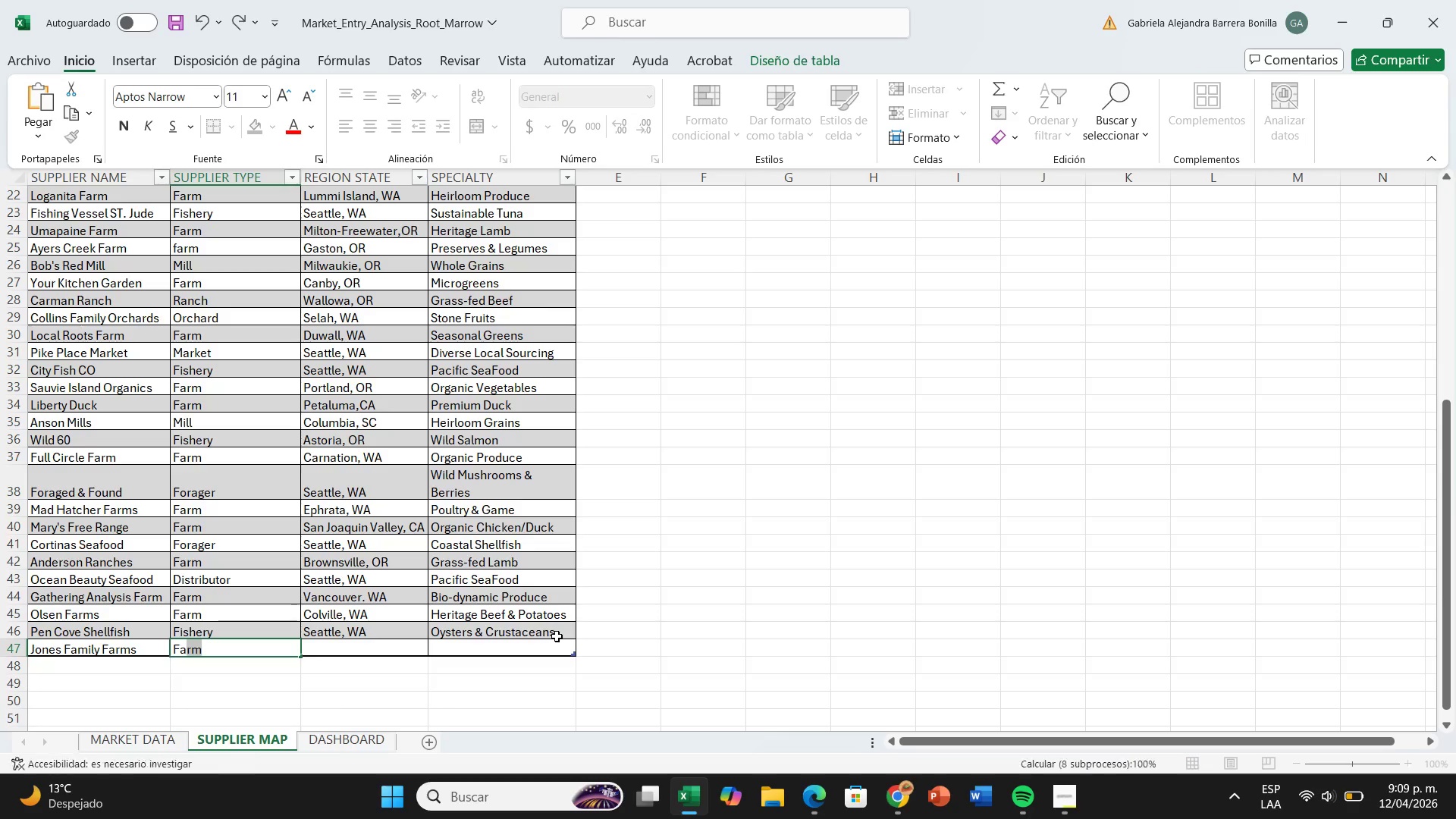 
key(ArrowRight)
 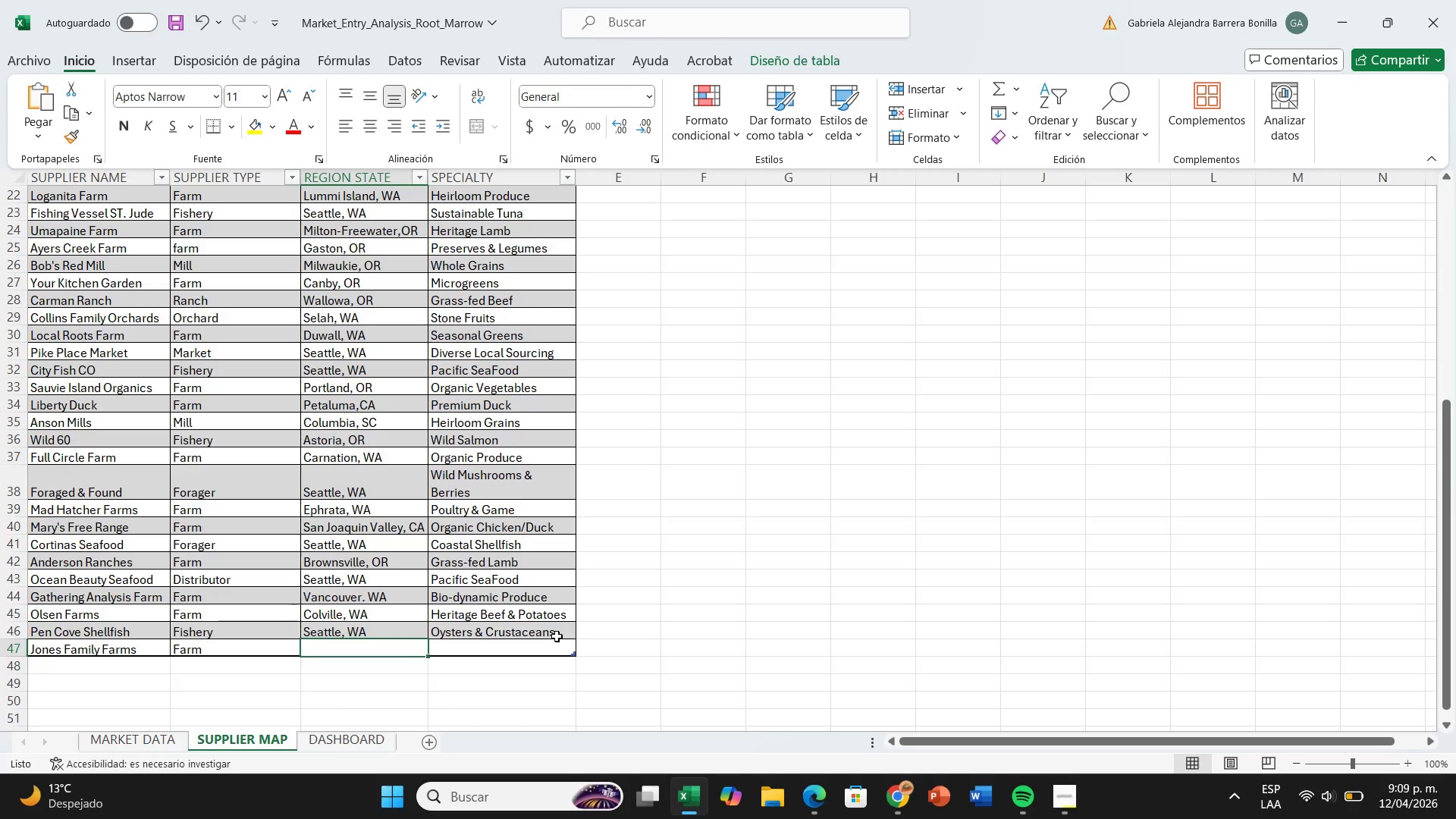 
wait(5.95)
 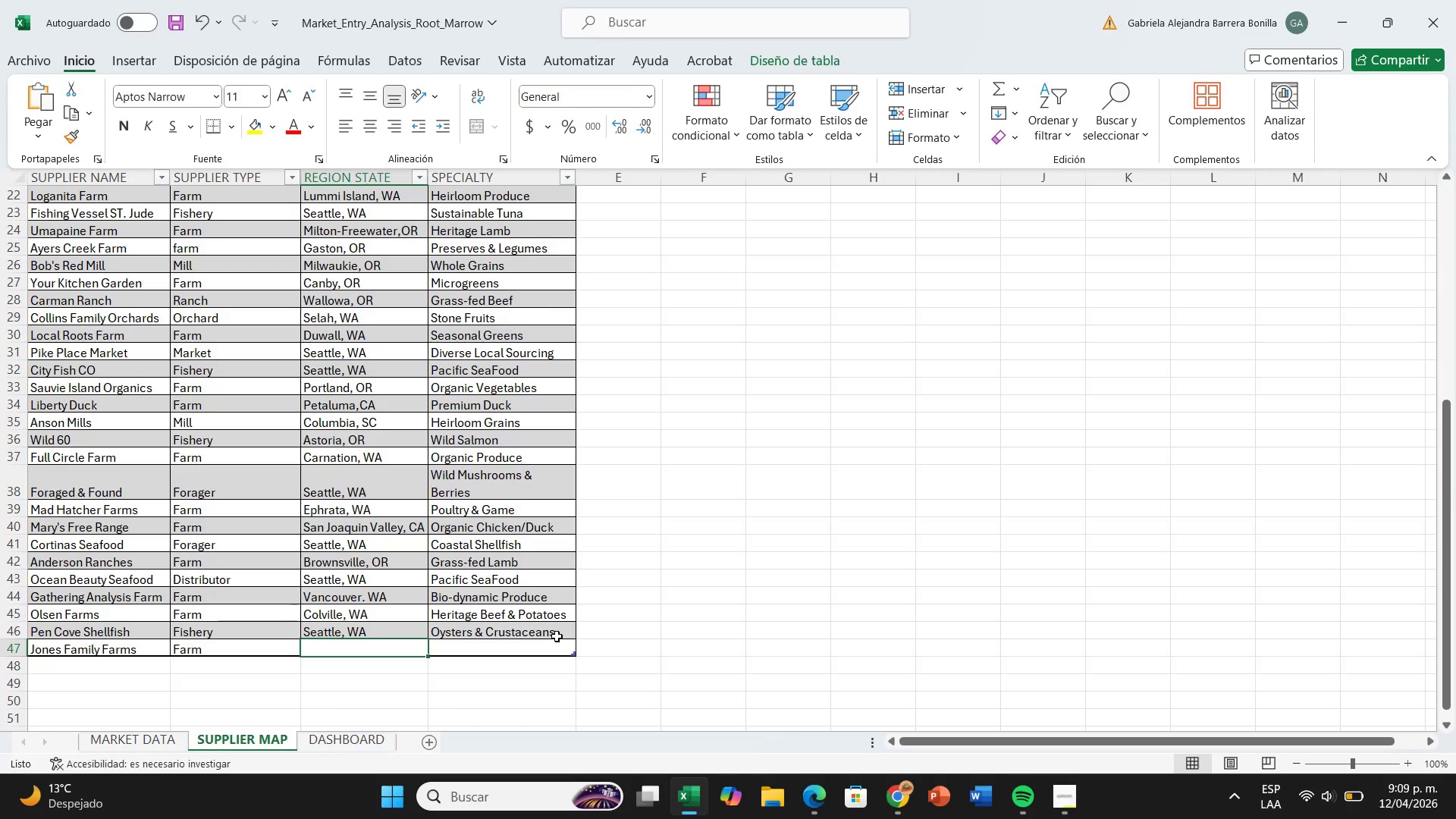 
type(She)
 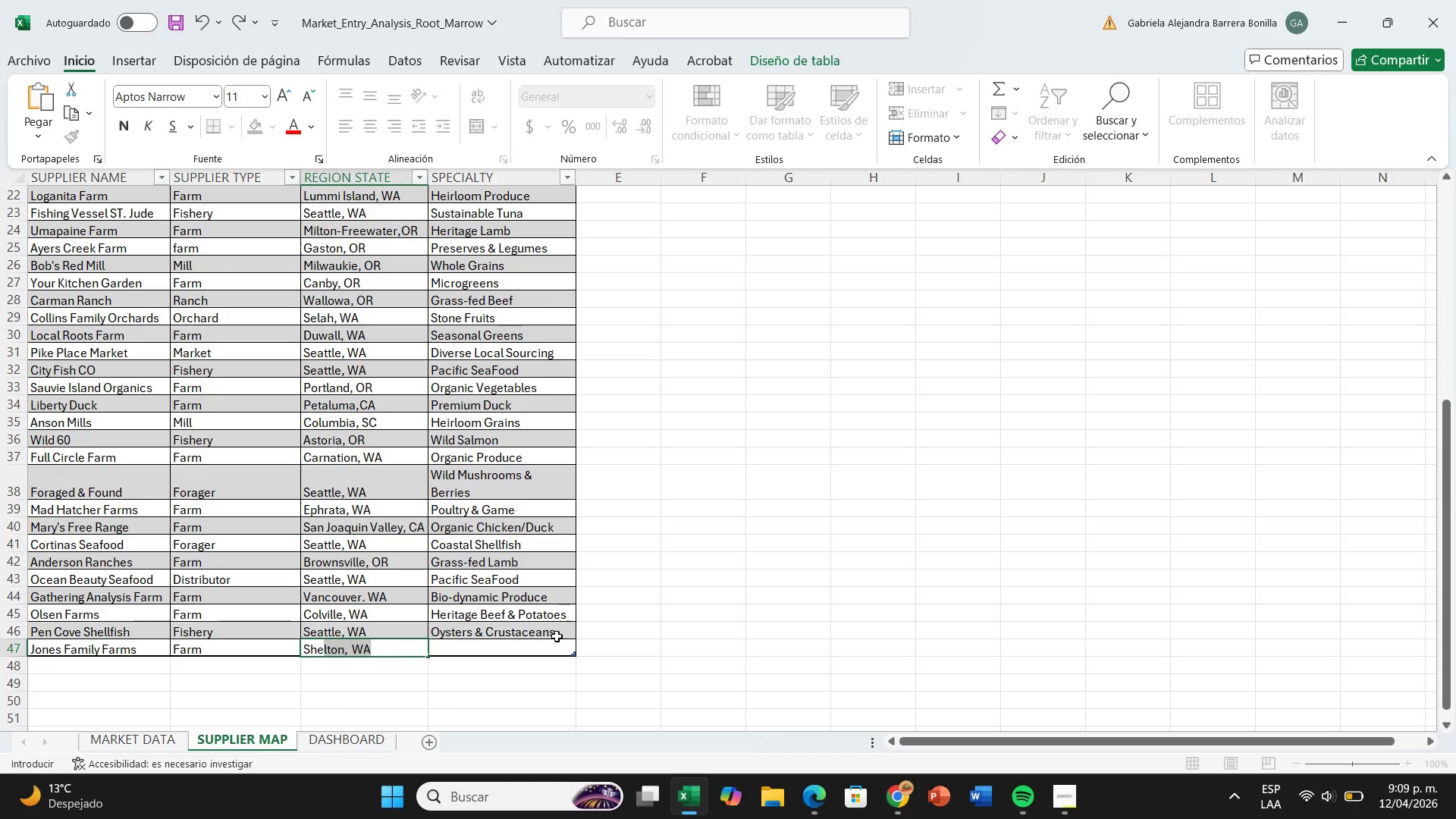 
key(ArrowRight)
 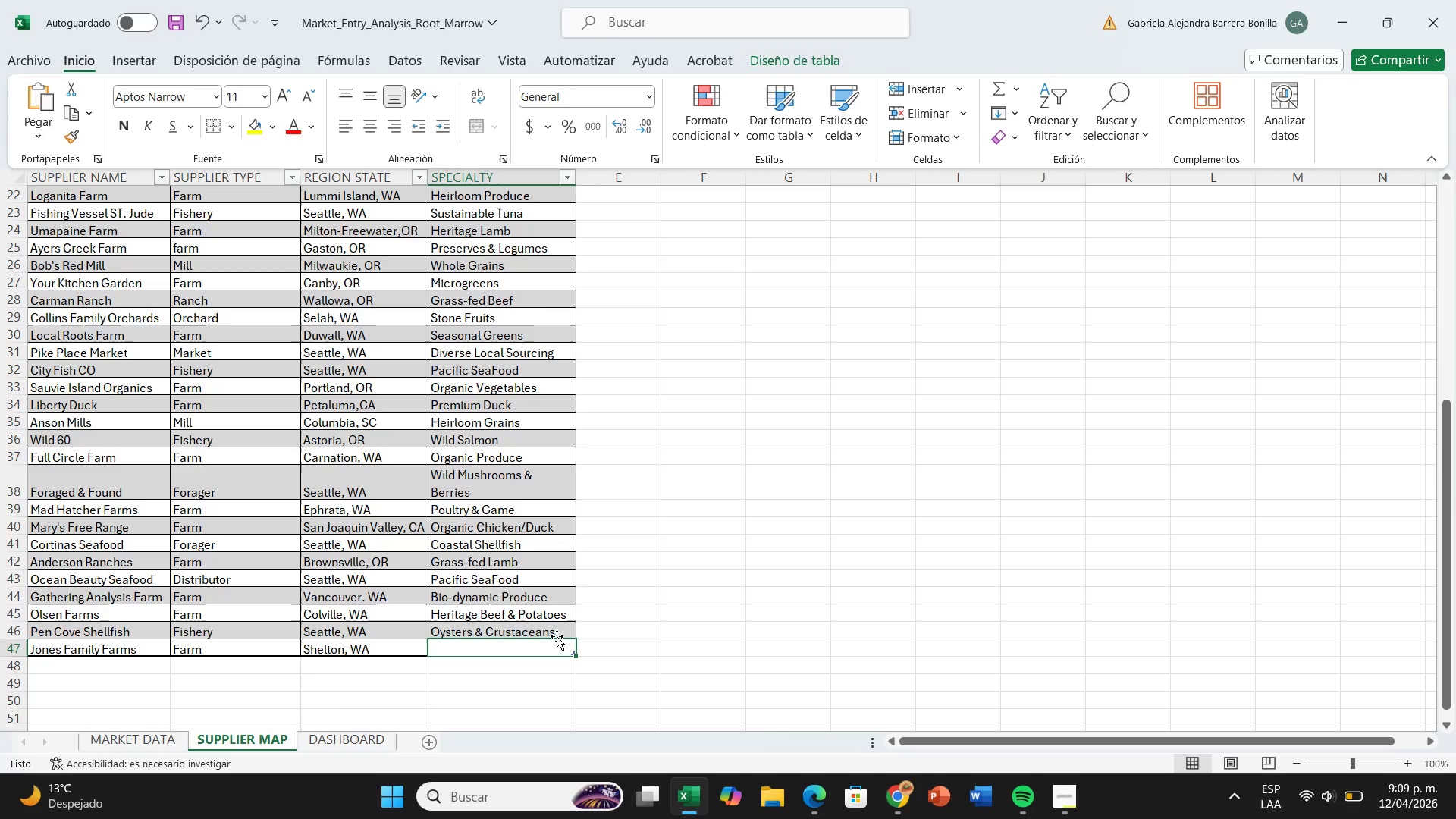 
type(Shellfish ^ Vegetables)
 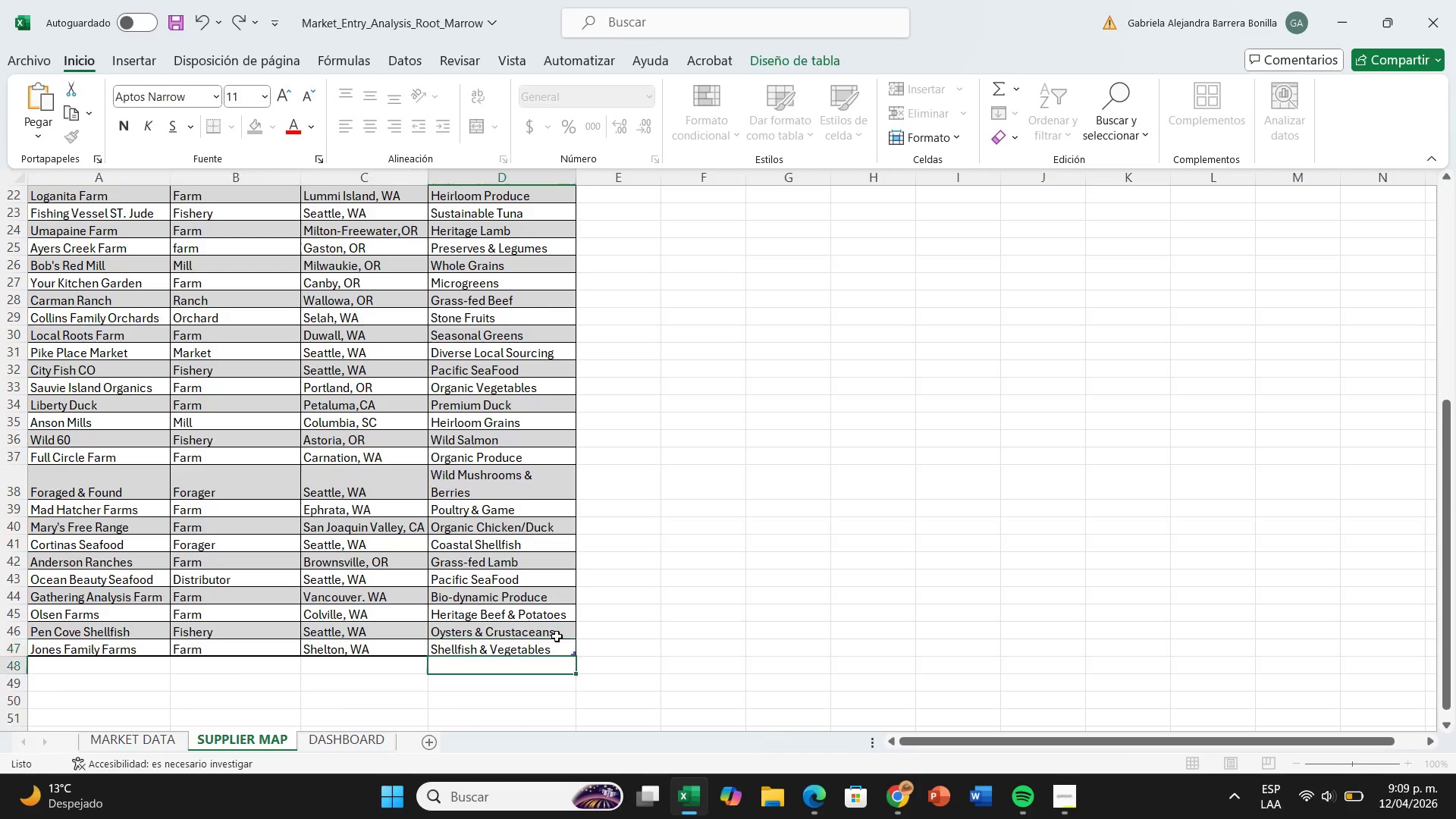 
 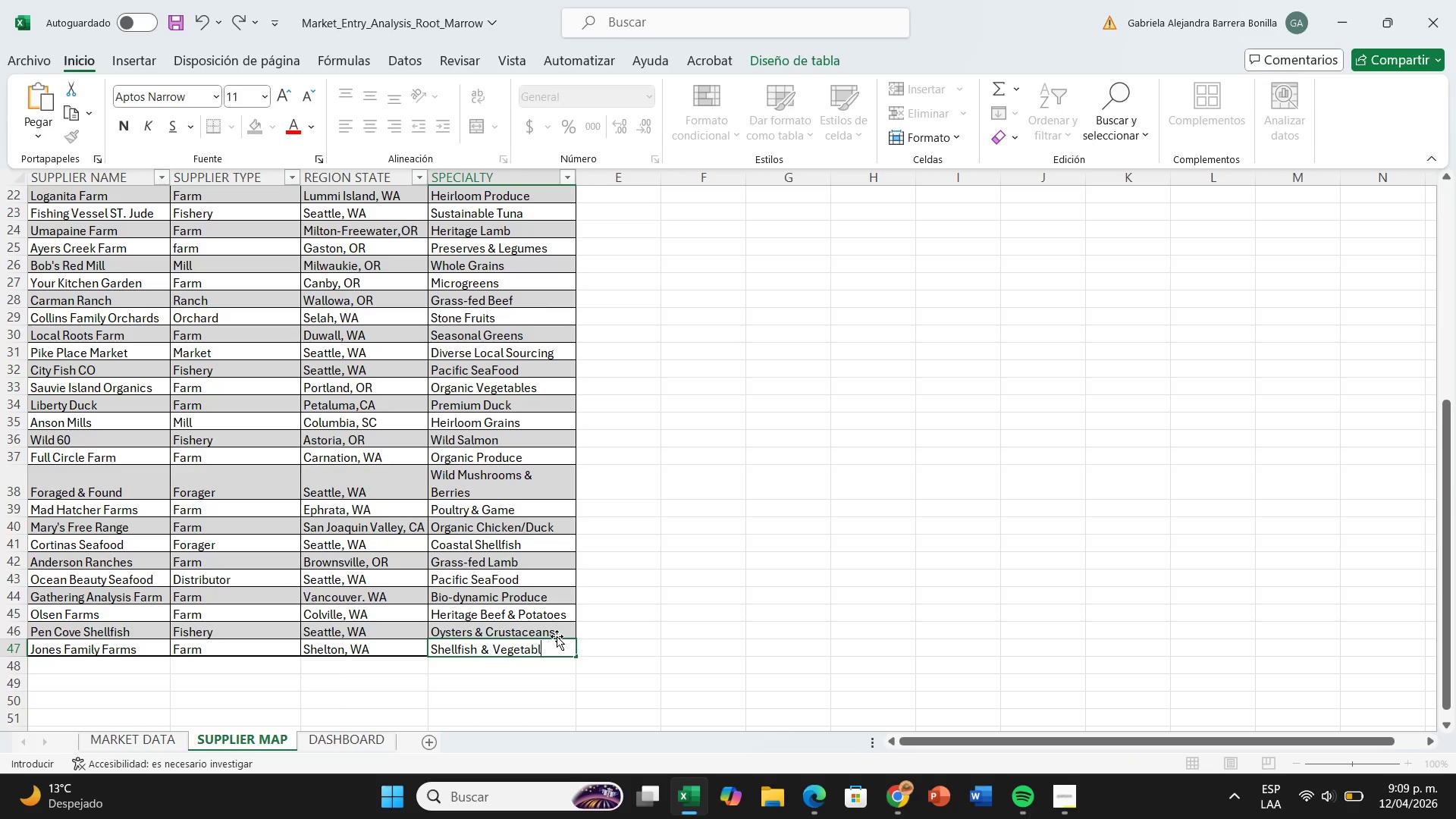 
key(Enter)
 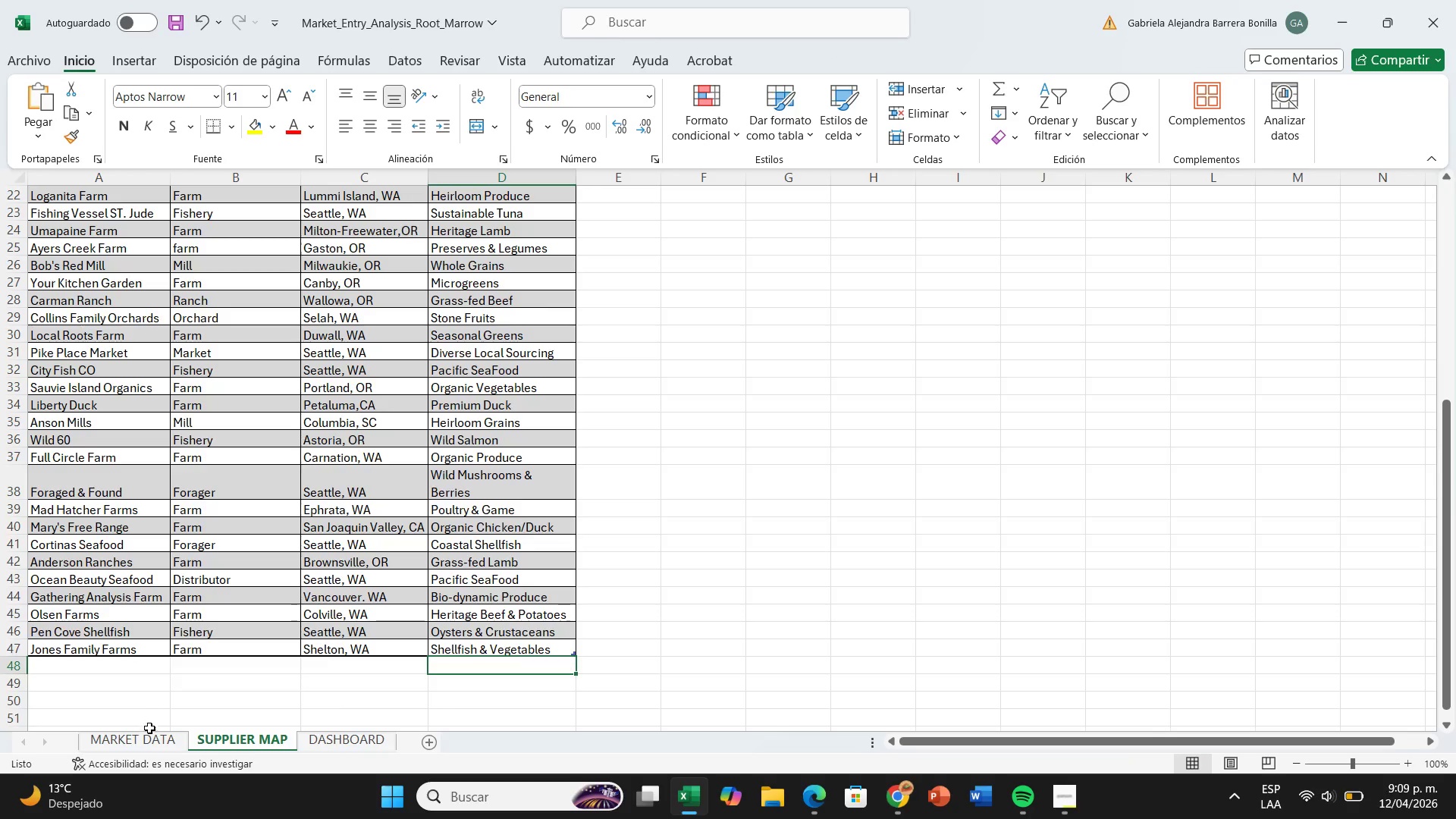 
left_click([153, 736])
 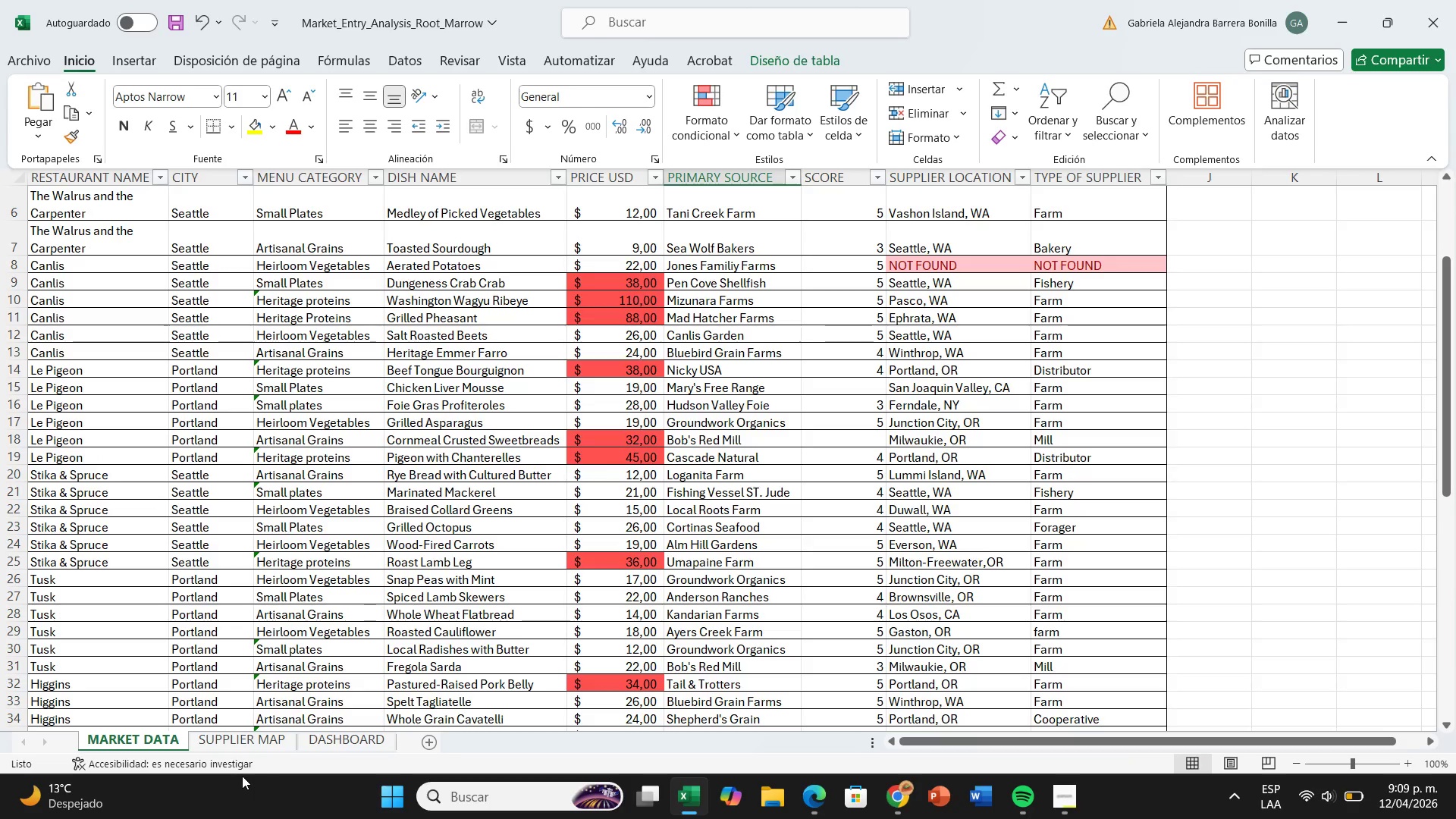 
left_click([249, 735])
 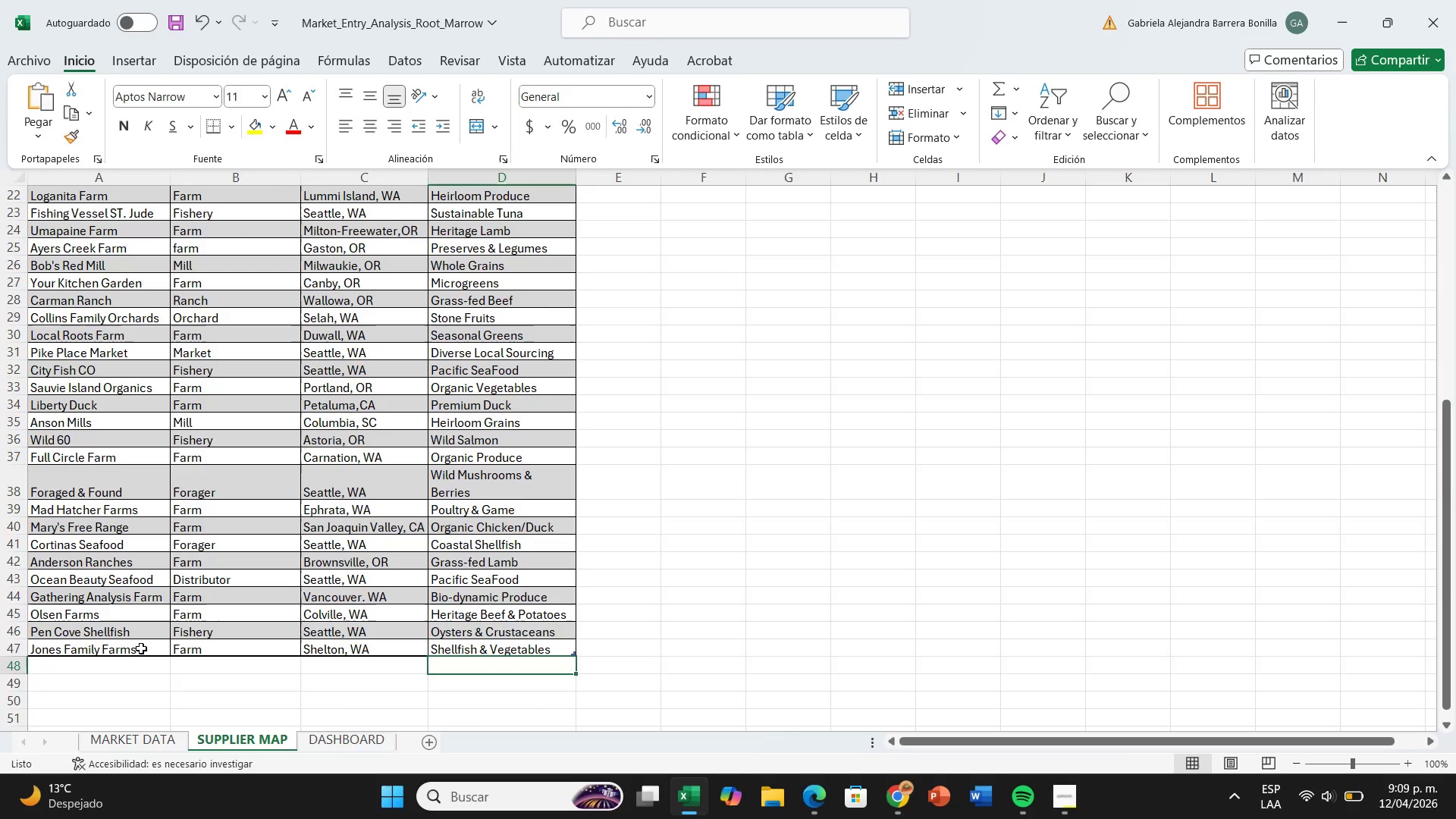 
left_click([141, 648])
 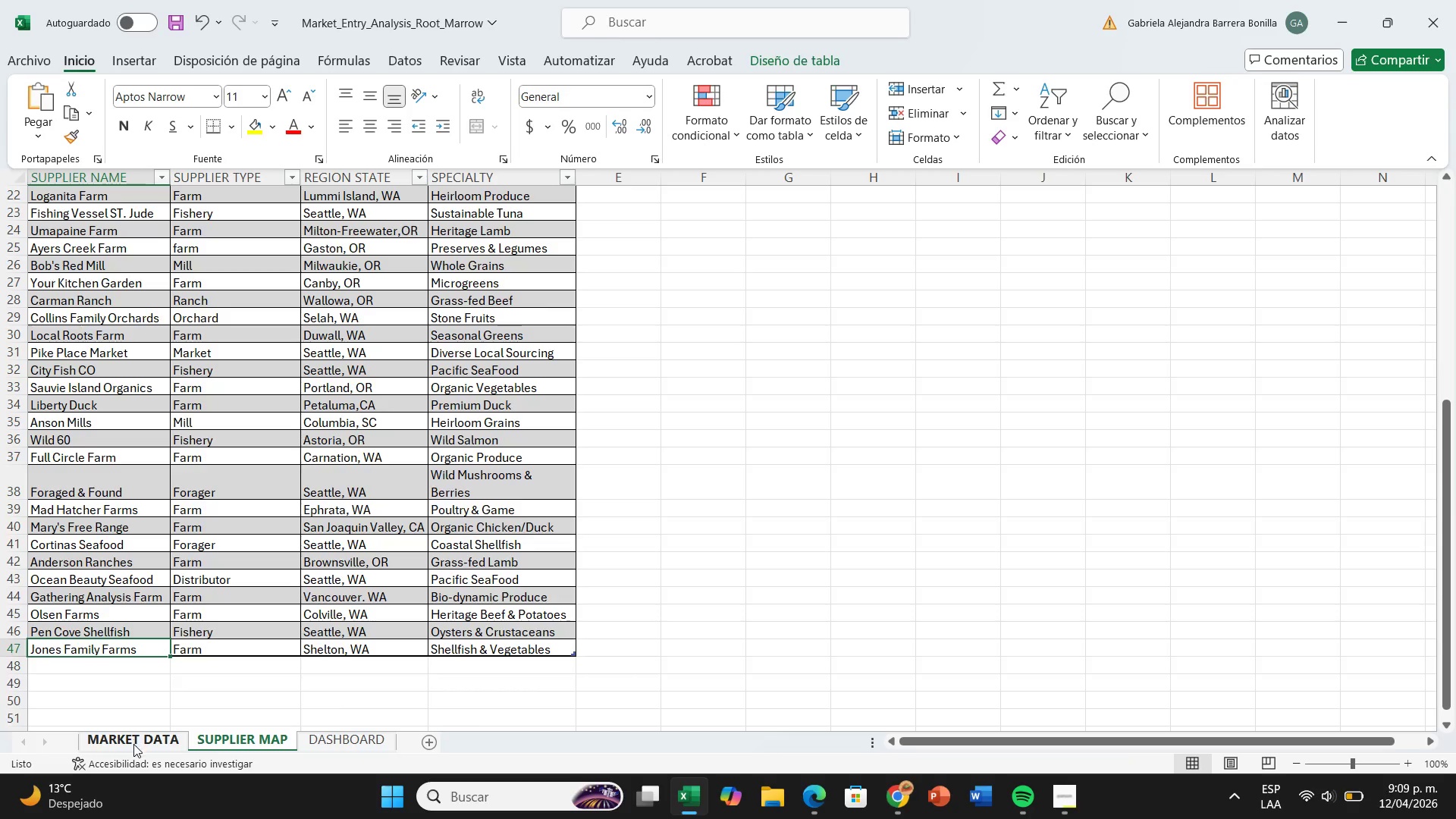 
left_click([133, 744])
 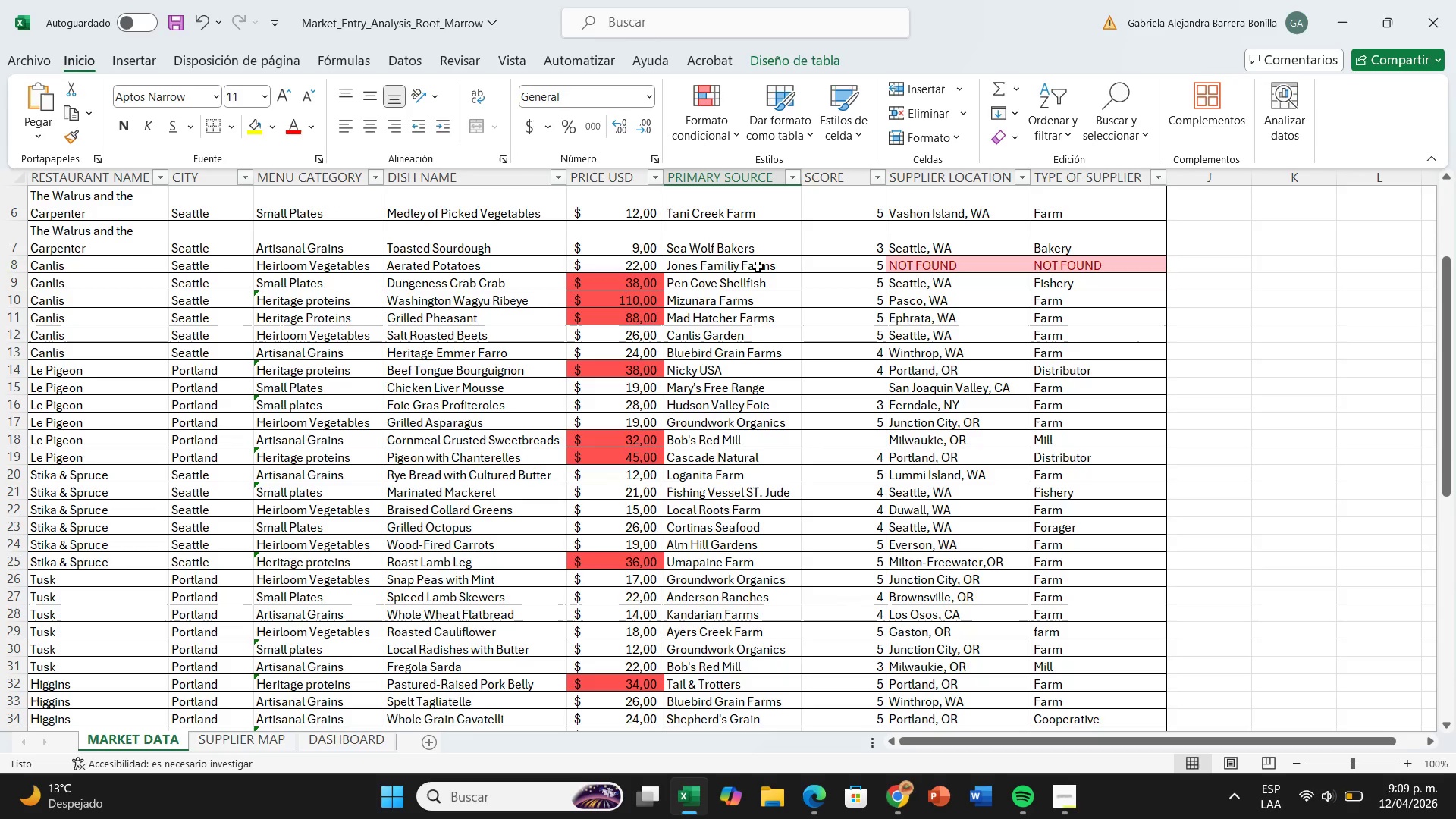 
left_click([758, 267])
 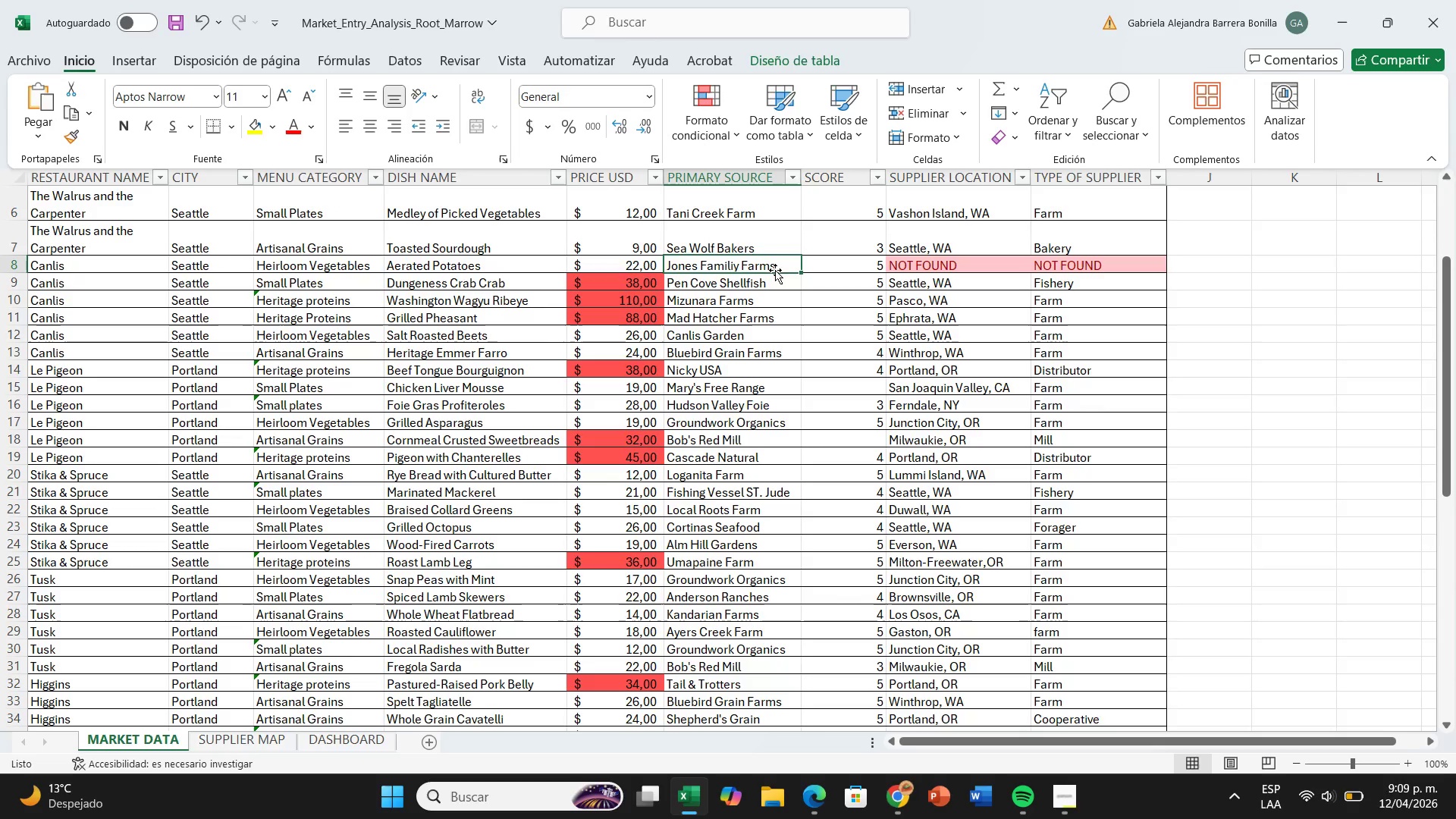 
double_click([776, 266])
 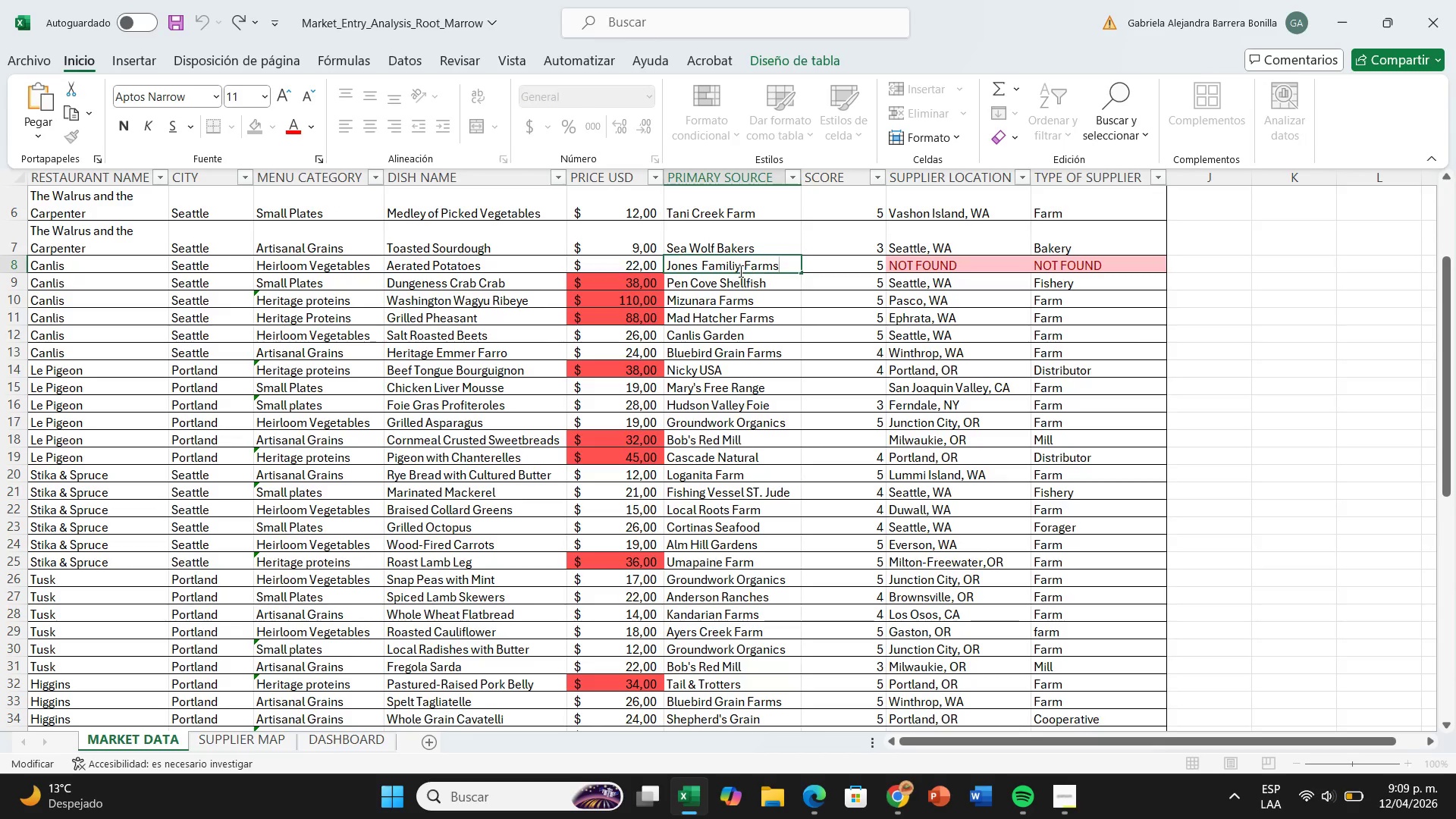 
left_click([733, 264])
 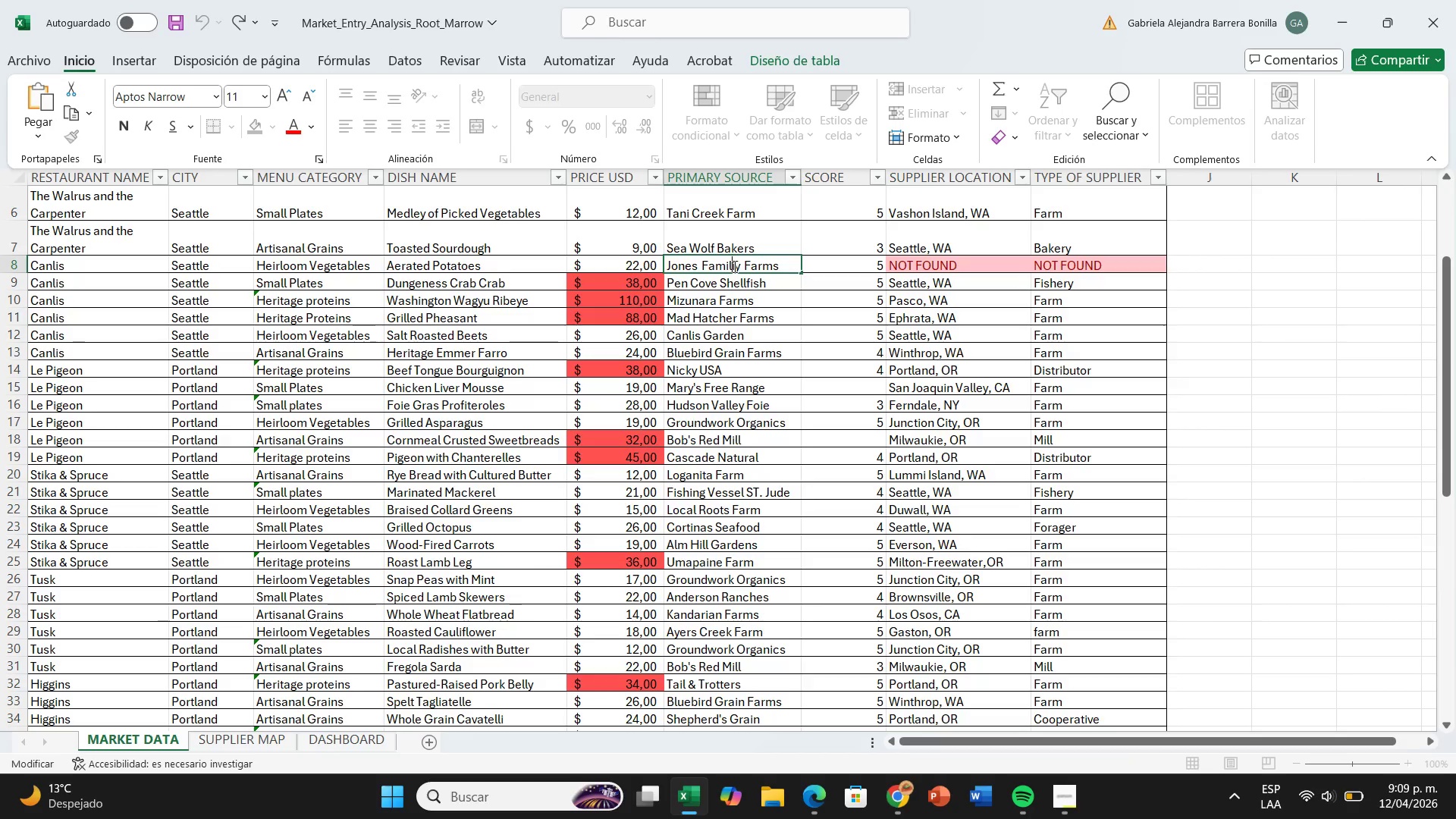 
key(Backspace)
 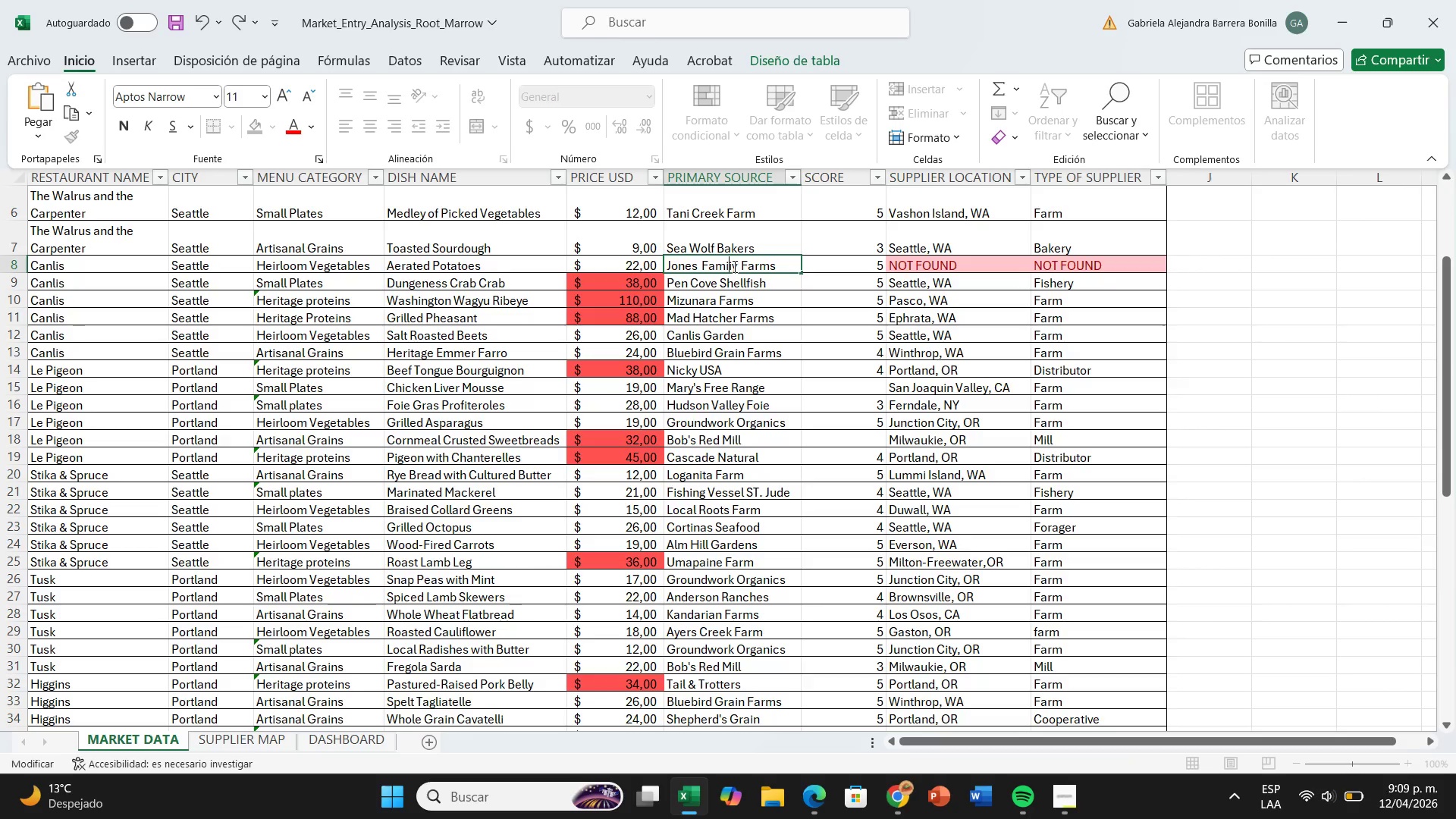 
key(Enter)
 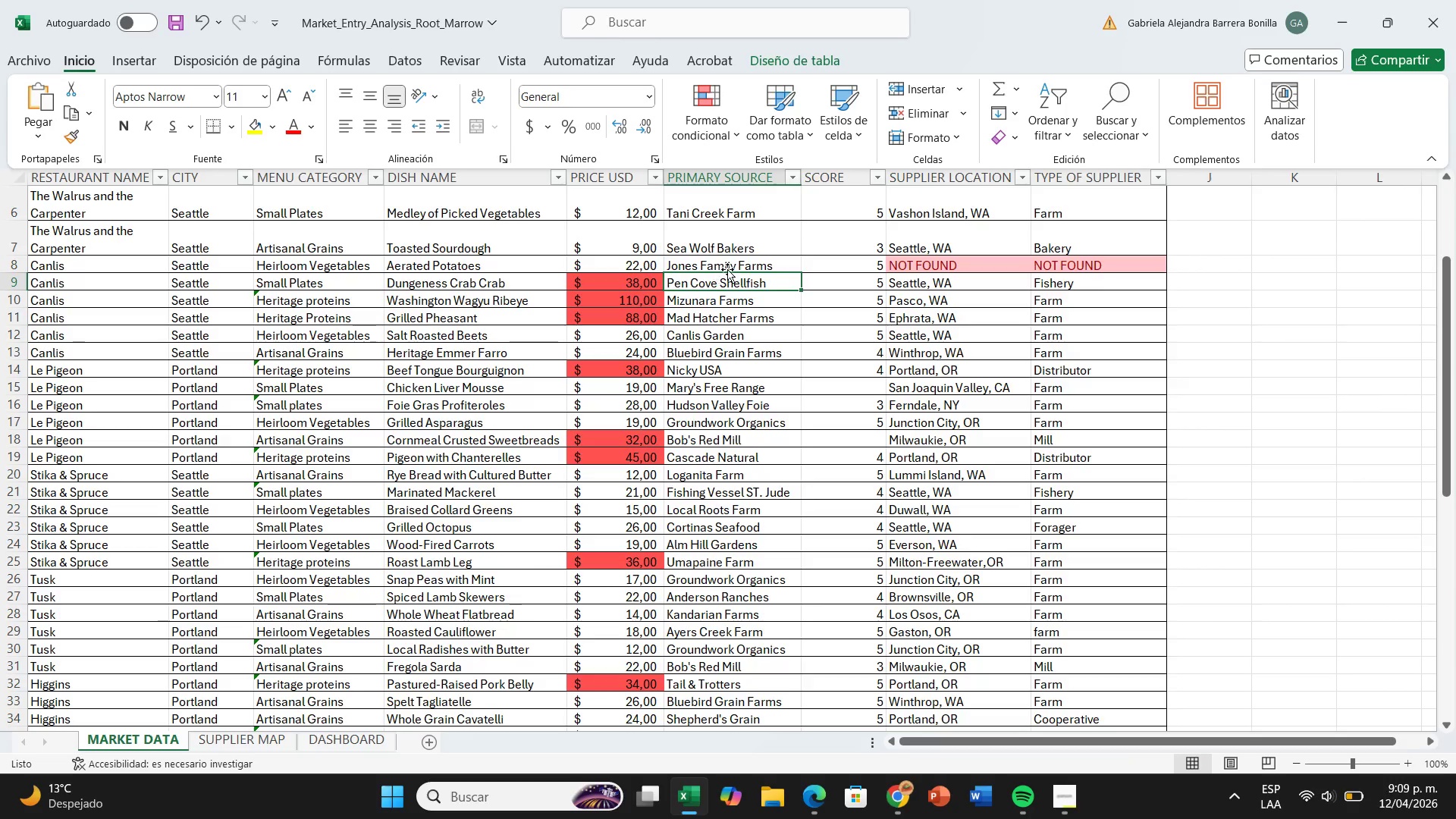 
double_click([745, 268])
 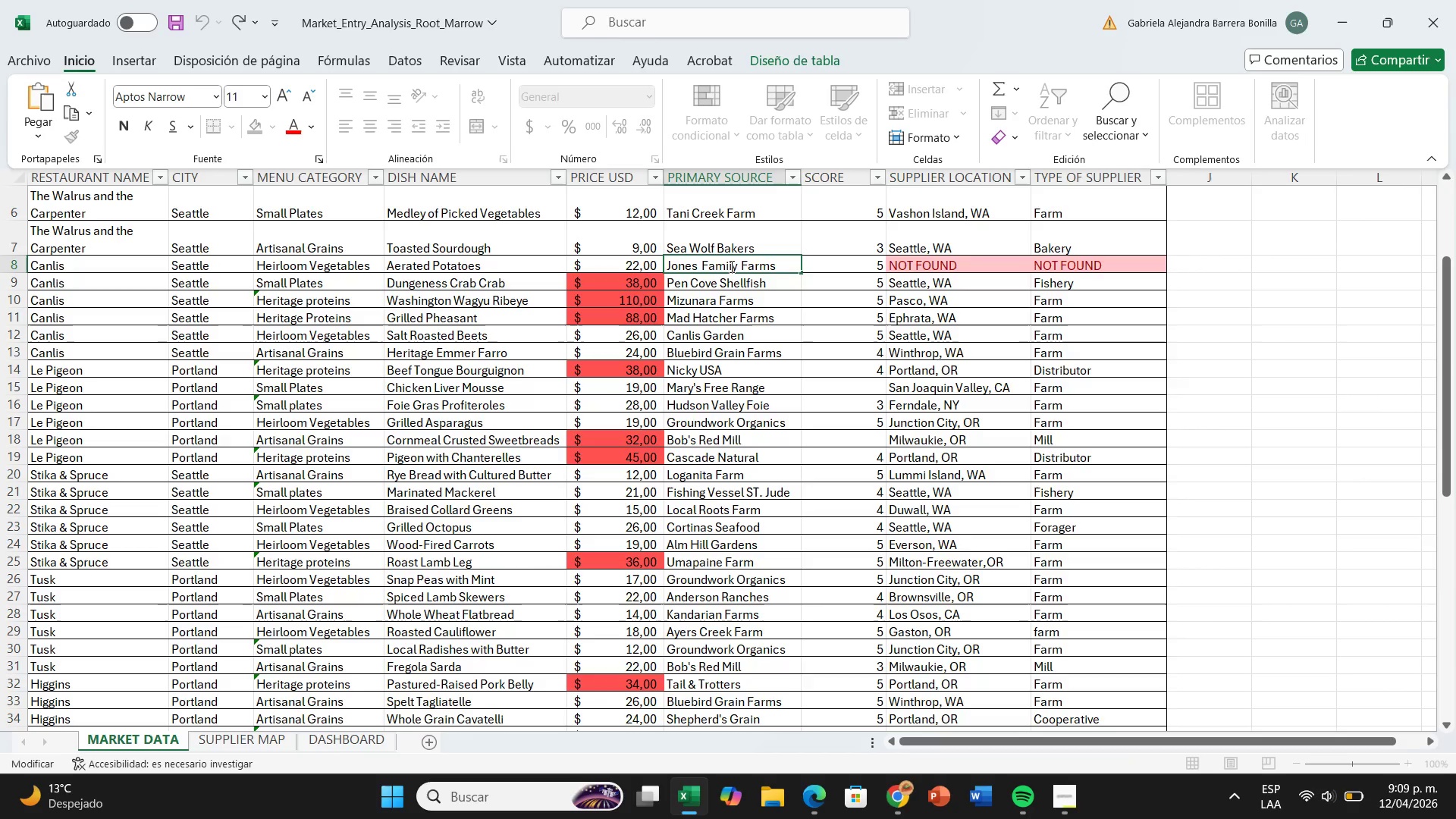 
left_click([730, 266])
 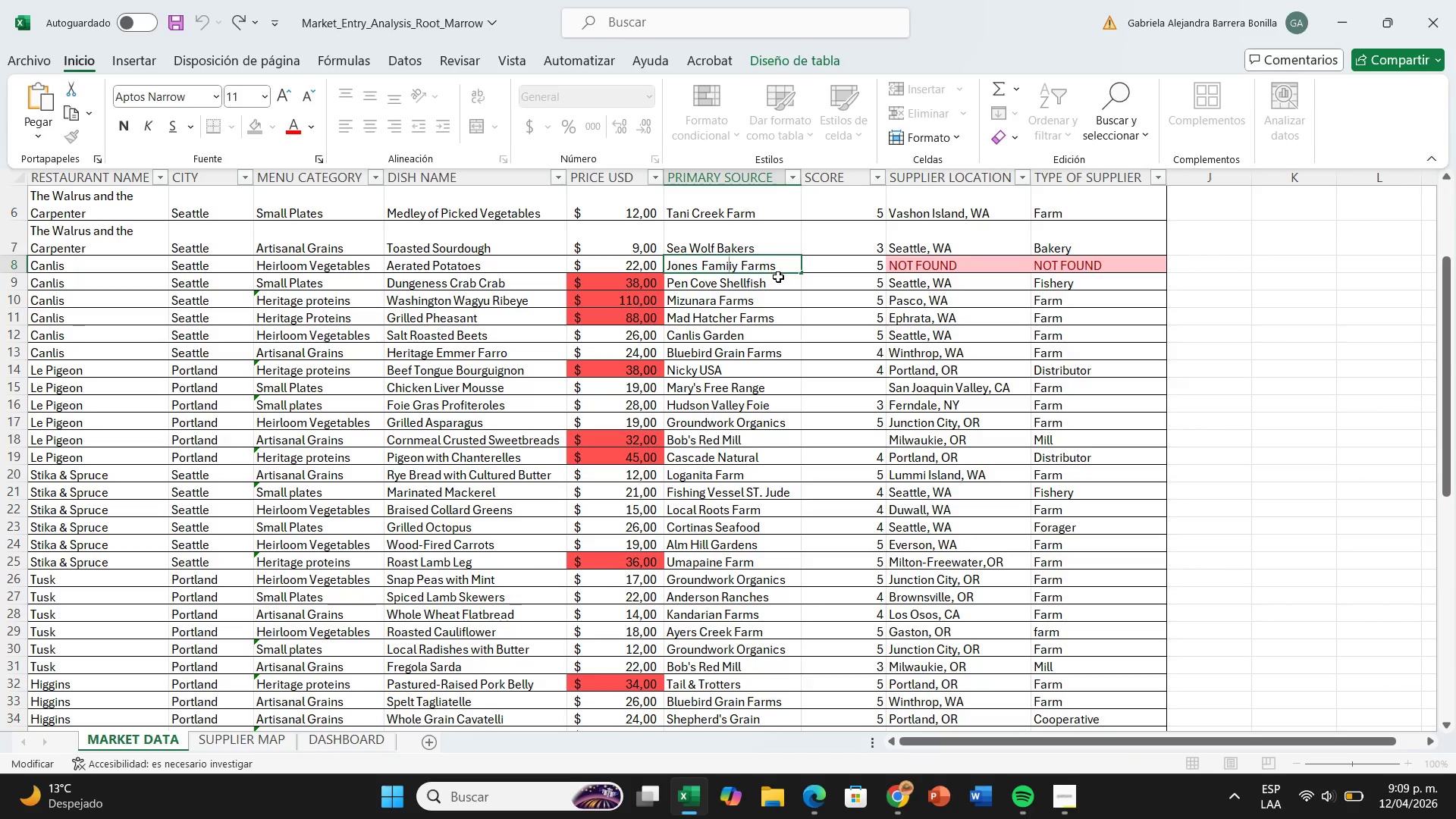 
key(Backspace)
 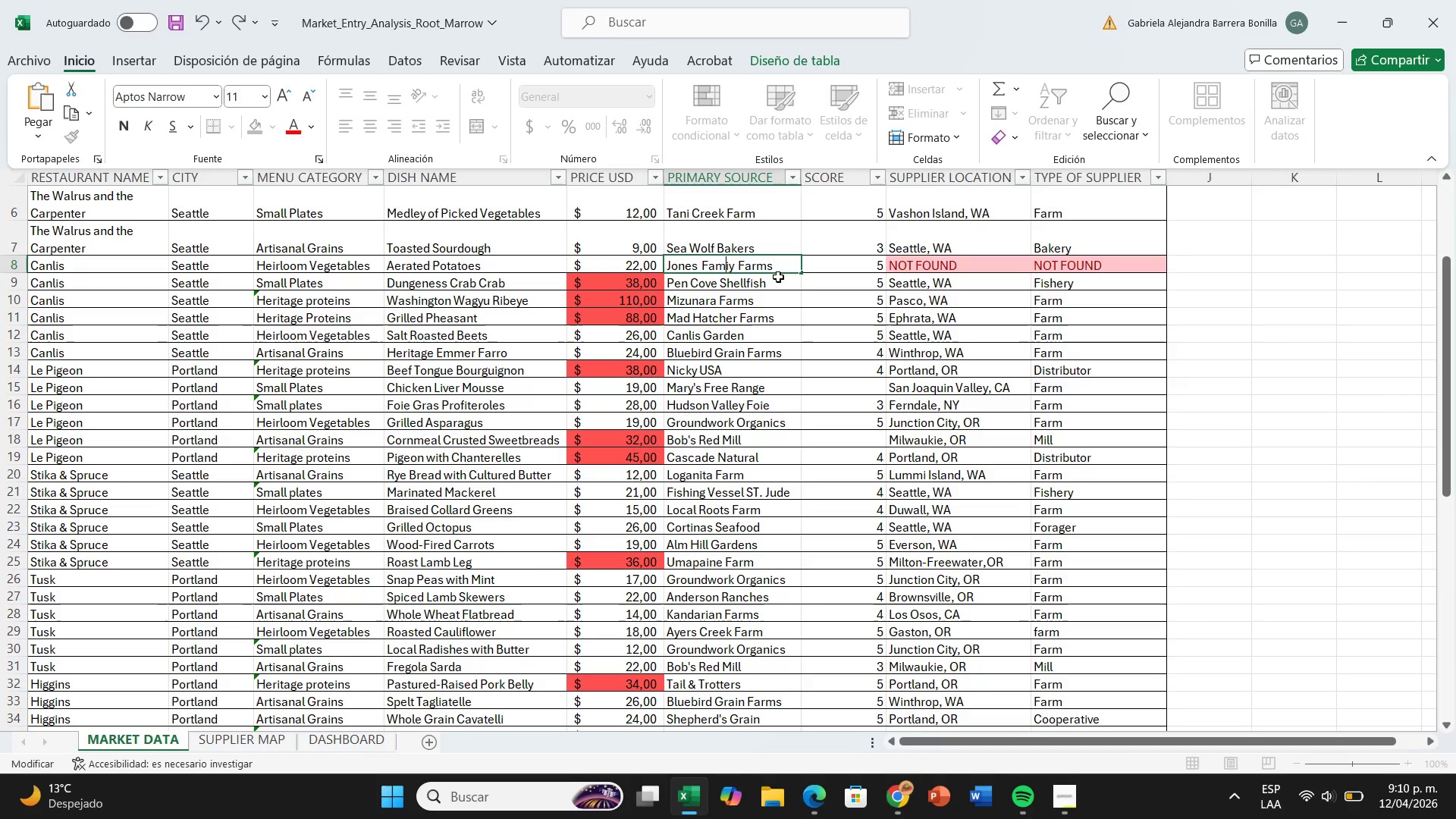 
key(L)
 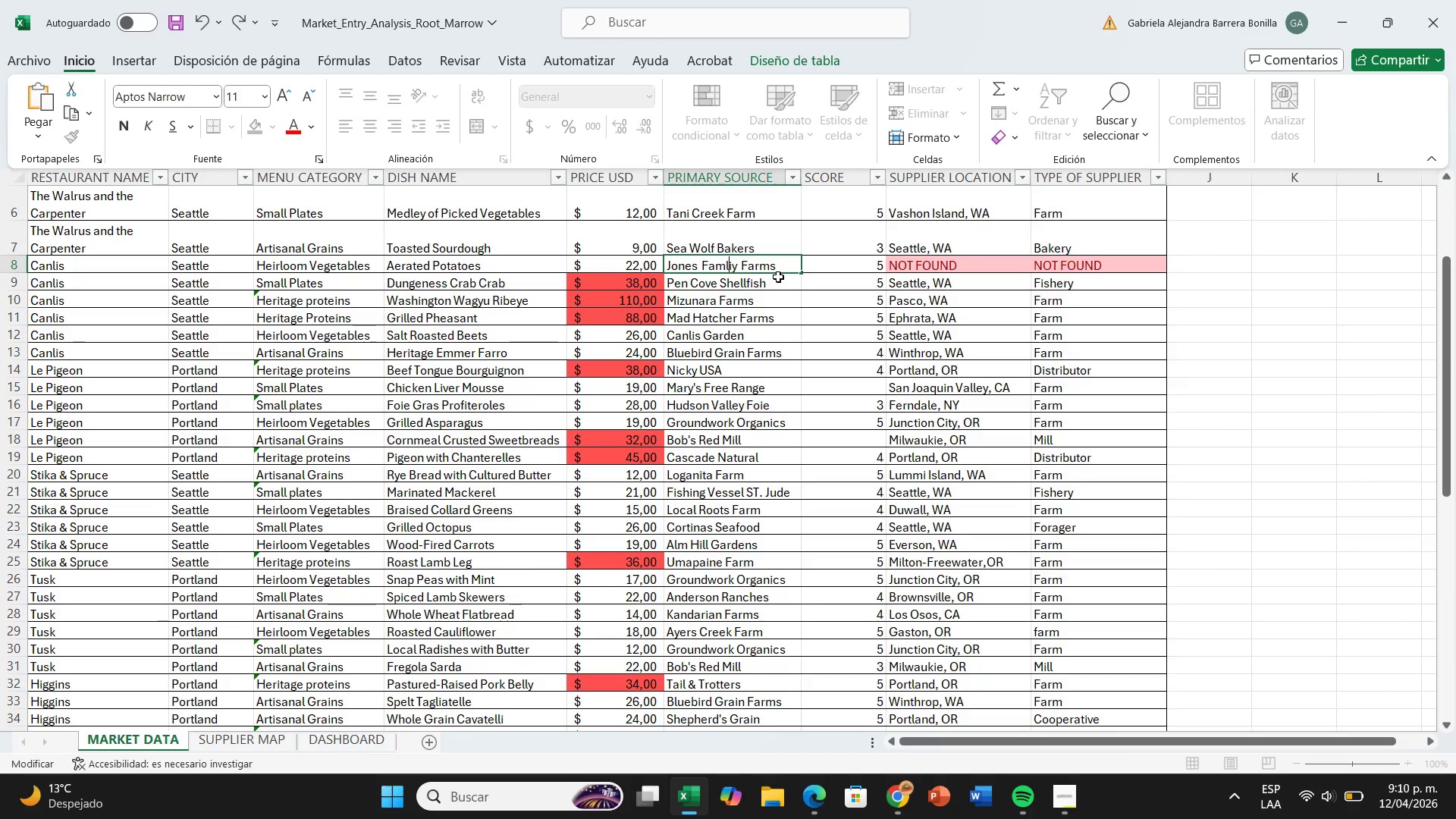 
key(Backspace)
 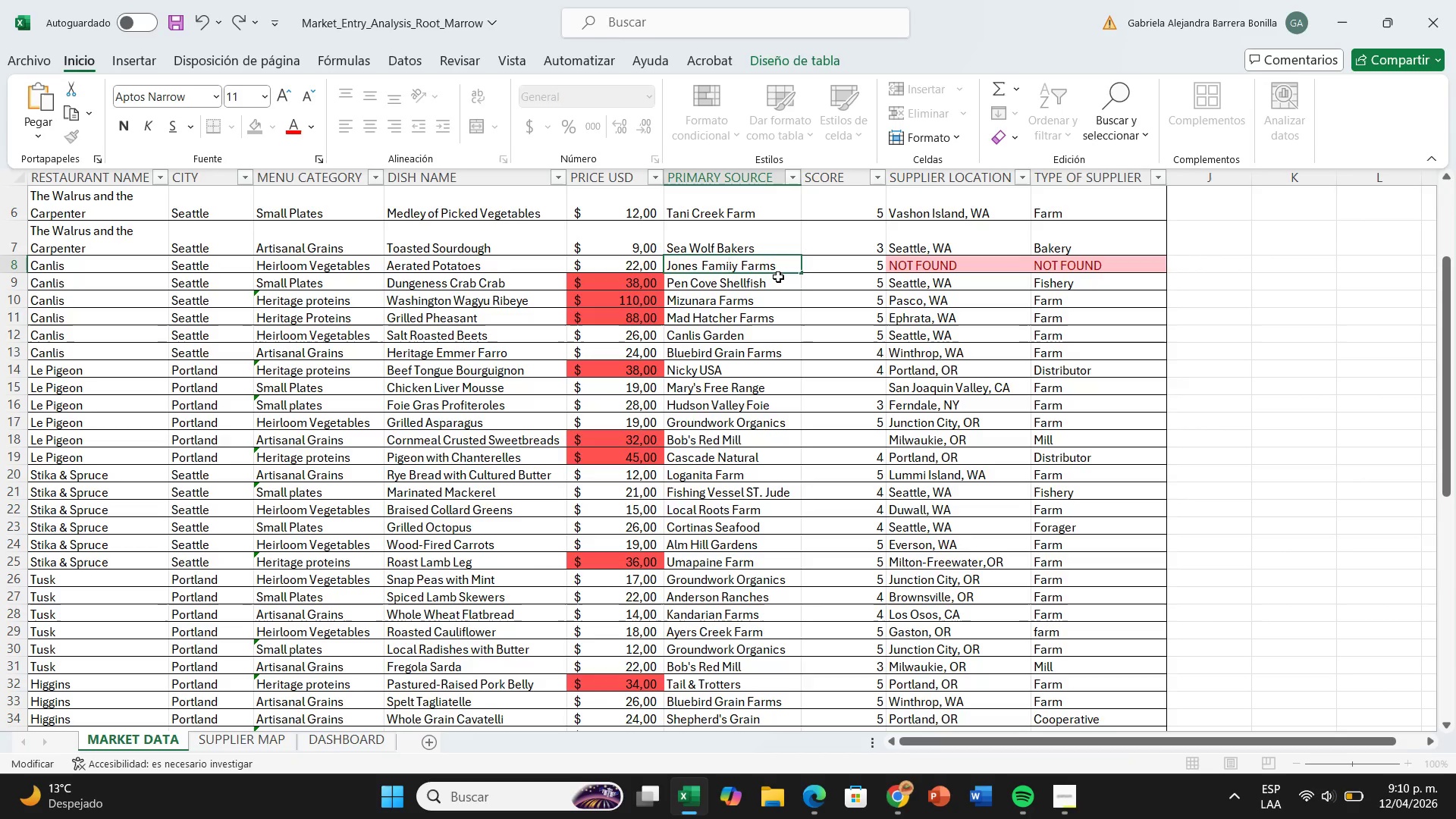 
key(I)
 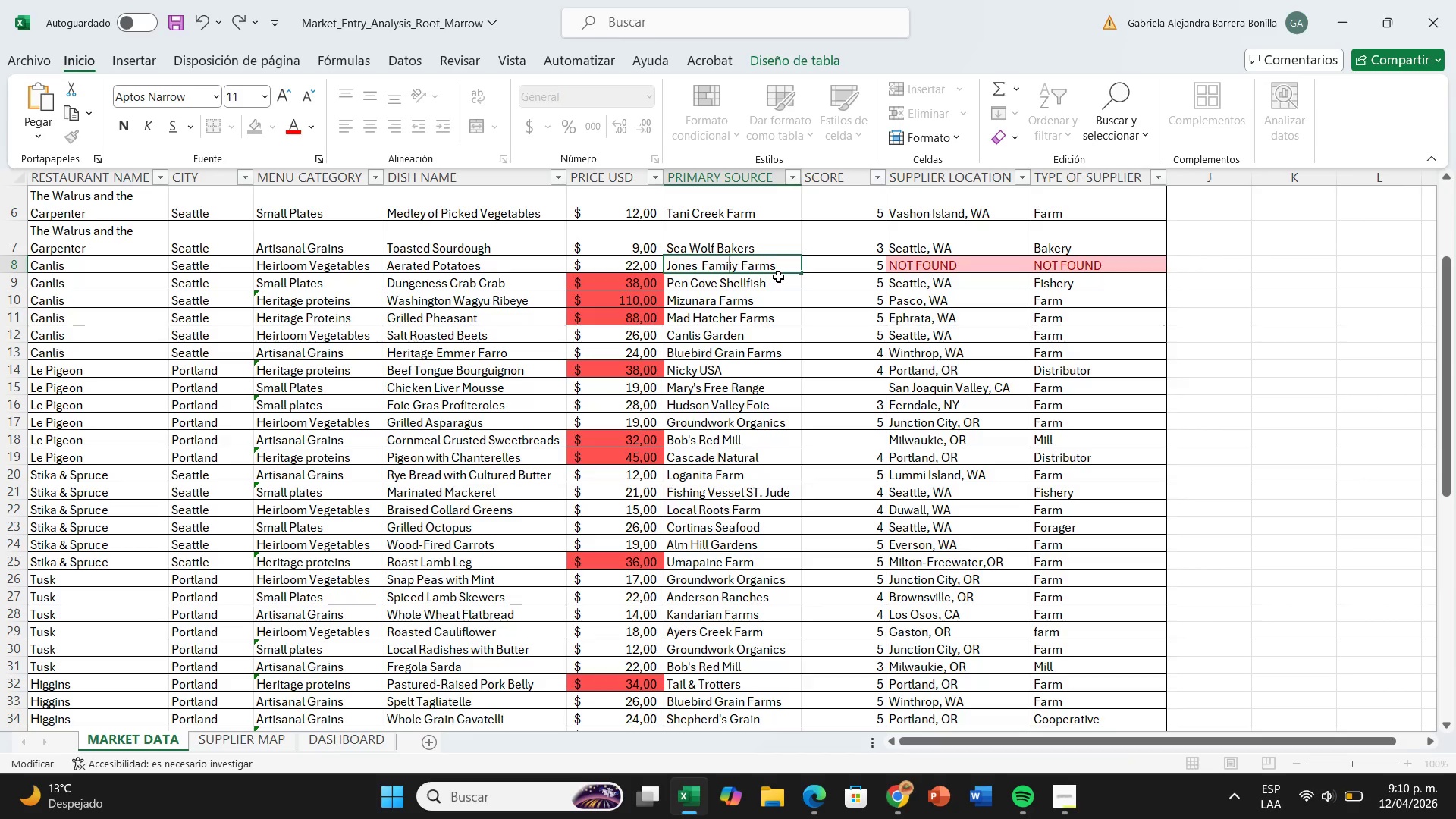 
key(ArrowRight)
 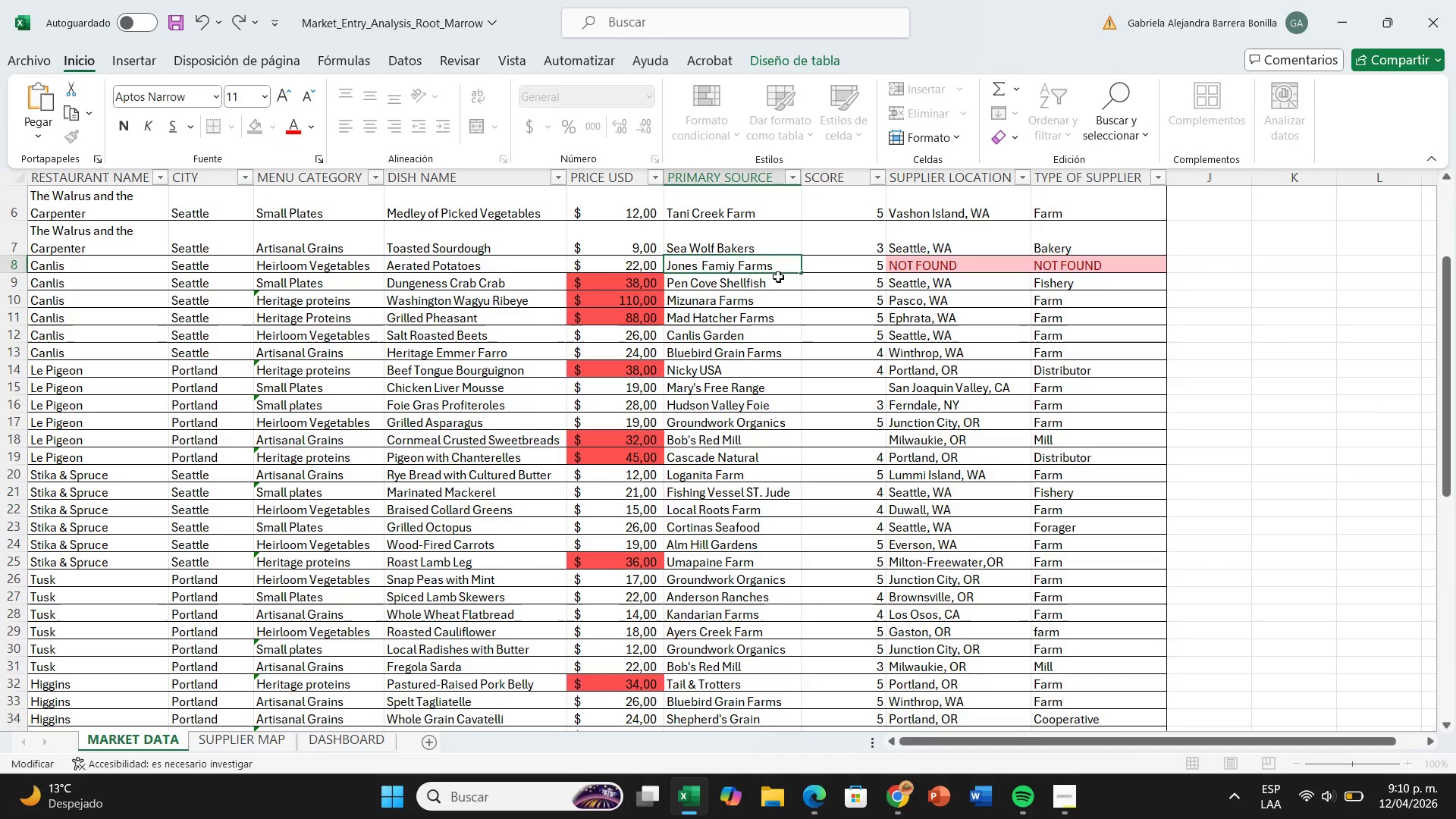 
key(Backspace)
 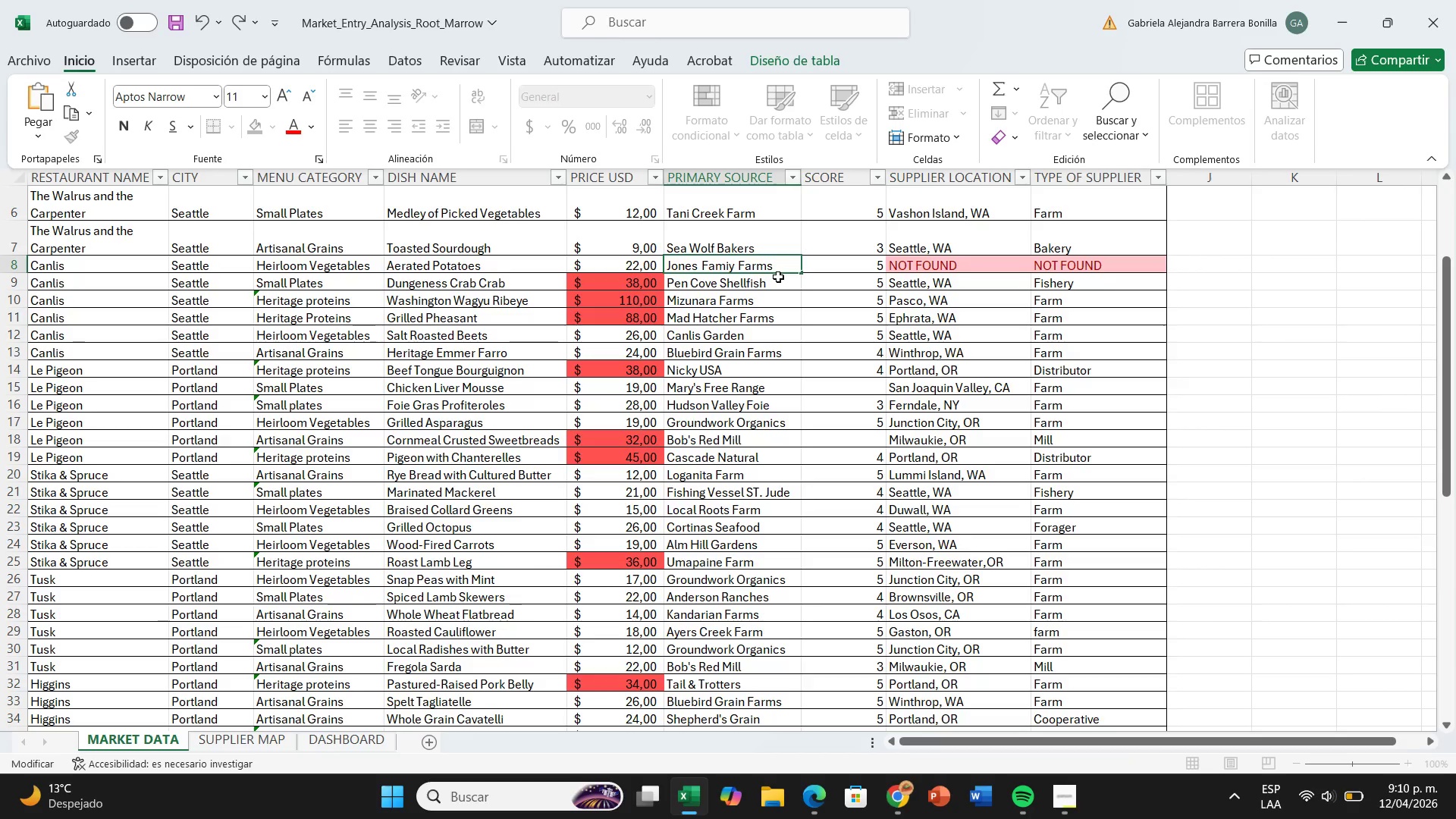 
key(L)
 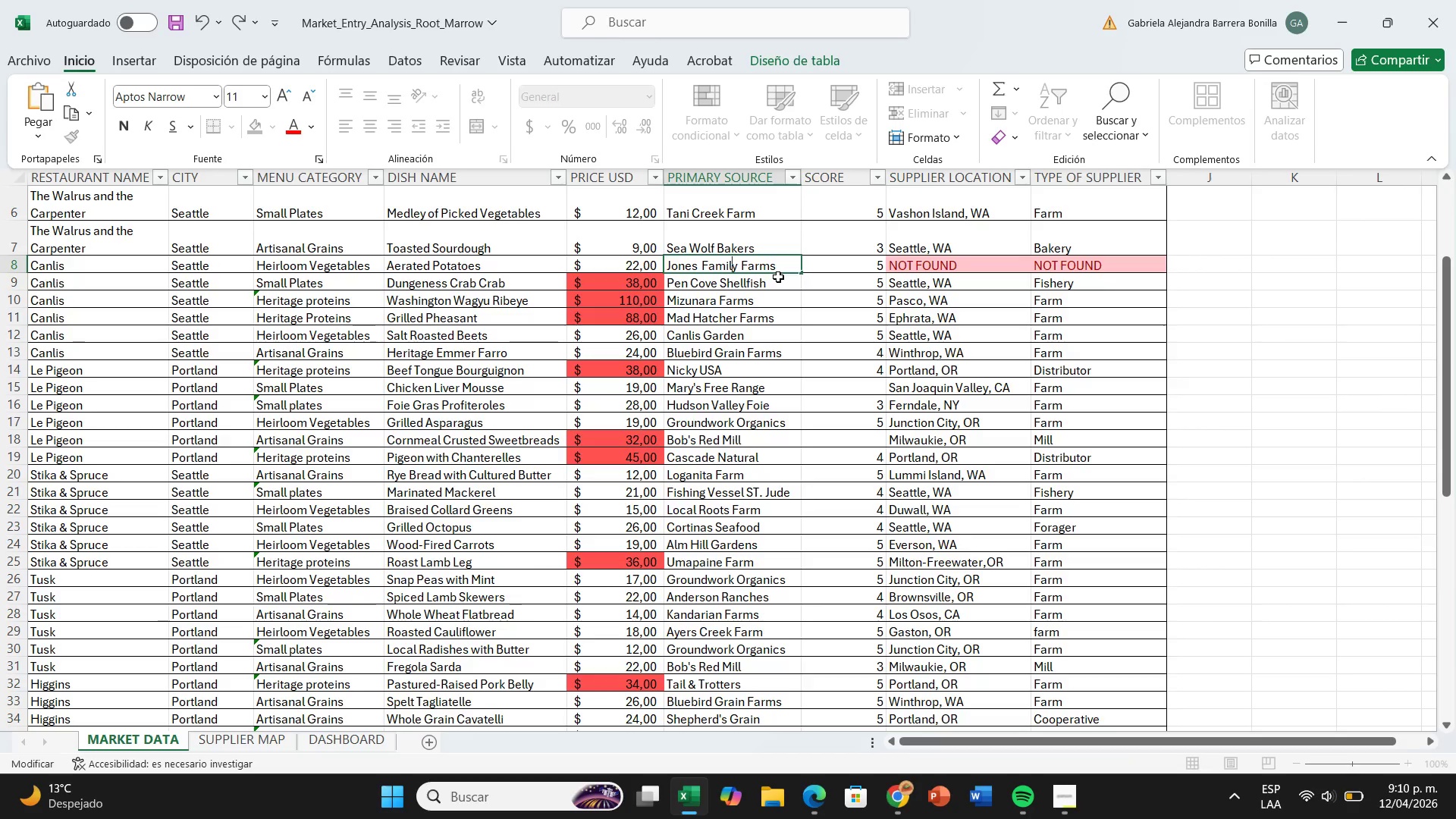 
key(Enter)
 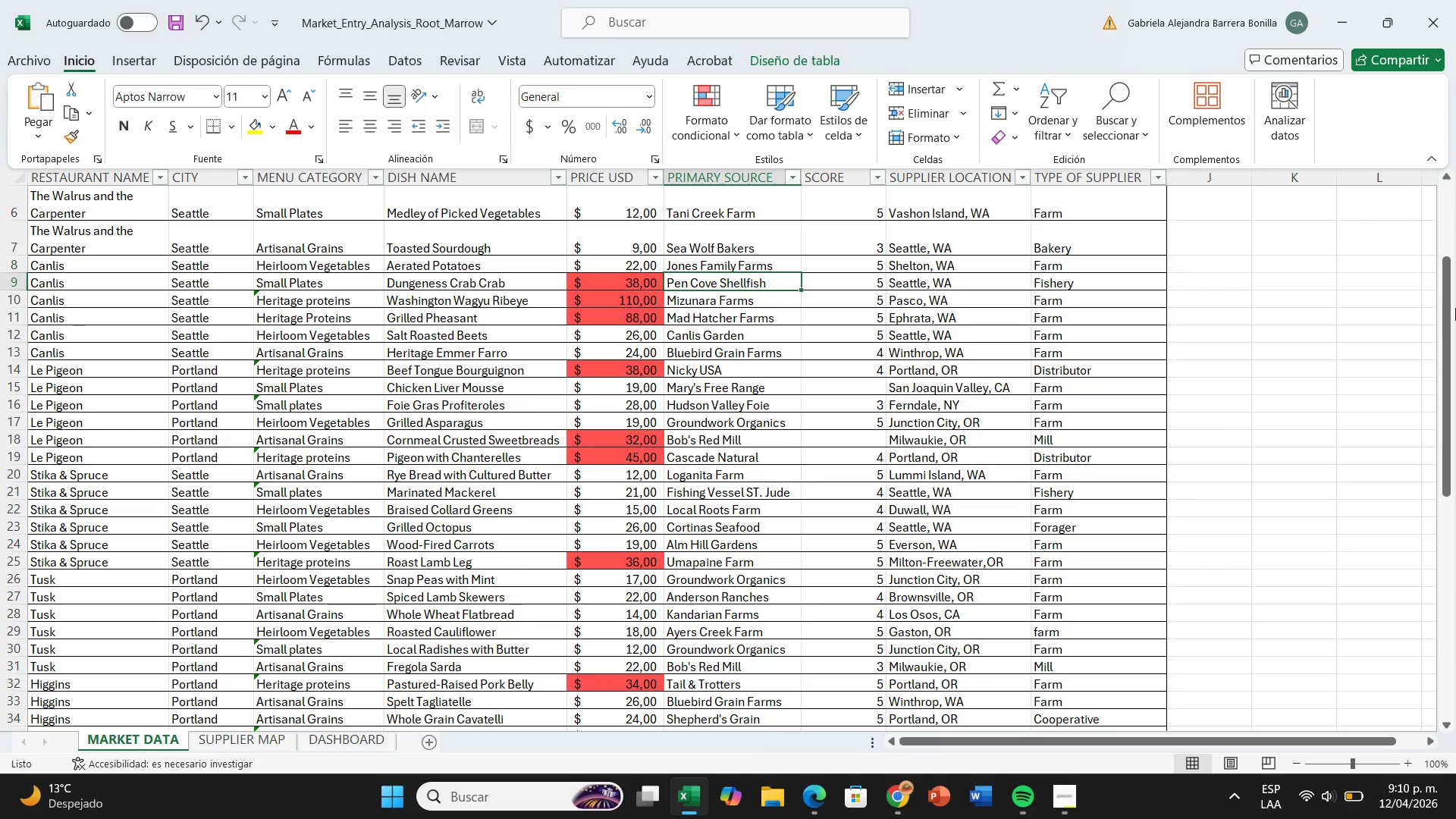 
left_click_drag(start_coordinate=[1441, 304], to_coordinate=[1427, 198])
 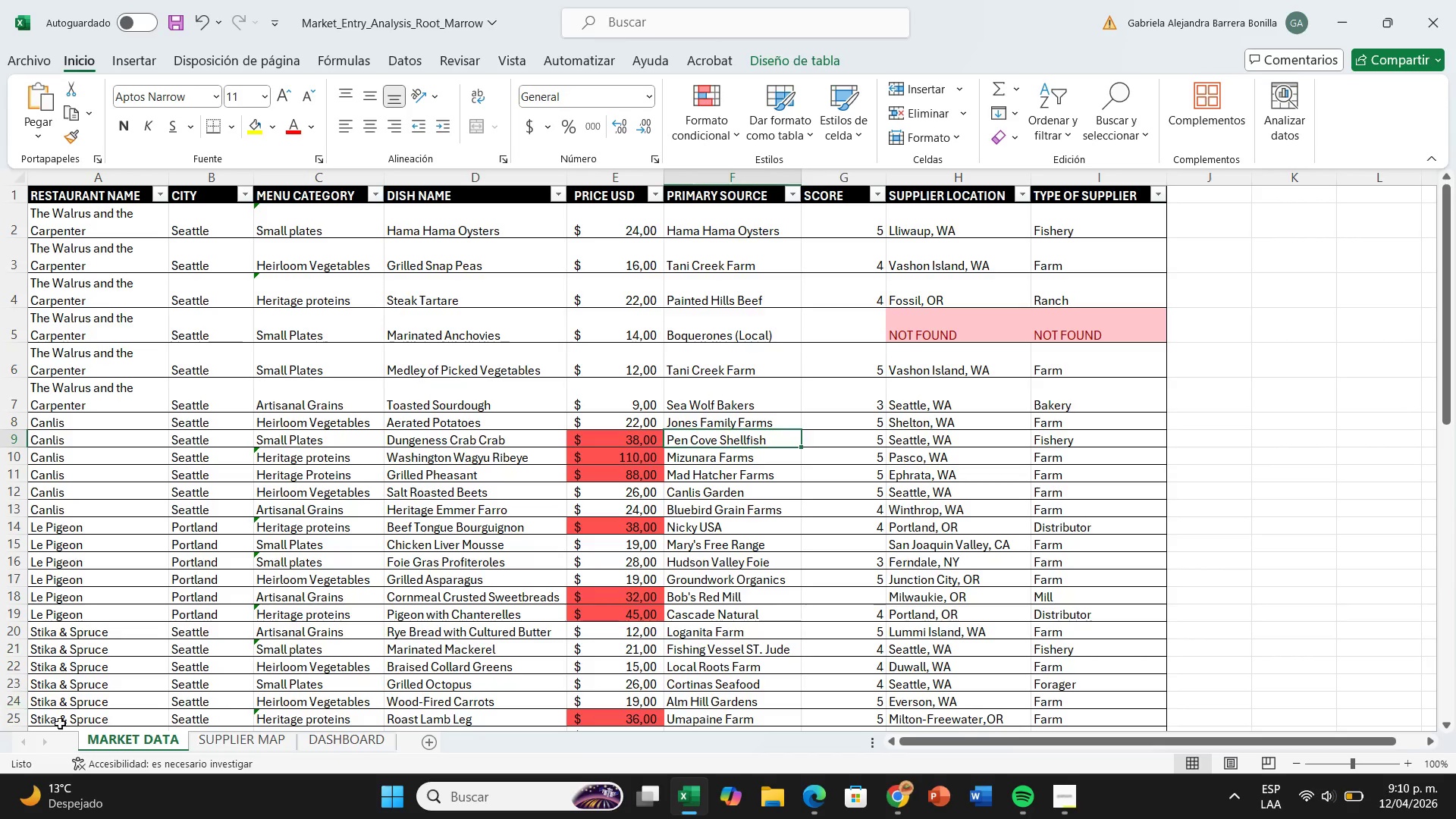 
left_click([248, 736])
 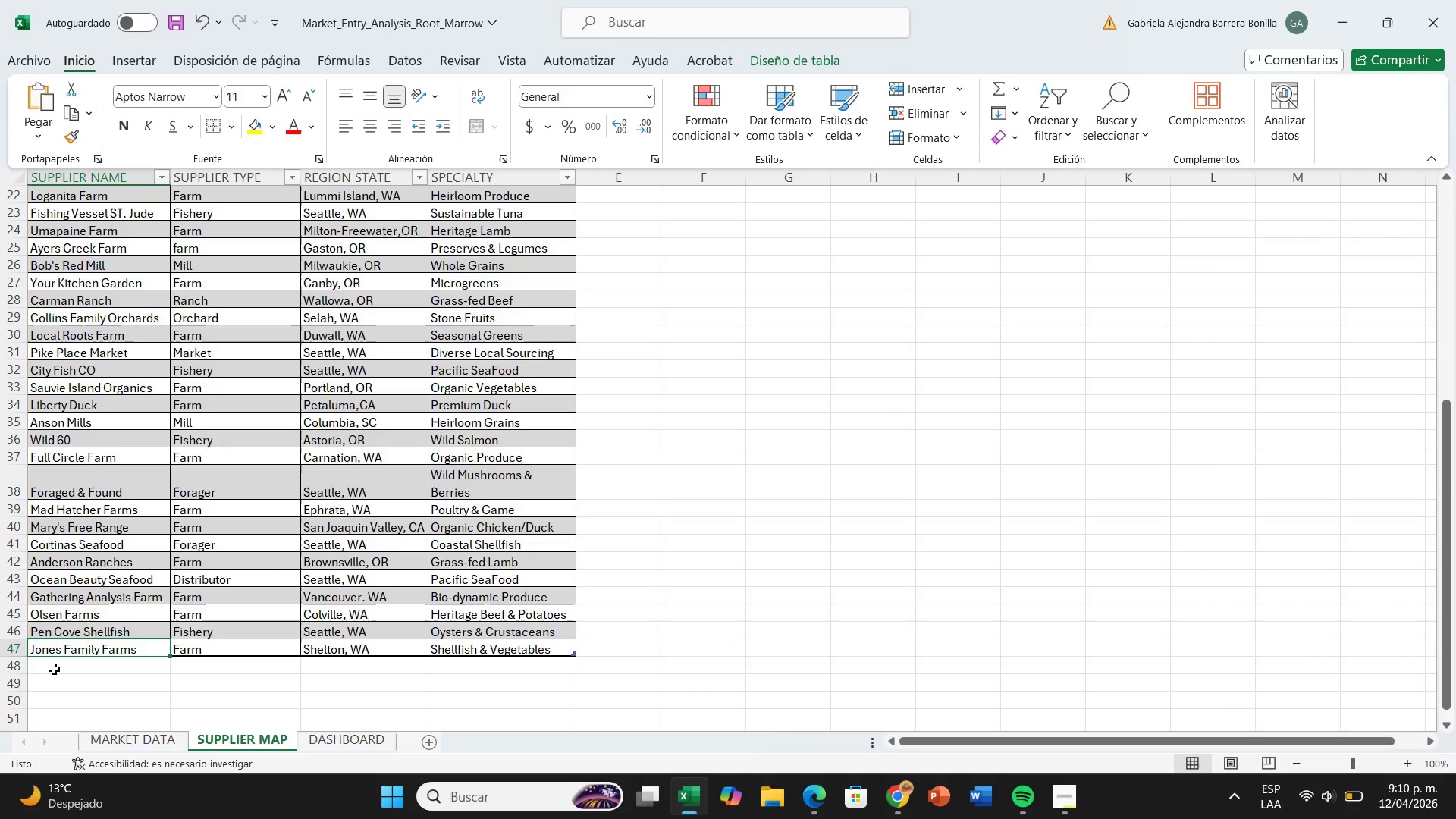 
left_click([54, 669])
 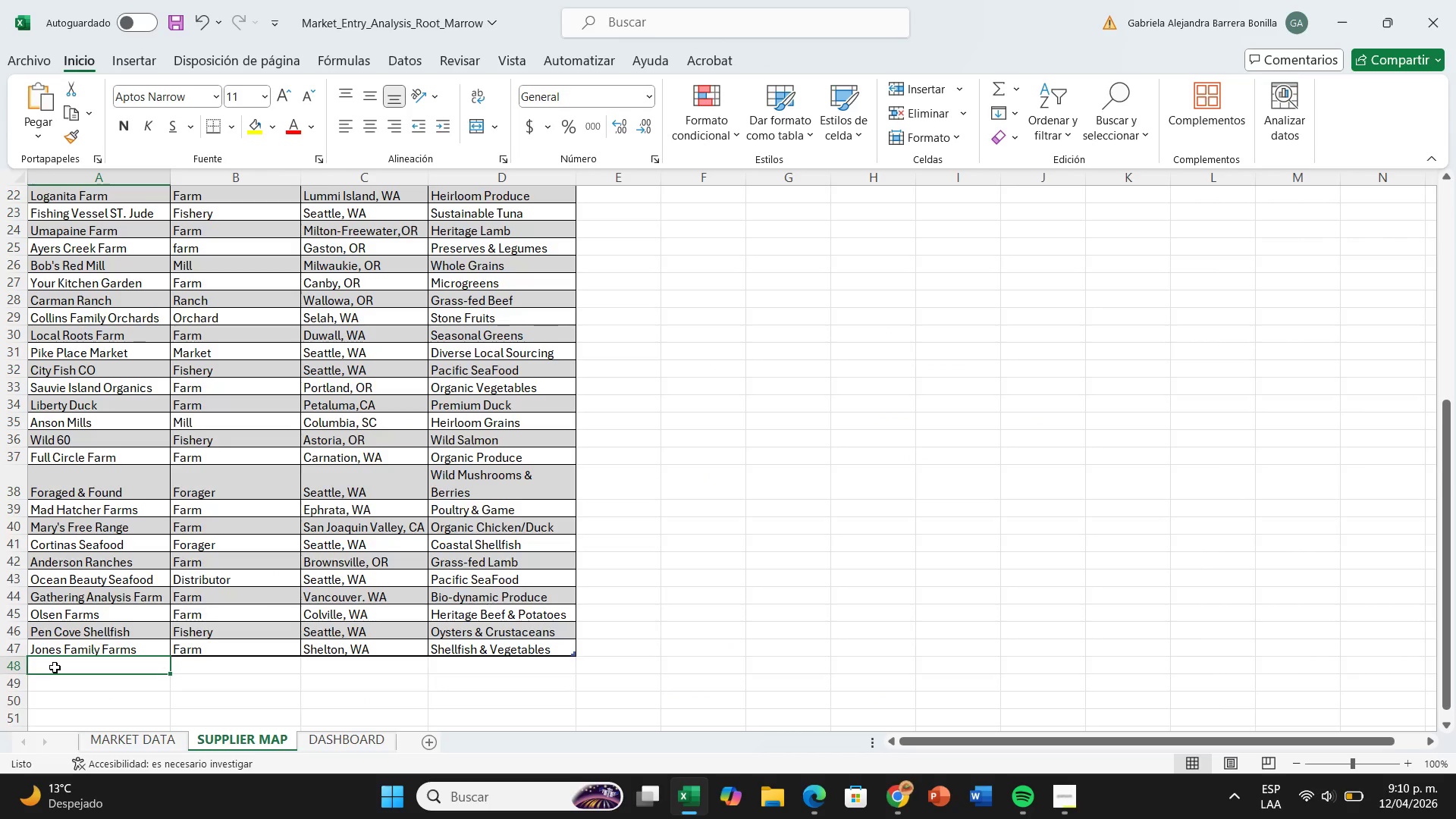 
type(N)
key(Backspace)
type(B)
key(Backspace)
key(Backspace)
type(Boquerones*Local()
 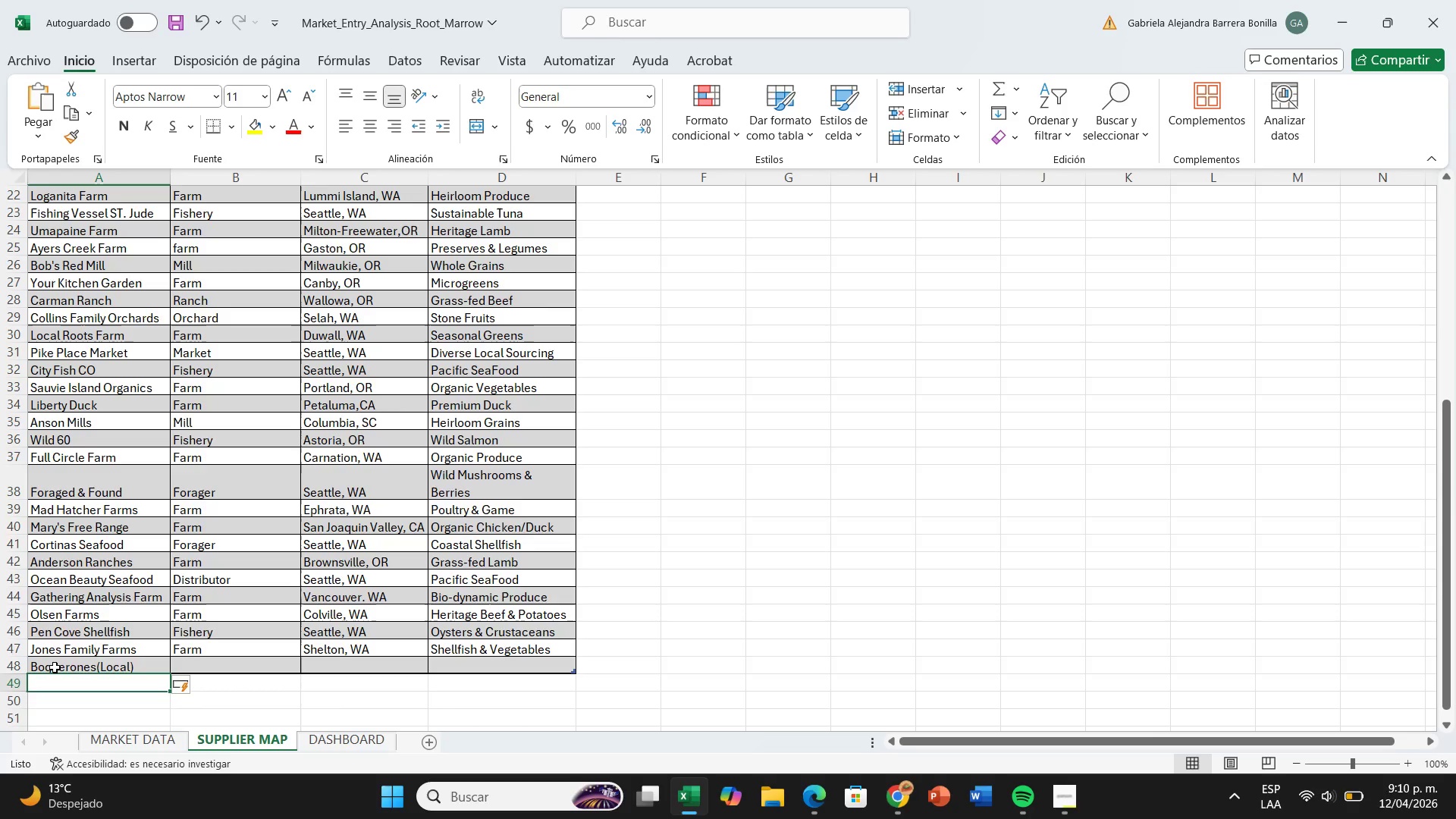 
 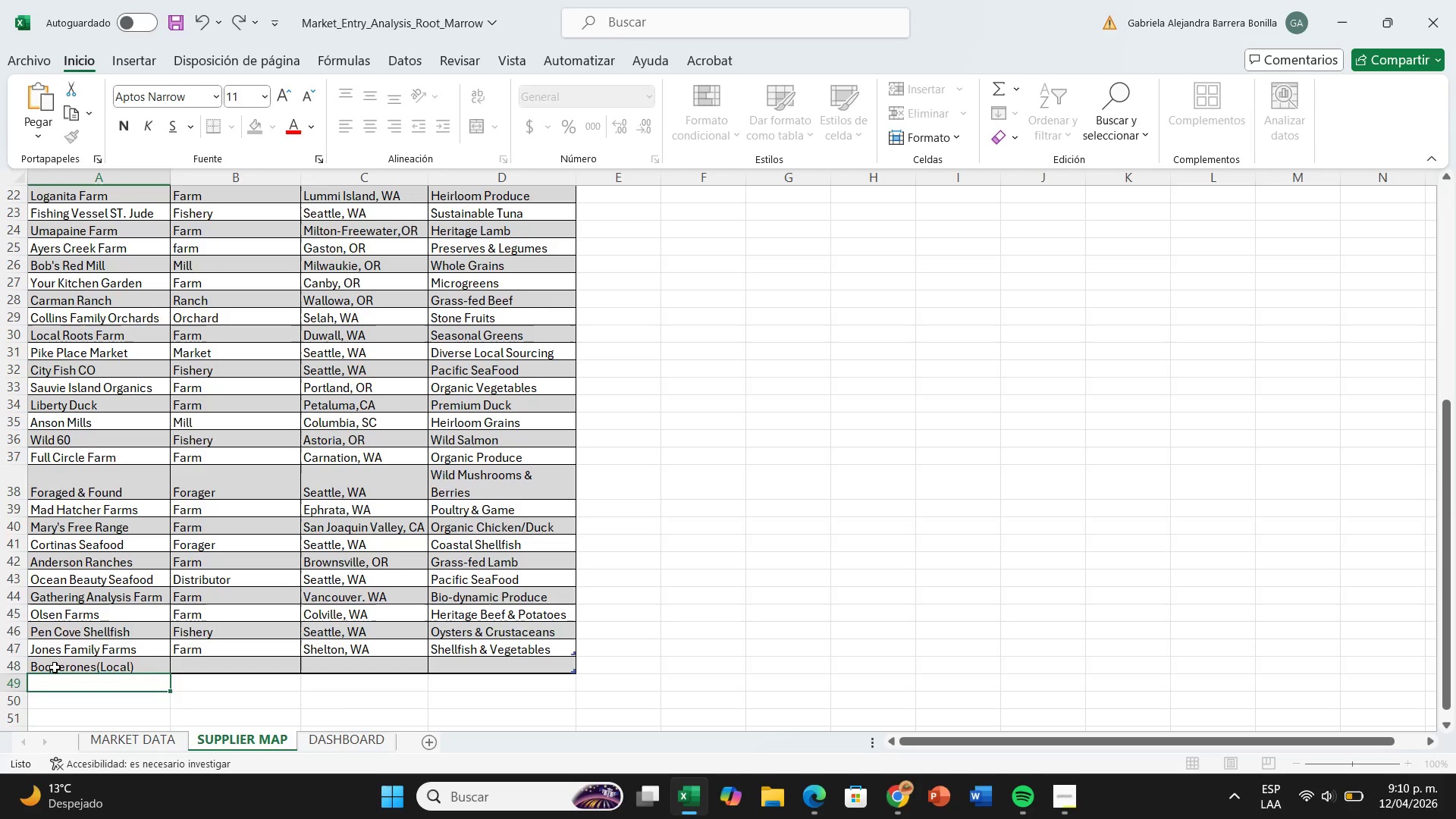 
key(Enter)
 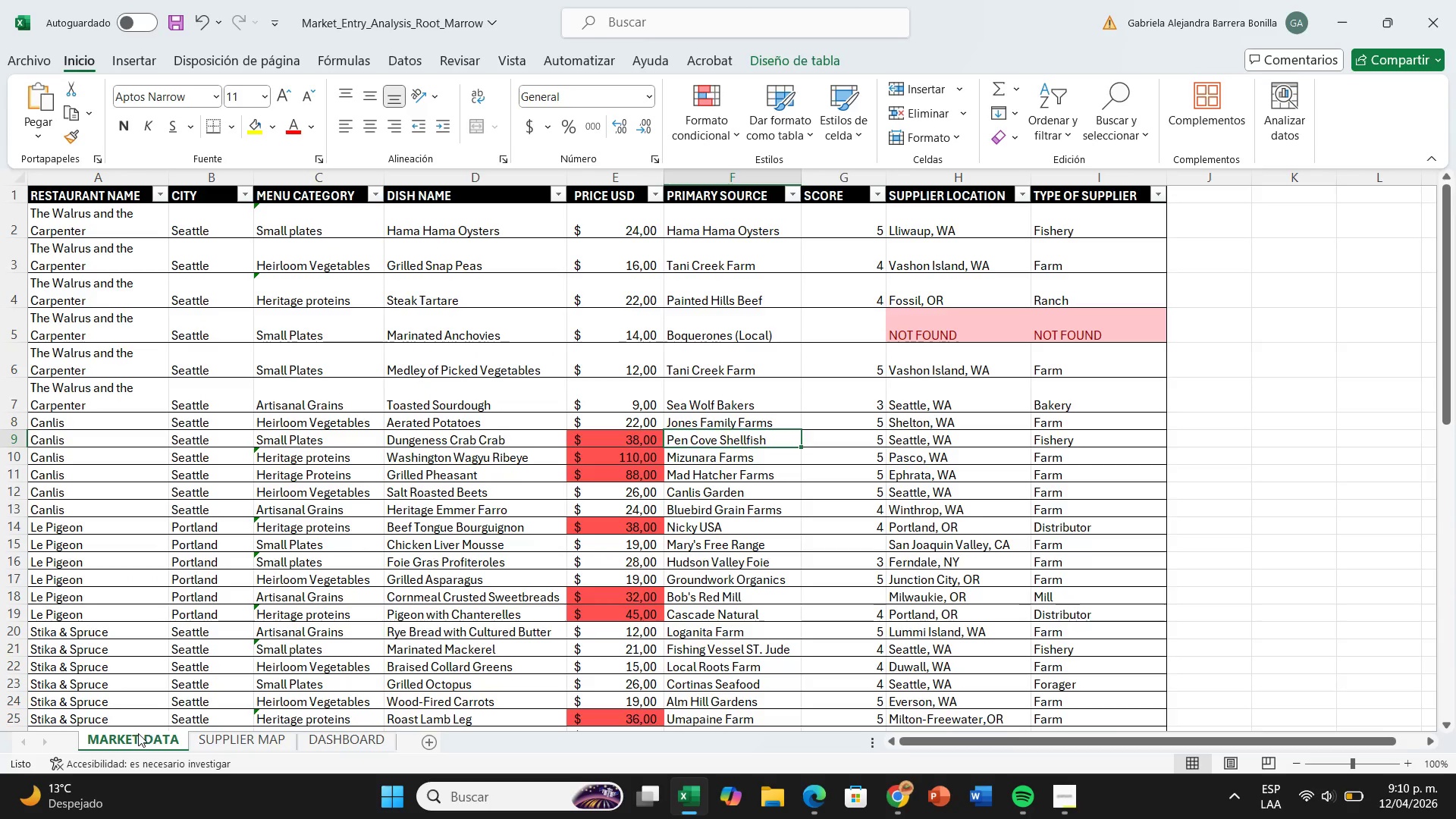 
left_click([209, 743])
 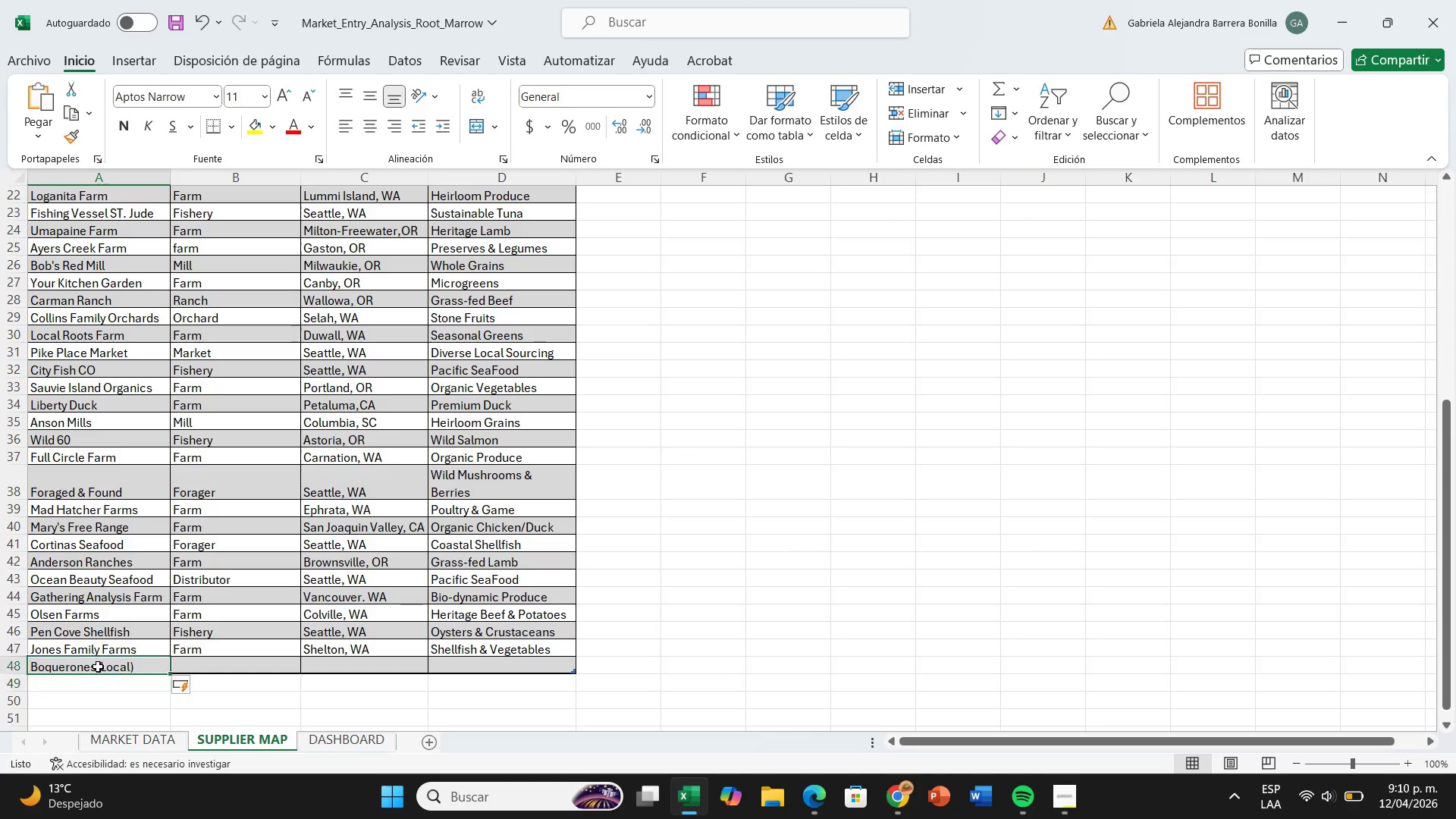 
double_click([98, 667])
 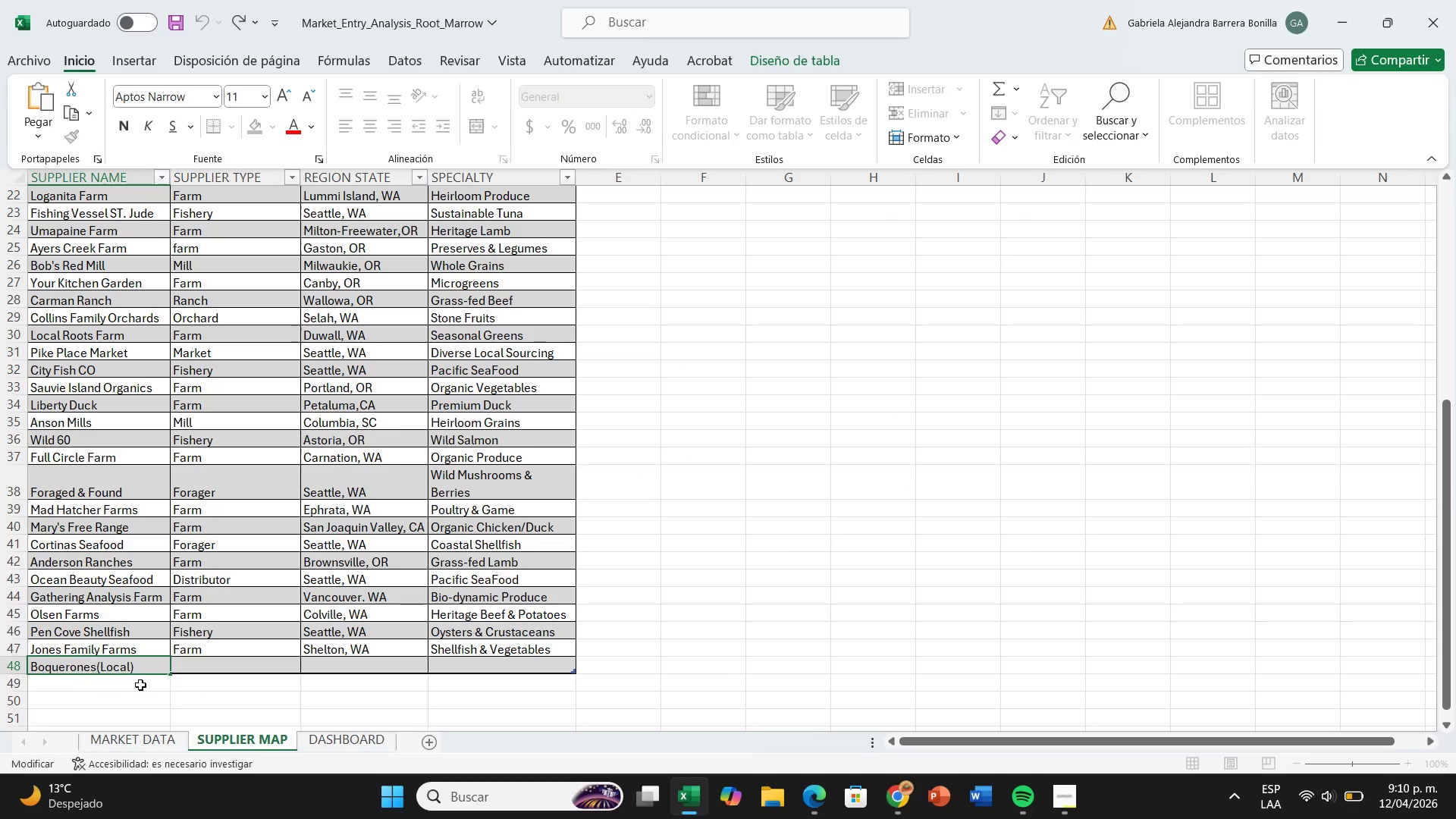 
key(Space)
 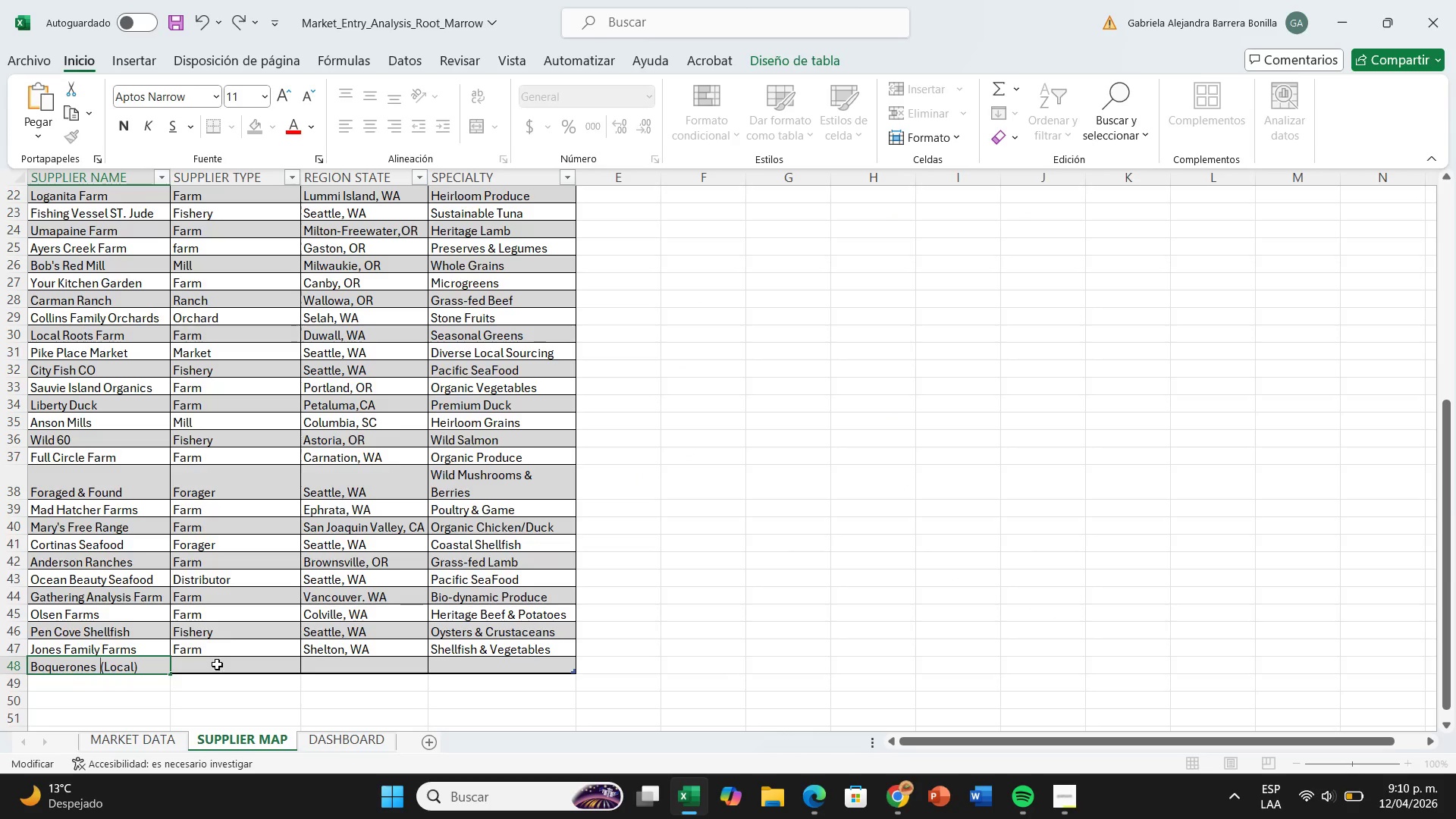 
left_click([217, 664])
 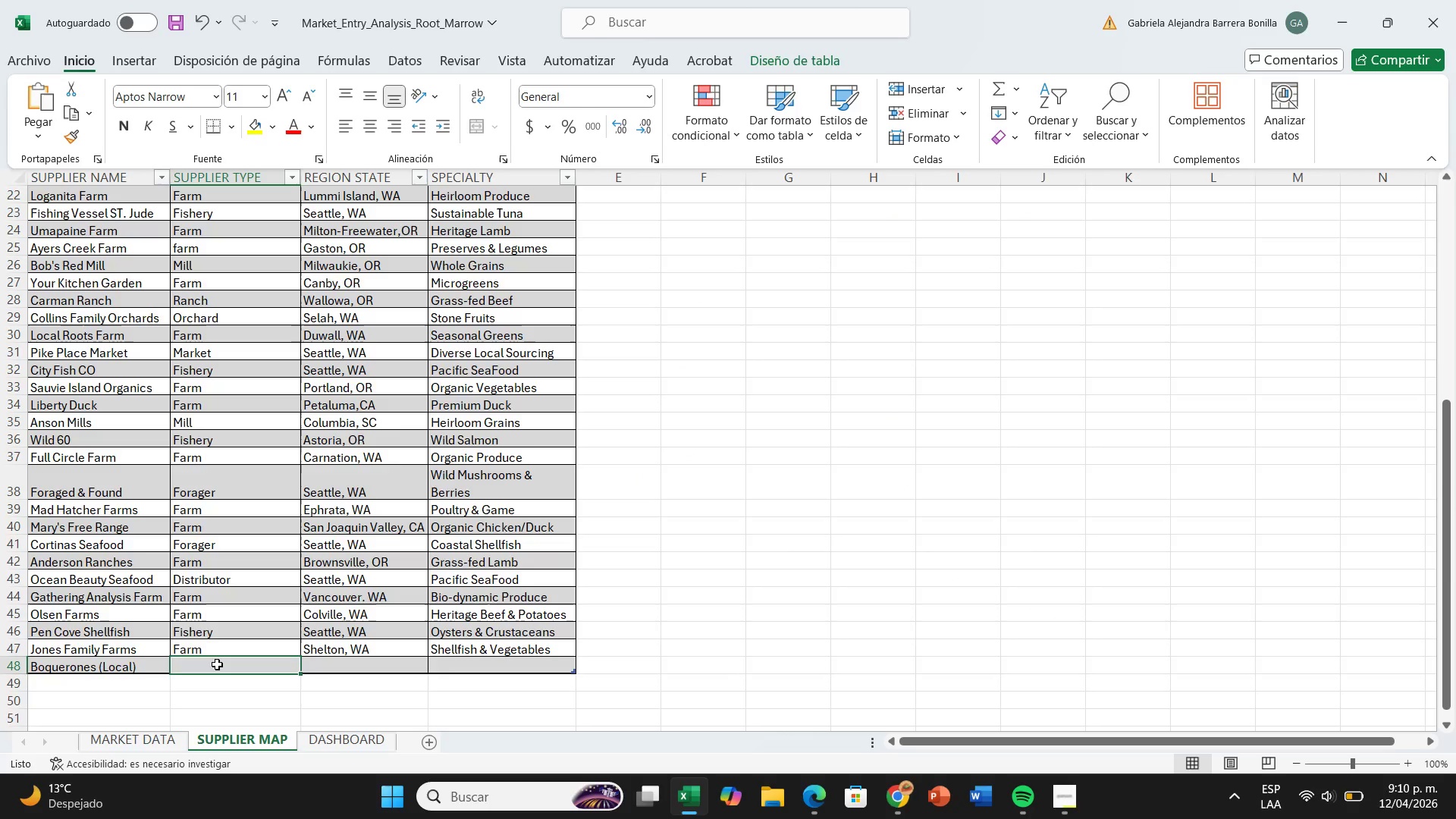 
wait(21.92)
 